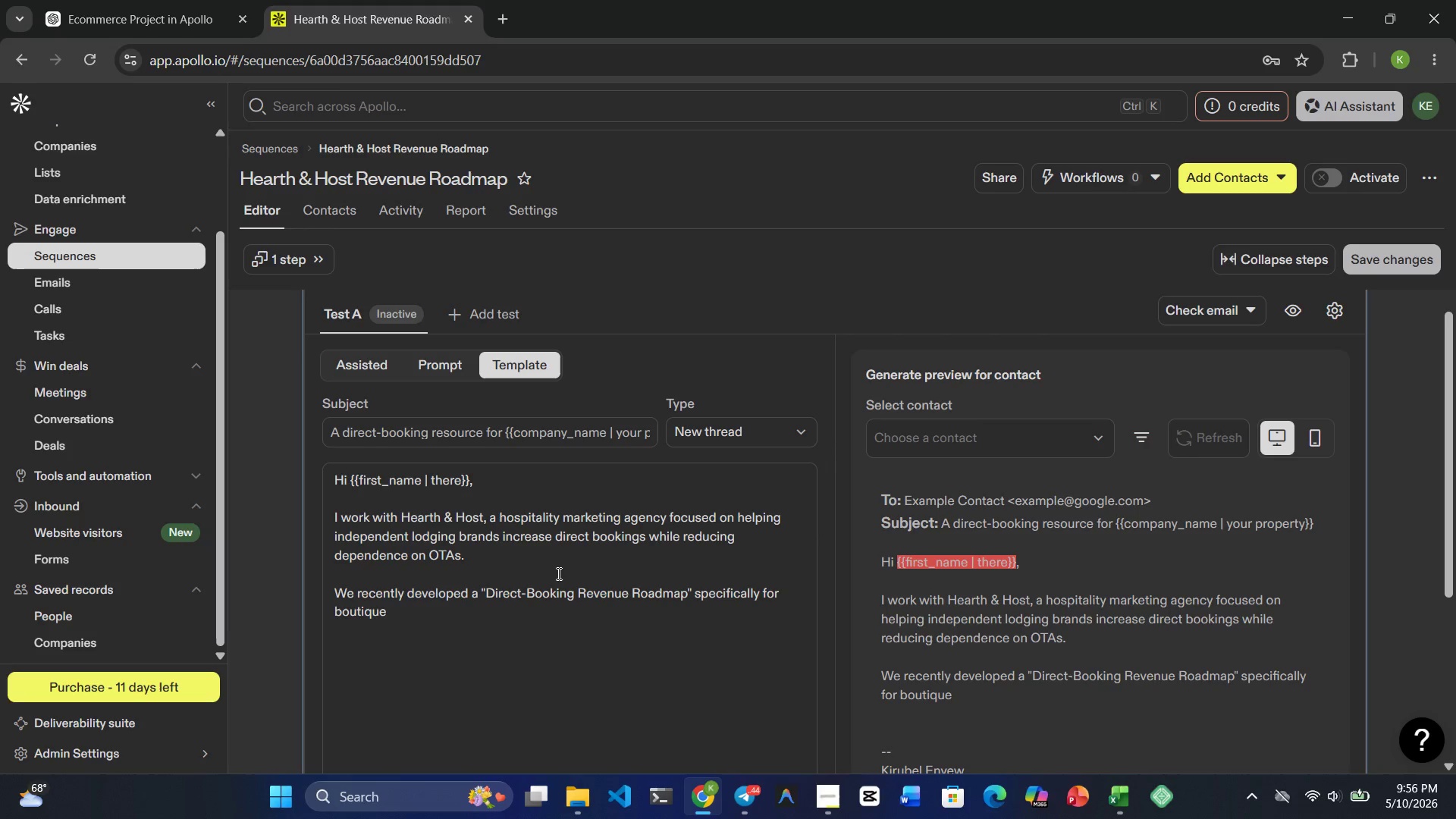 
type(hotels an )
key(Backspace)
type(d luxury )
 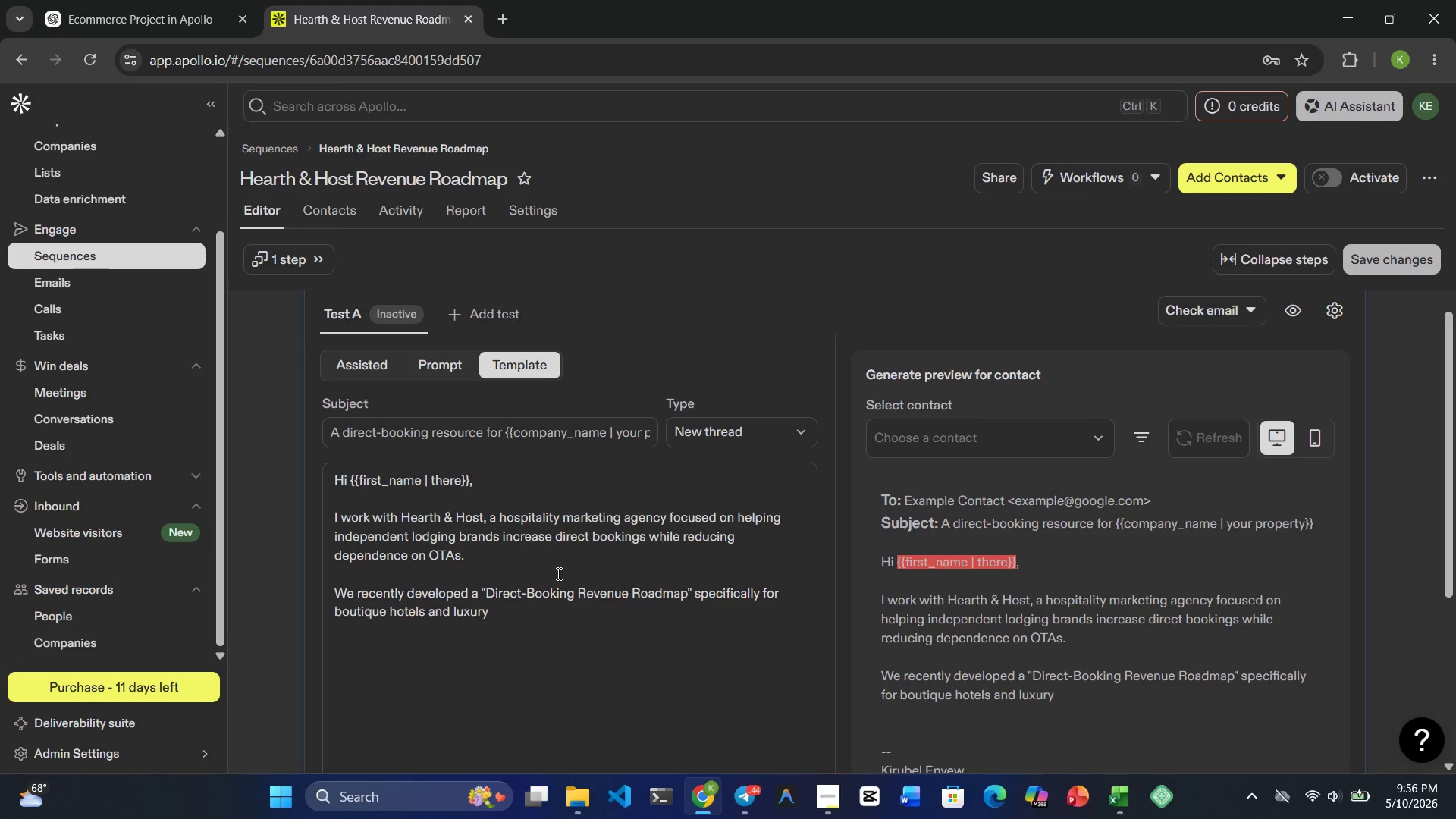 
wait(8.17)
 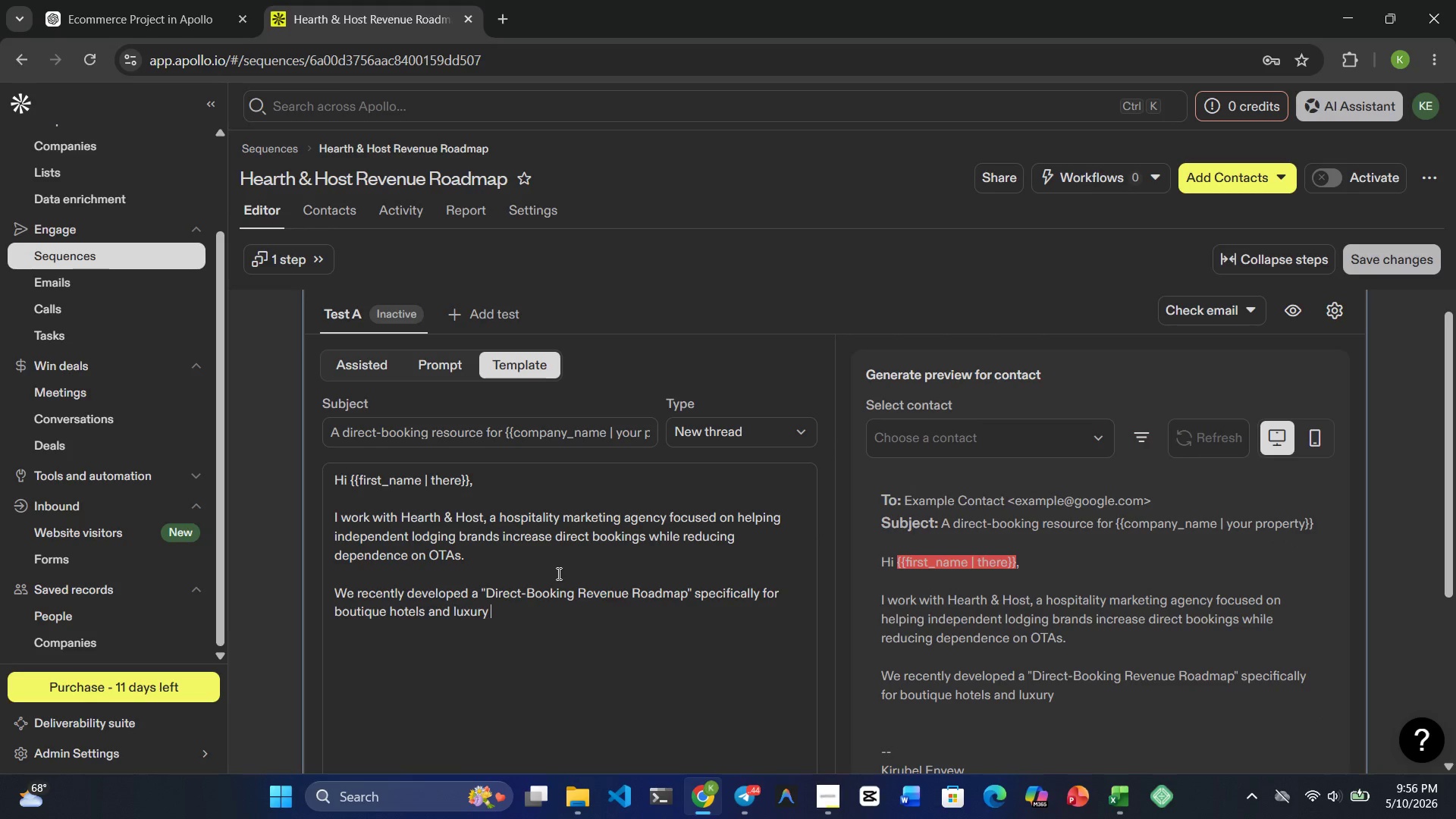 
type(lodging operators)
 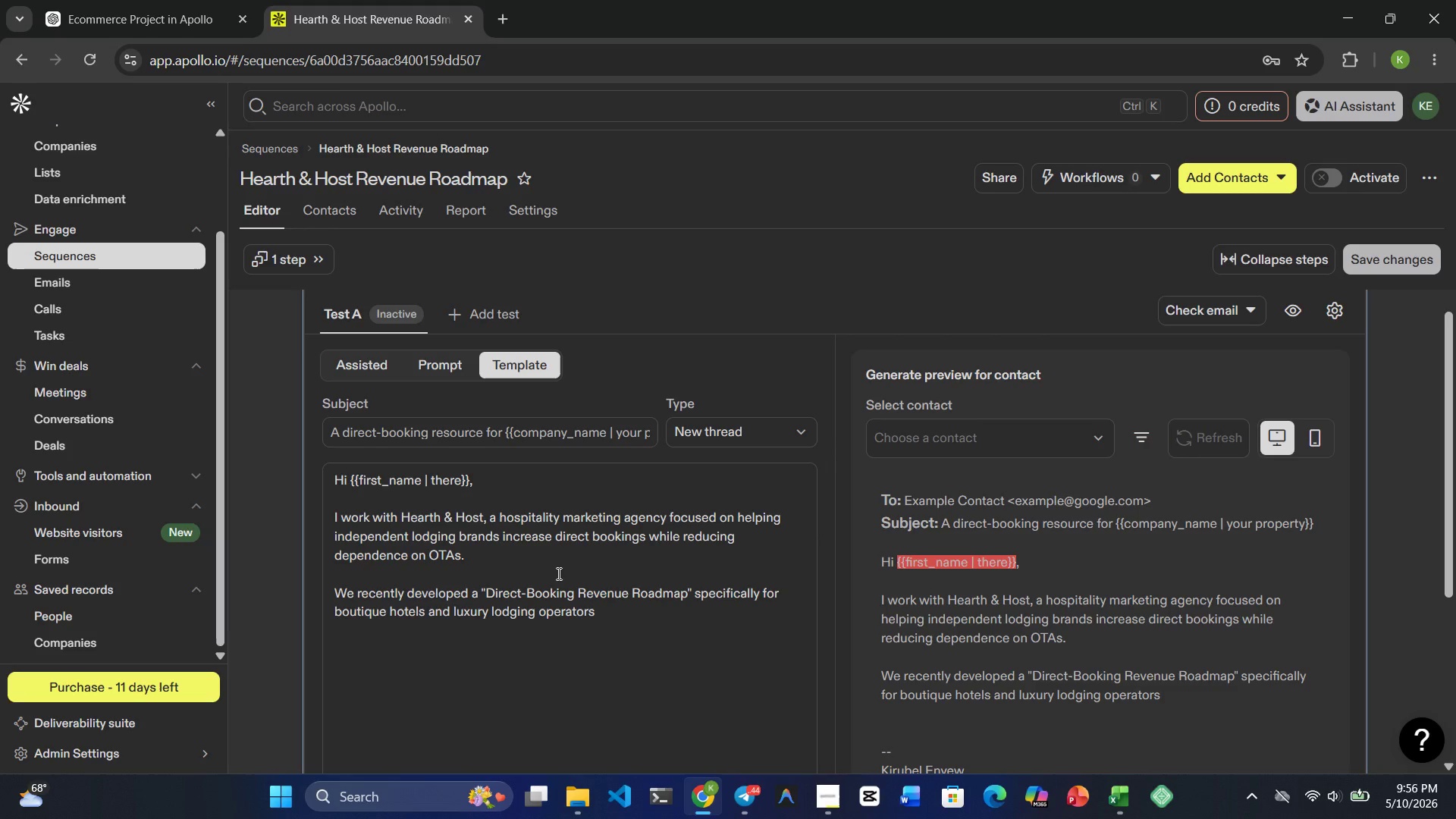 
key(Space)
 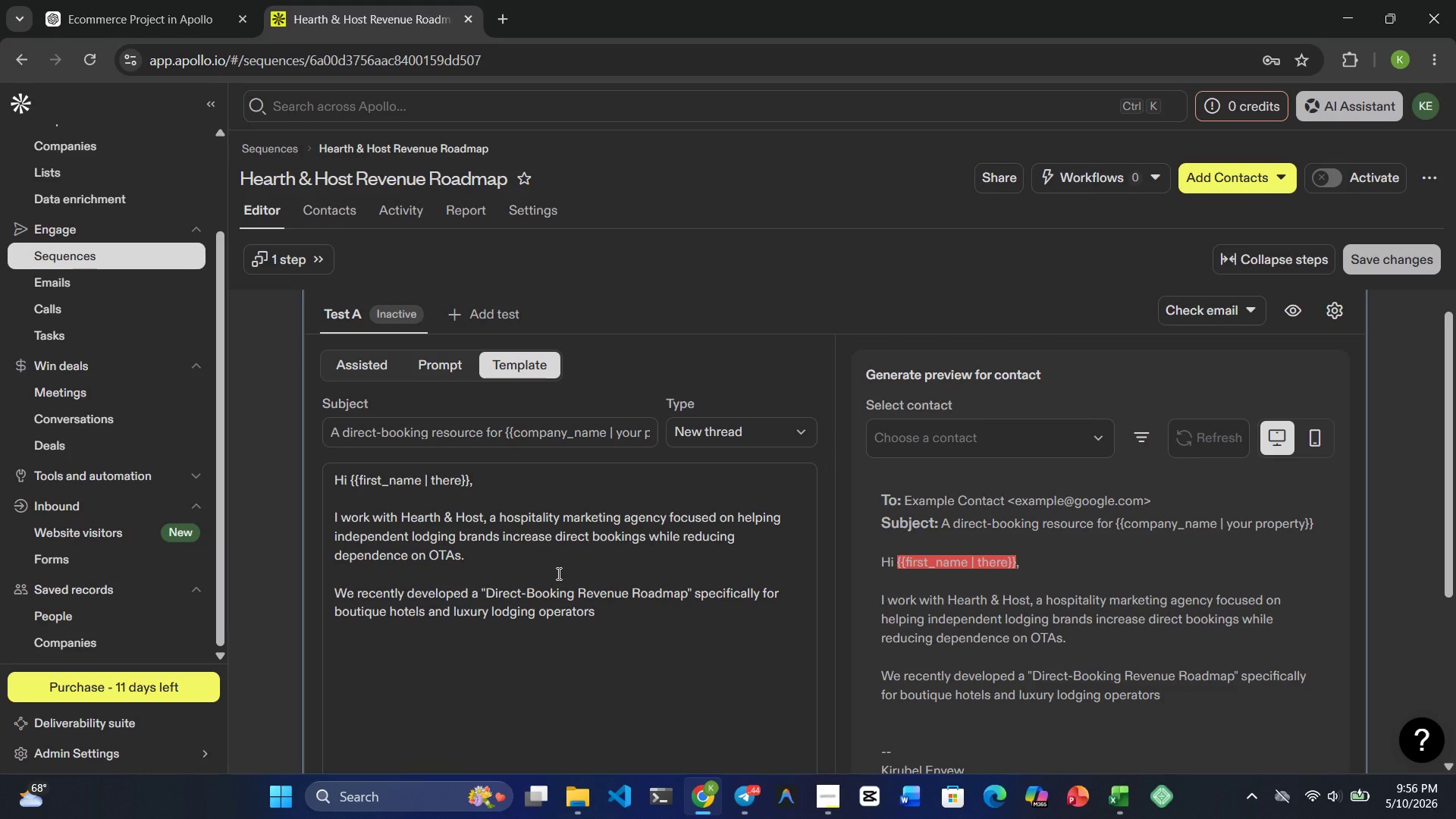 
type(throughout)
 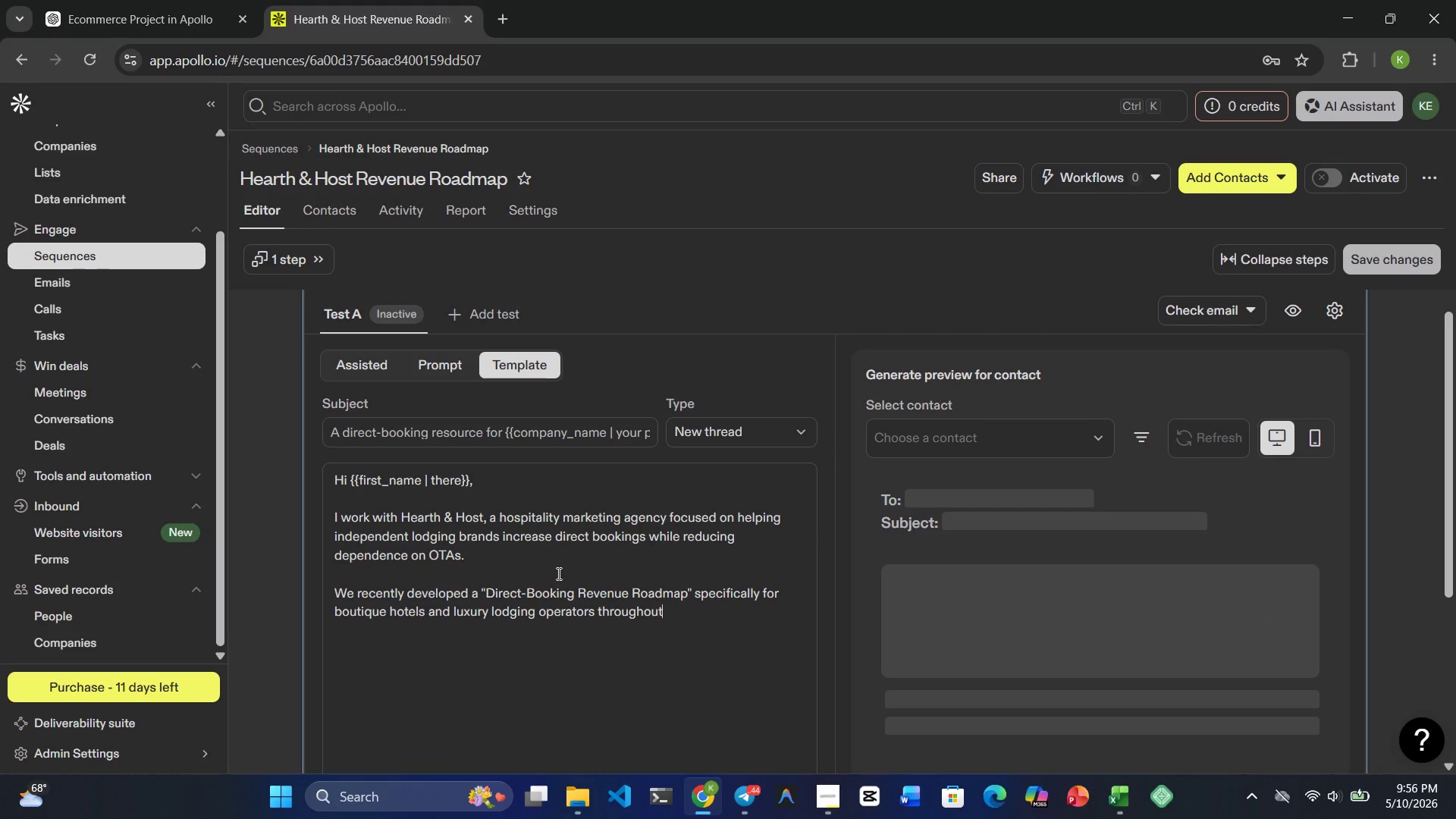 
key(Space)
 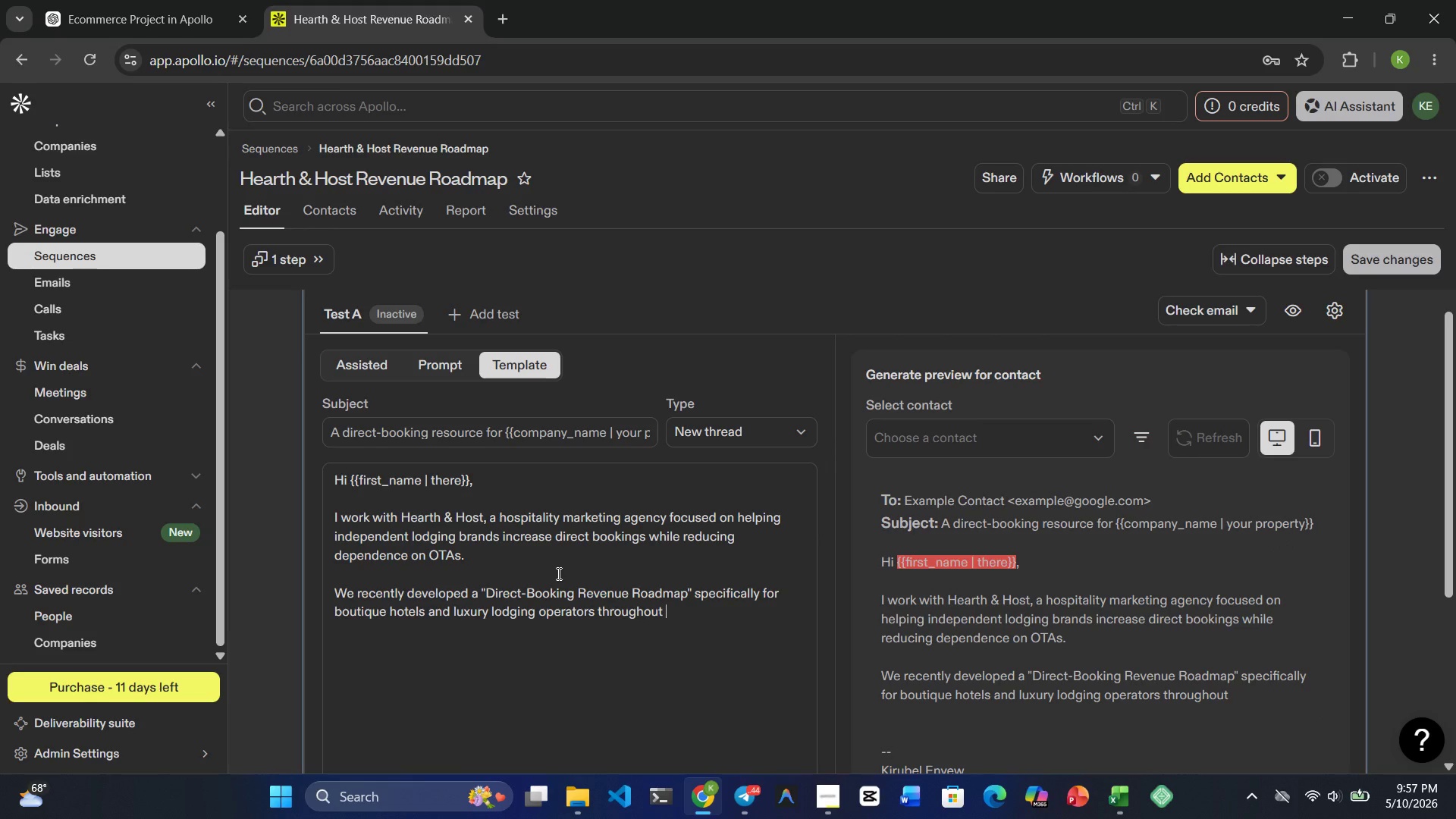 
key(Shift+BracketRight)
 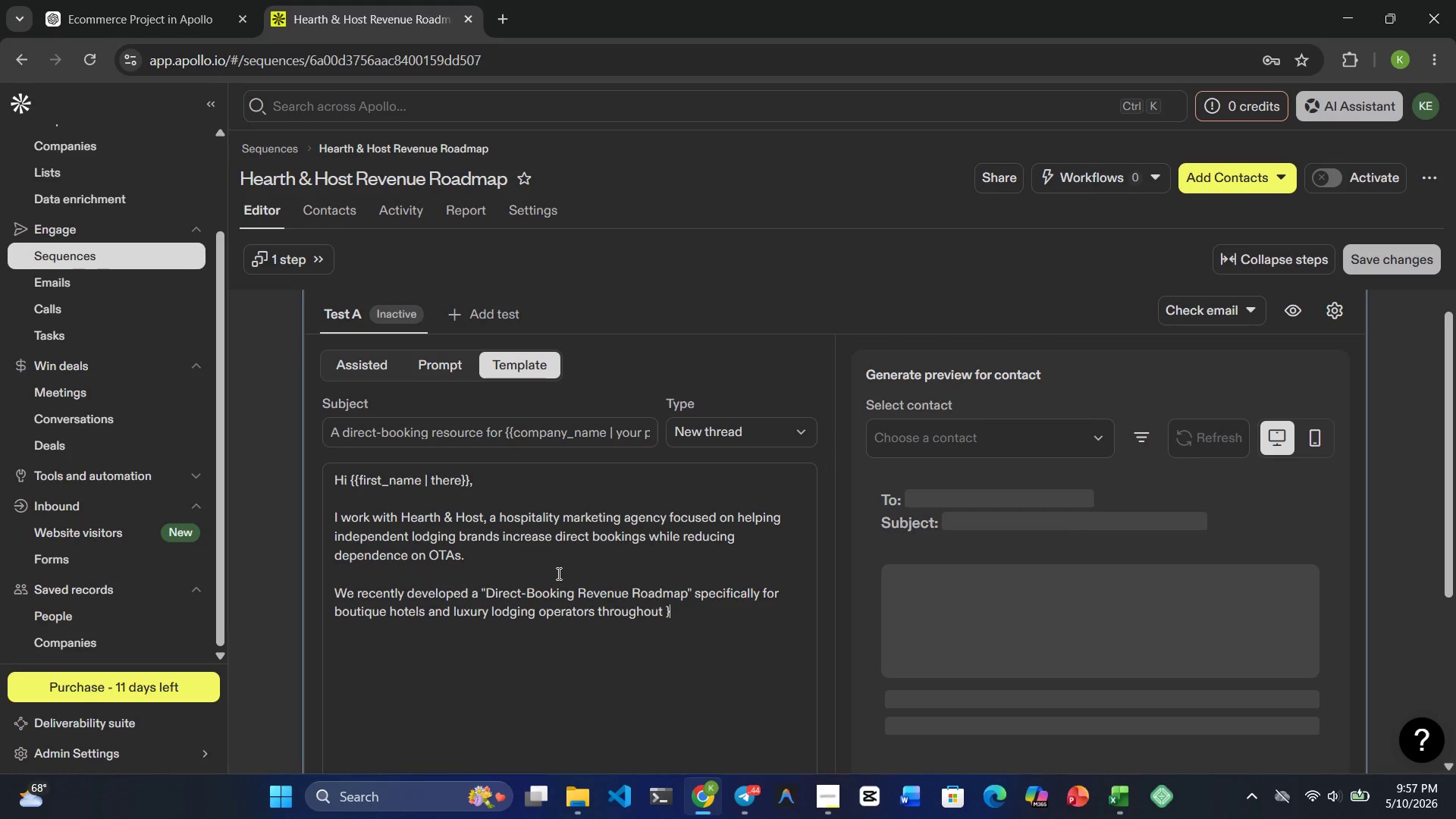 
key(Shift+BracketRight)
 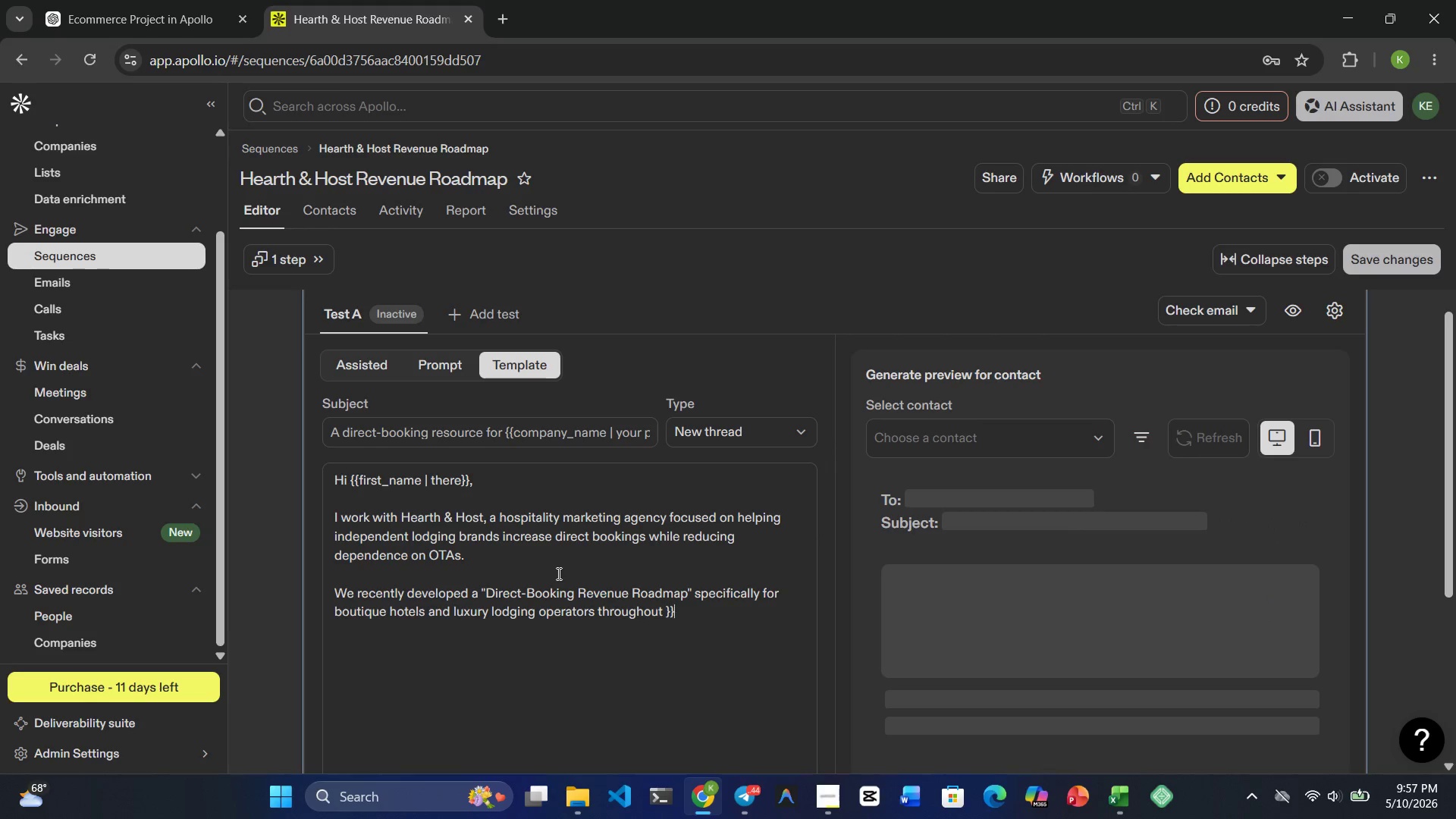 
key(ArrowLeft)
 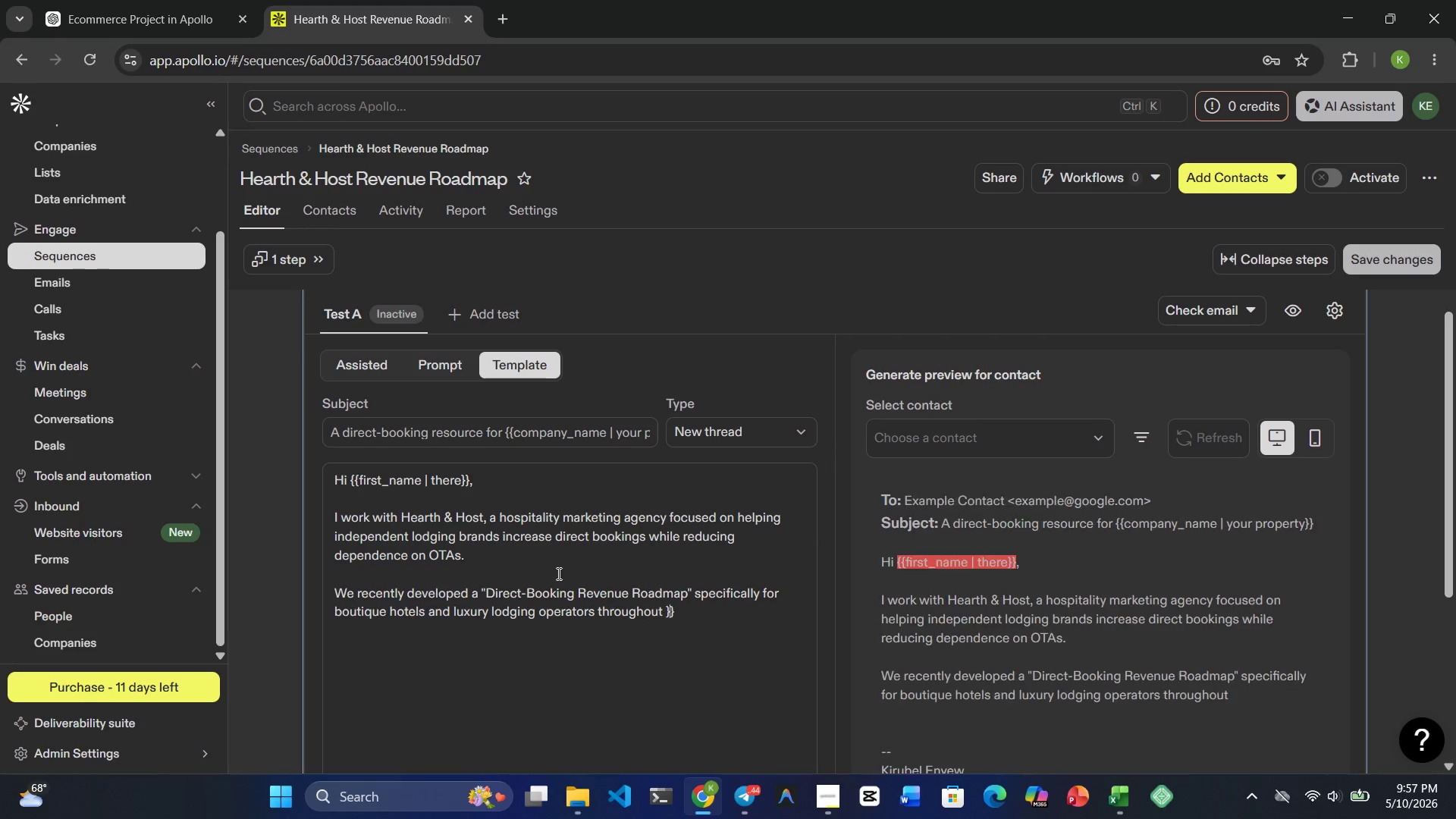 
key(ArrowLeft)
 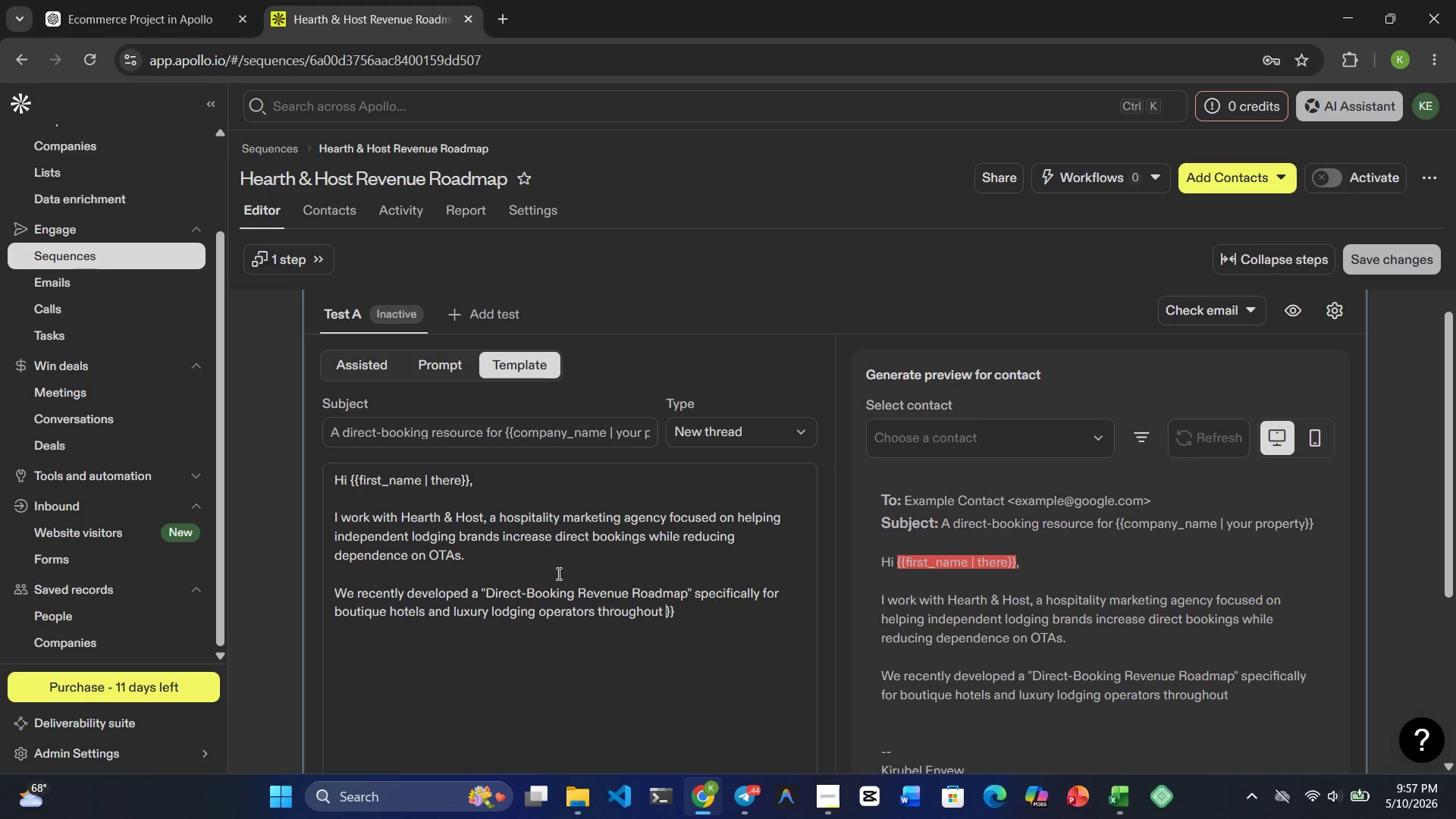 
type({{state )
 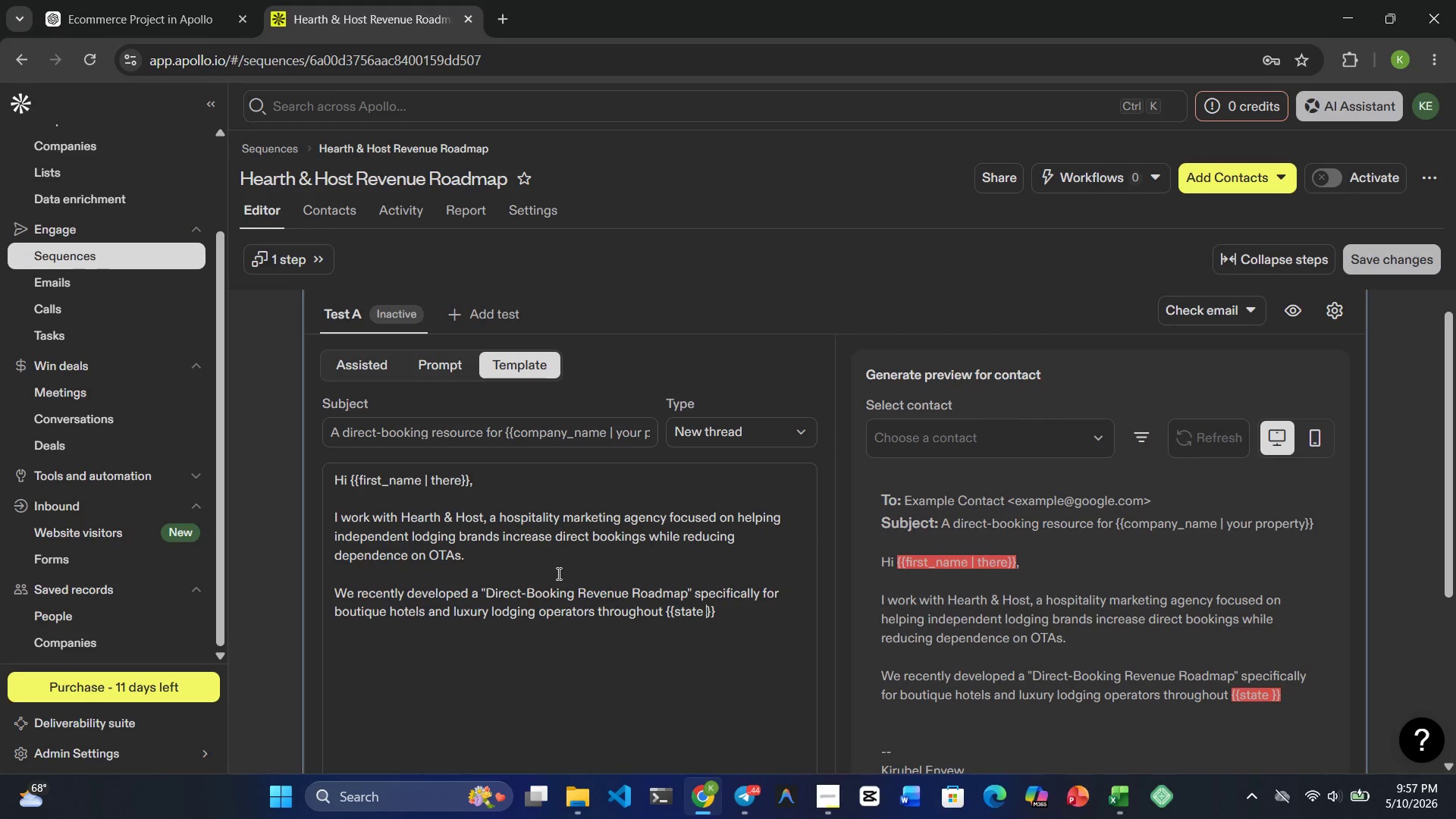 
wait(5.17)
 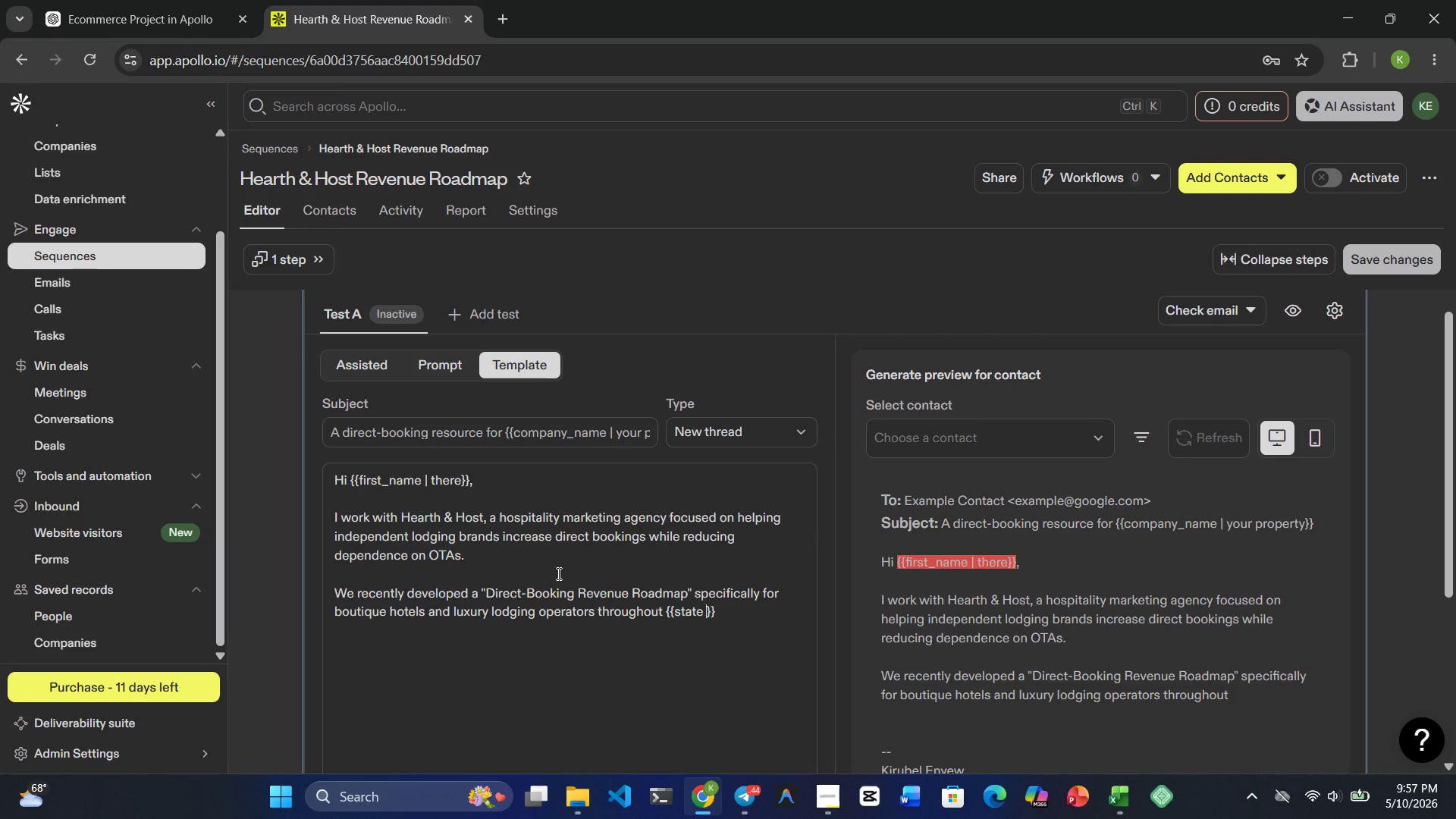 
type(| your regin)
 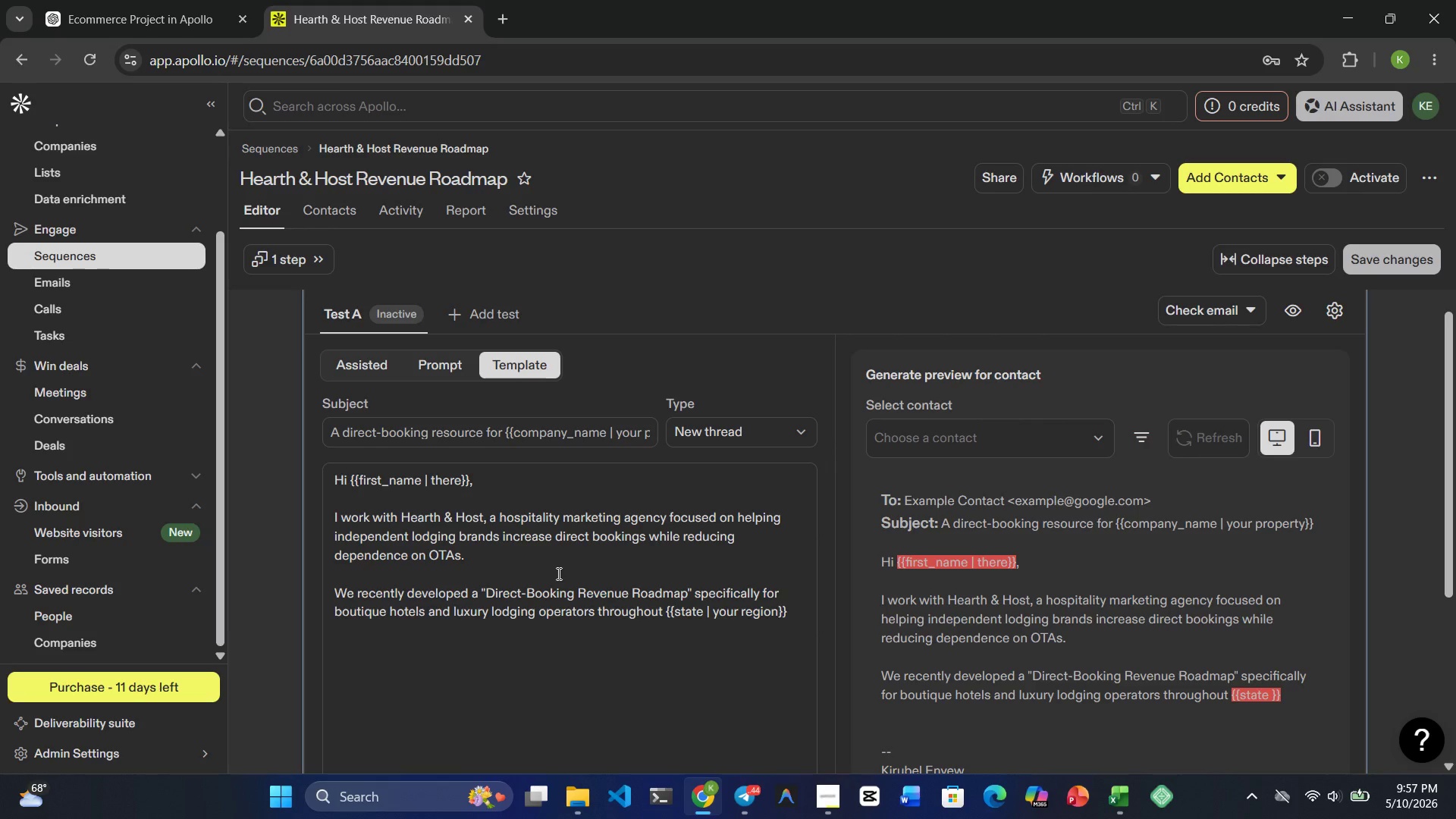 
hold_key(key=O, duration=0.31)
 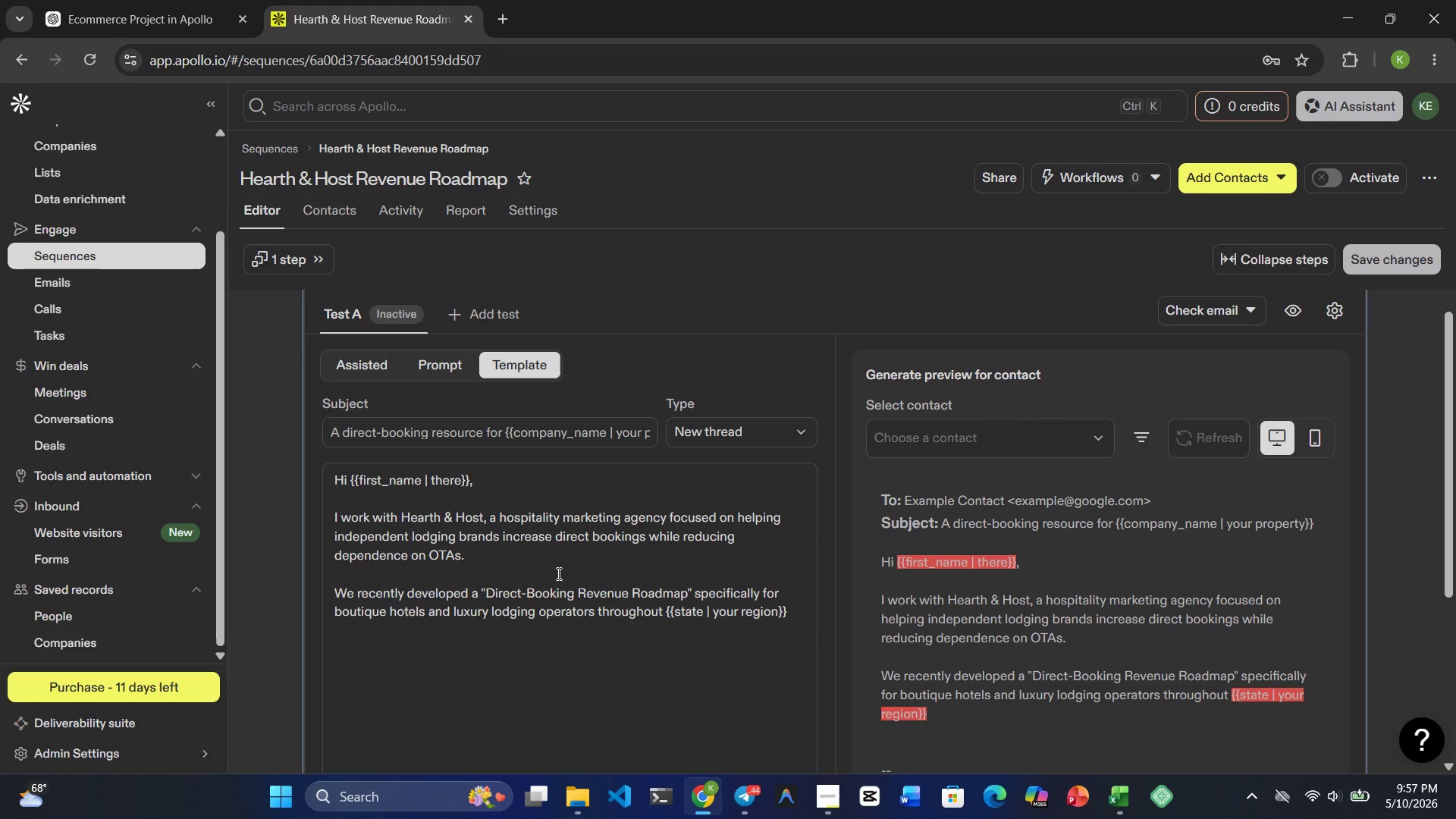 
wait(6.56)
 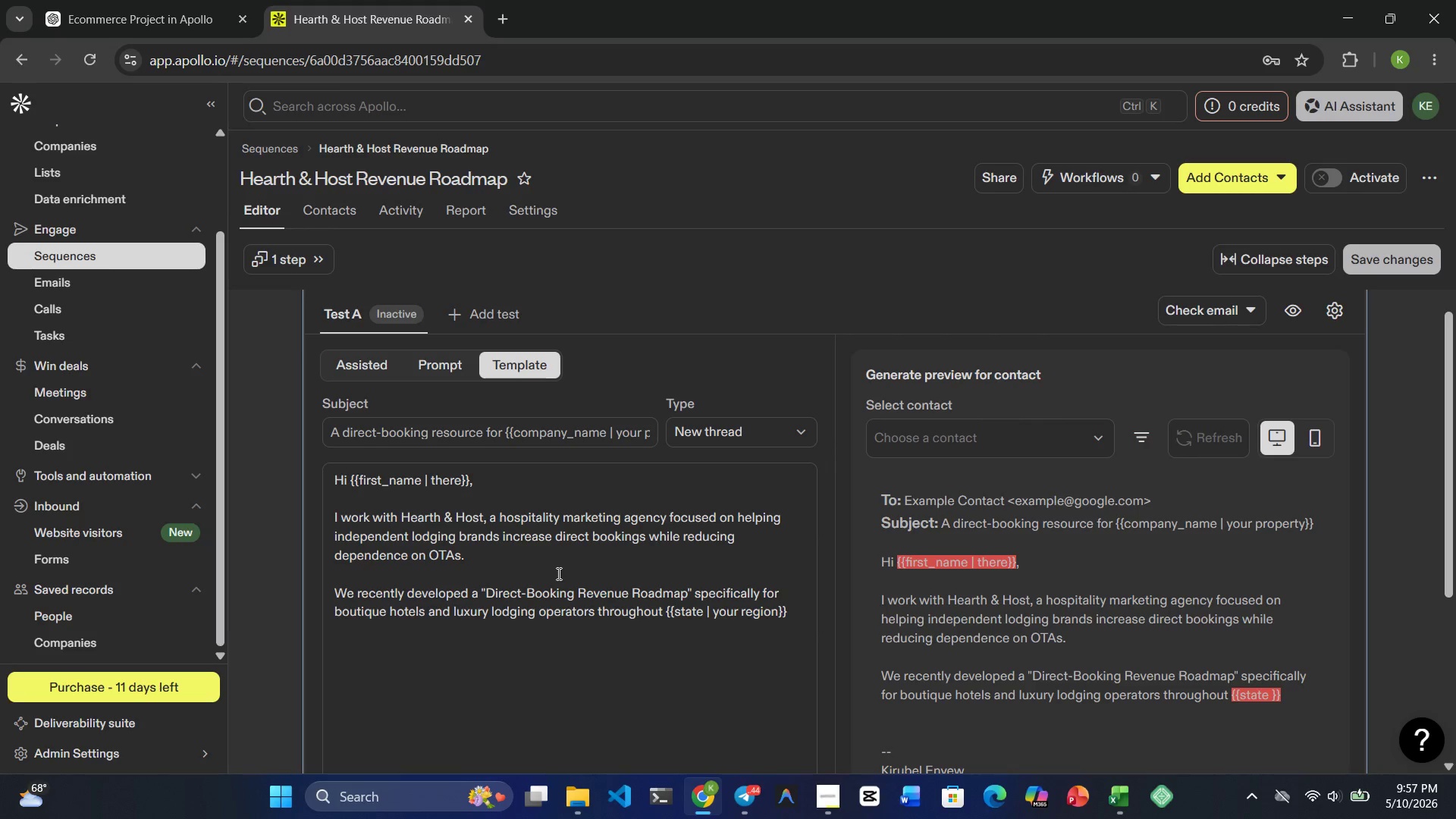 
key(ArrowRight)
 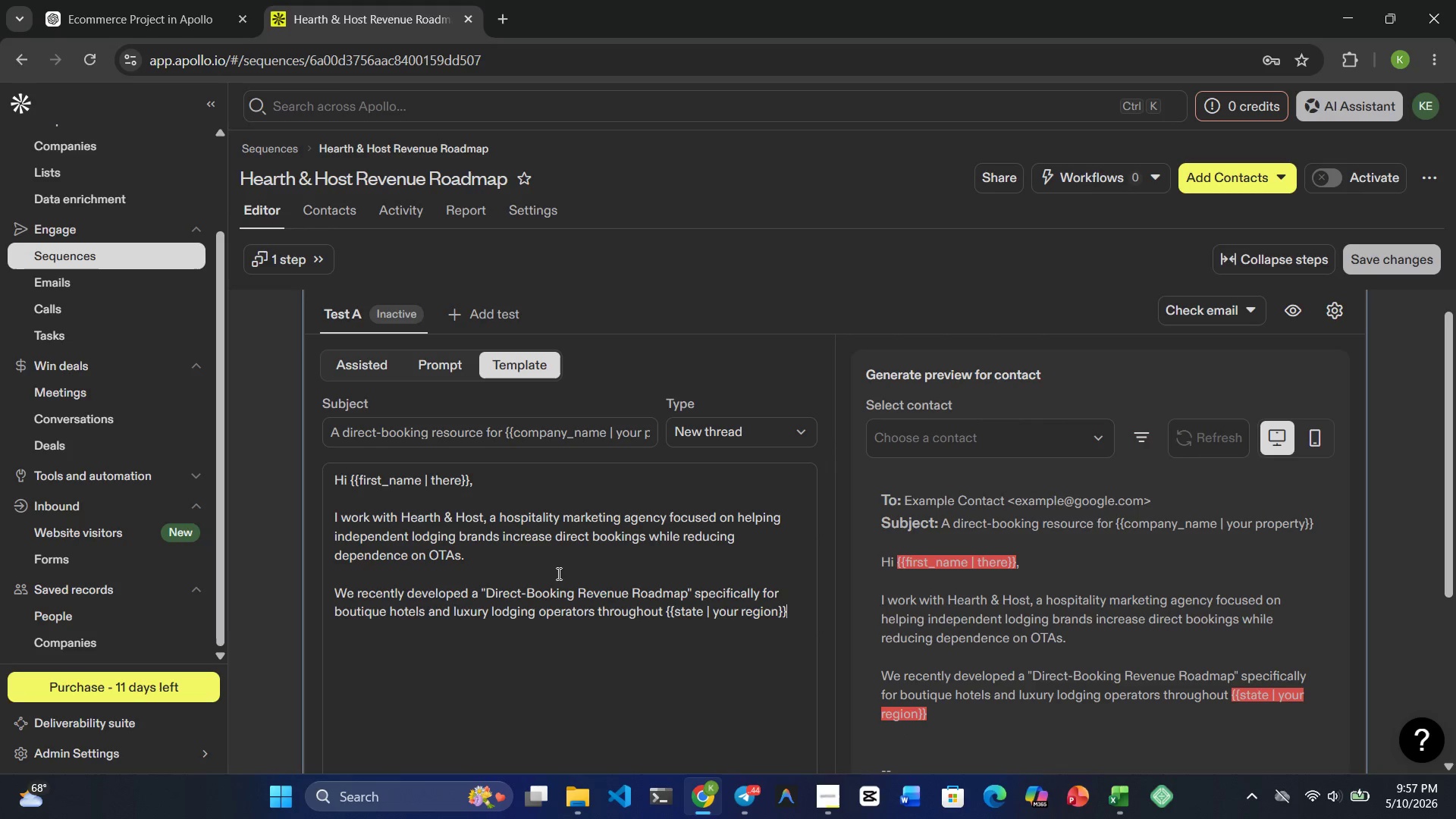 
key(ArrowRight)
 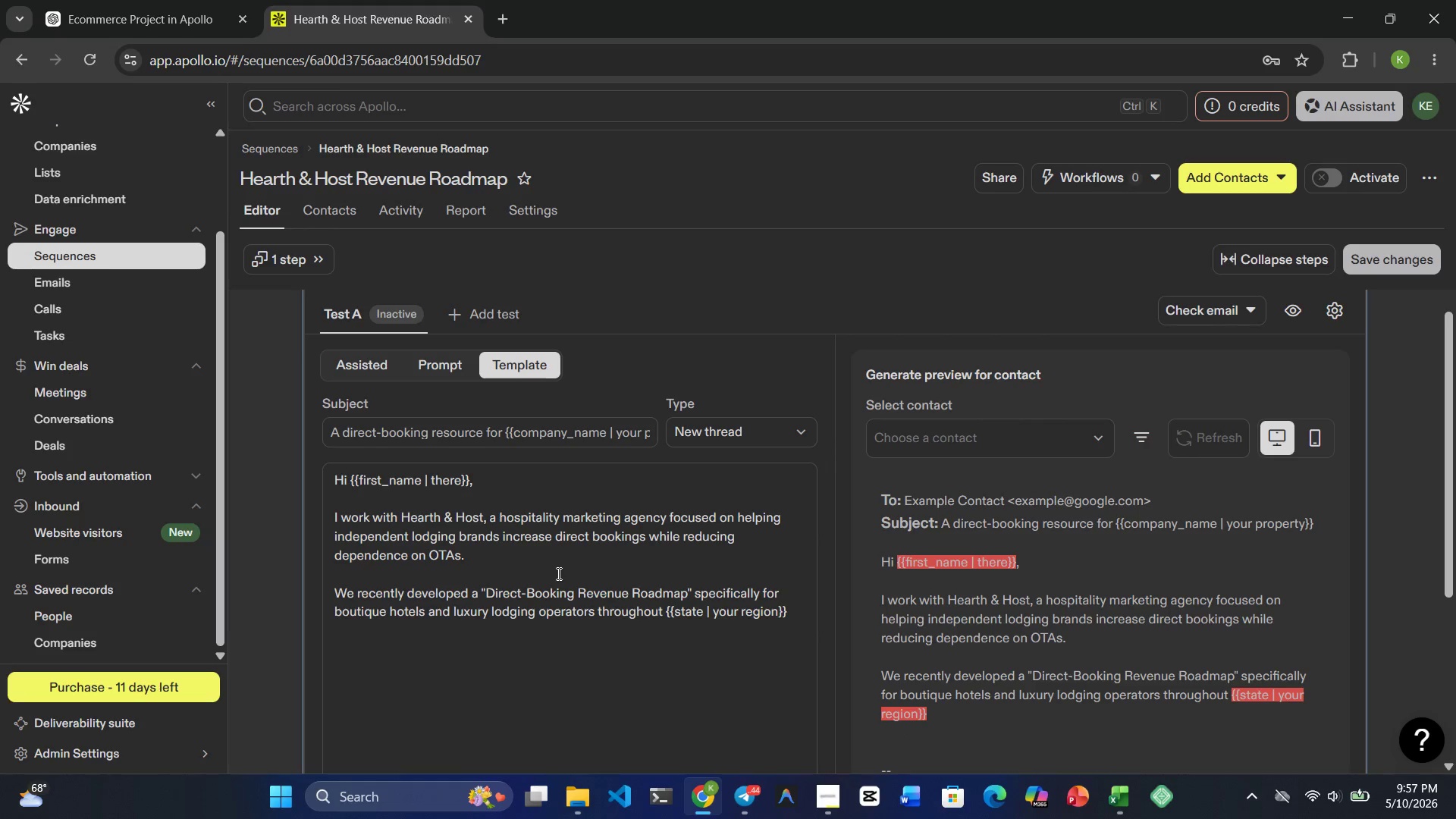 
type(, and I thought )
 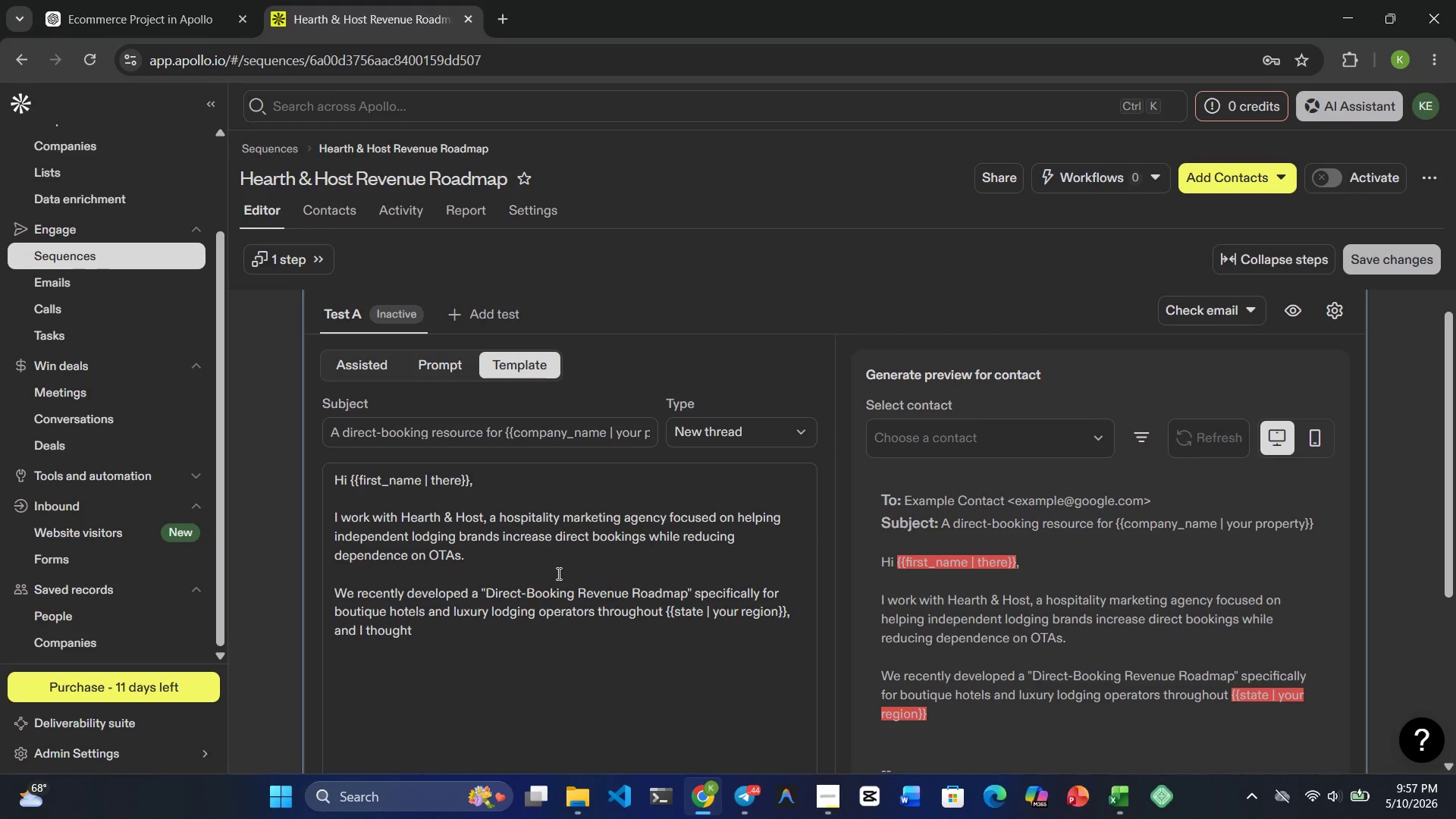 
type(it may be usefuu )
key(Backspace)
key(Backspace)
type(l )
 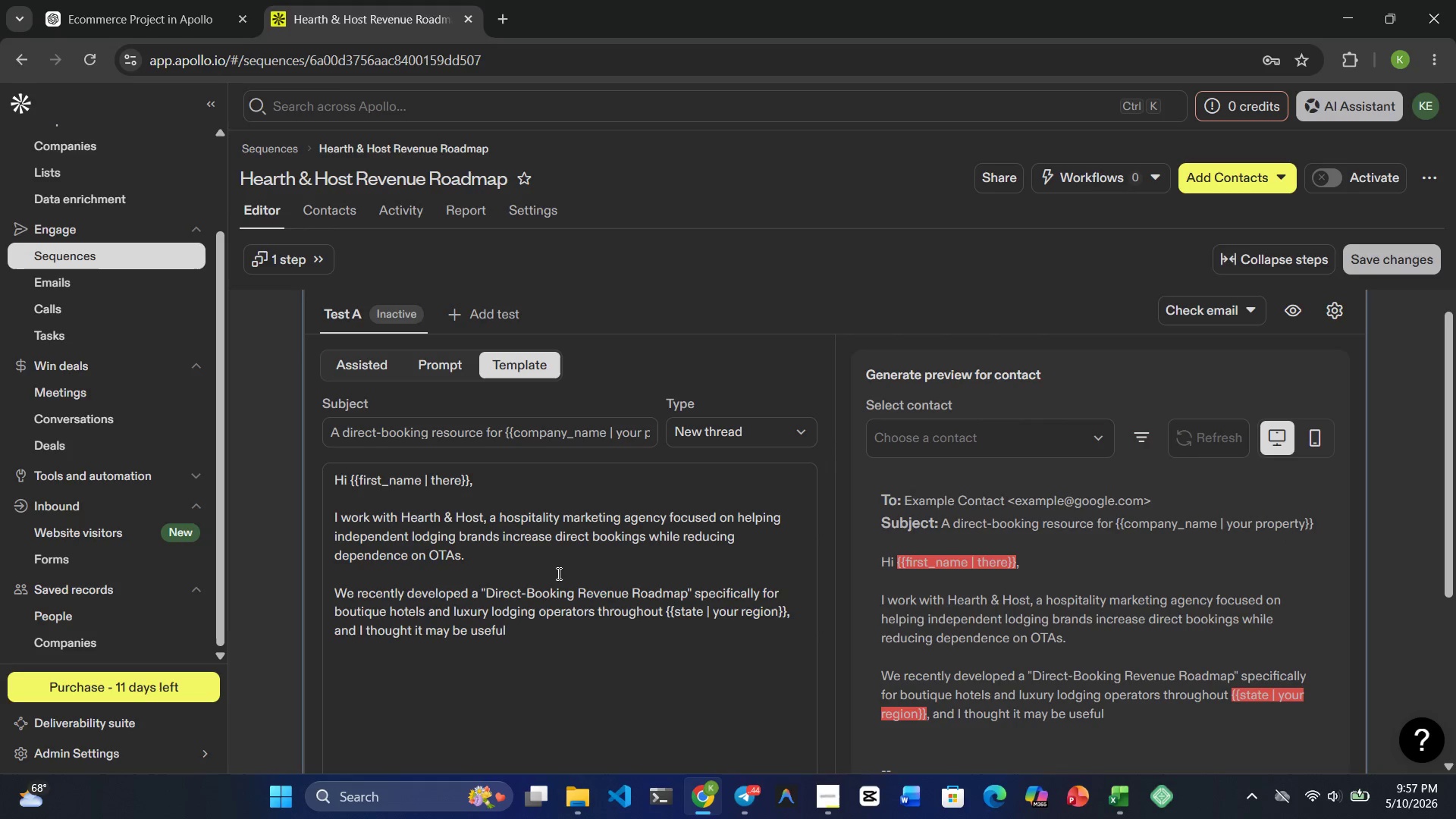 
type(for the team at {{)
 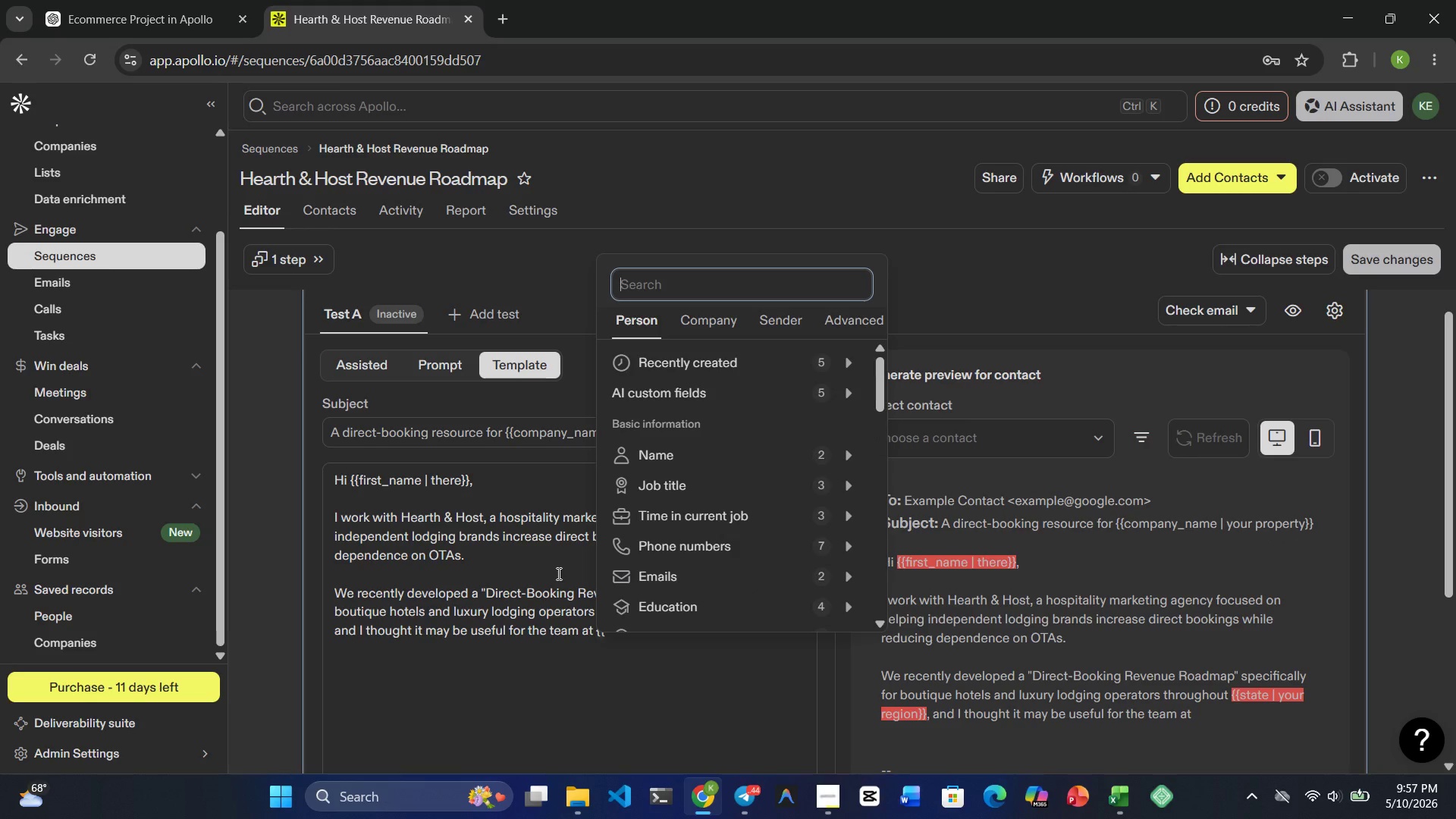 
left_click([660, 673])
 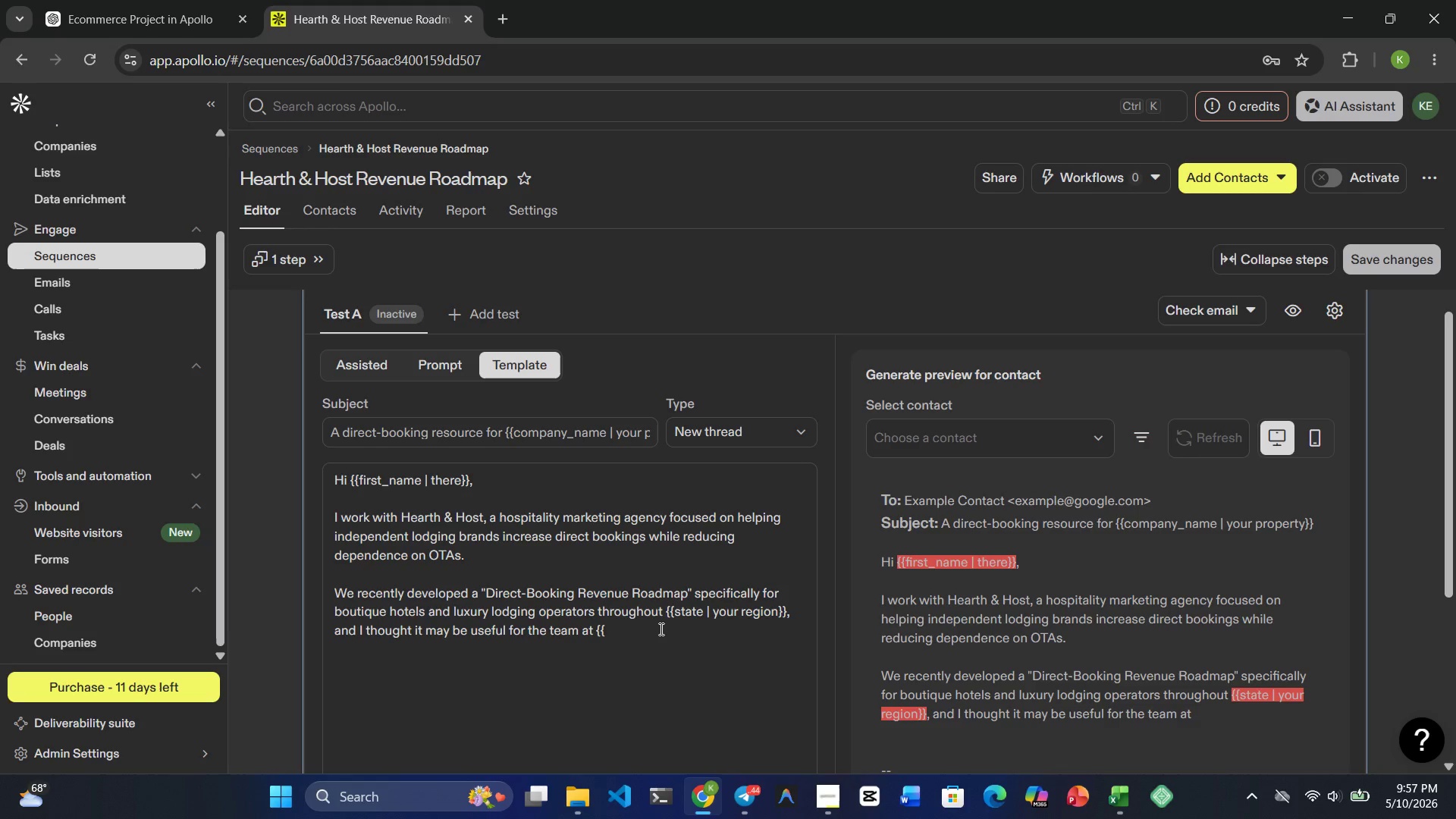 
left_click([660, 629])
 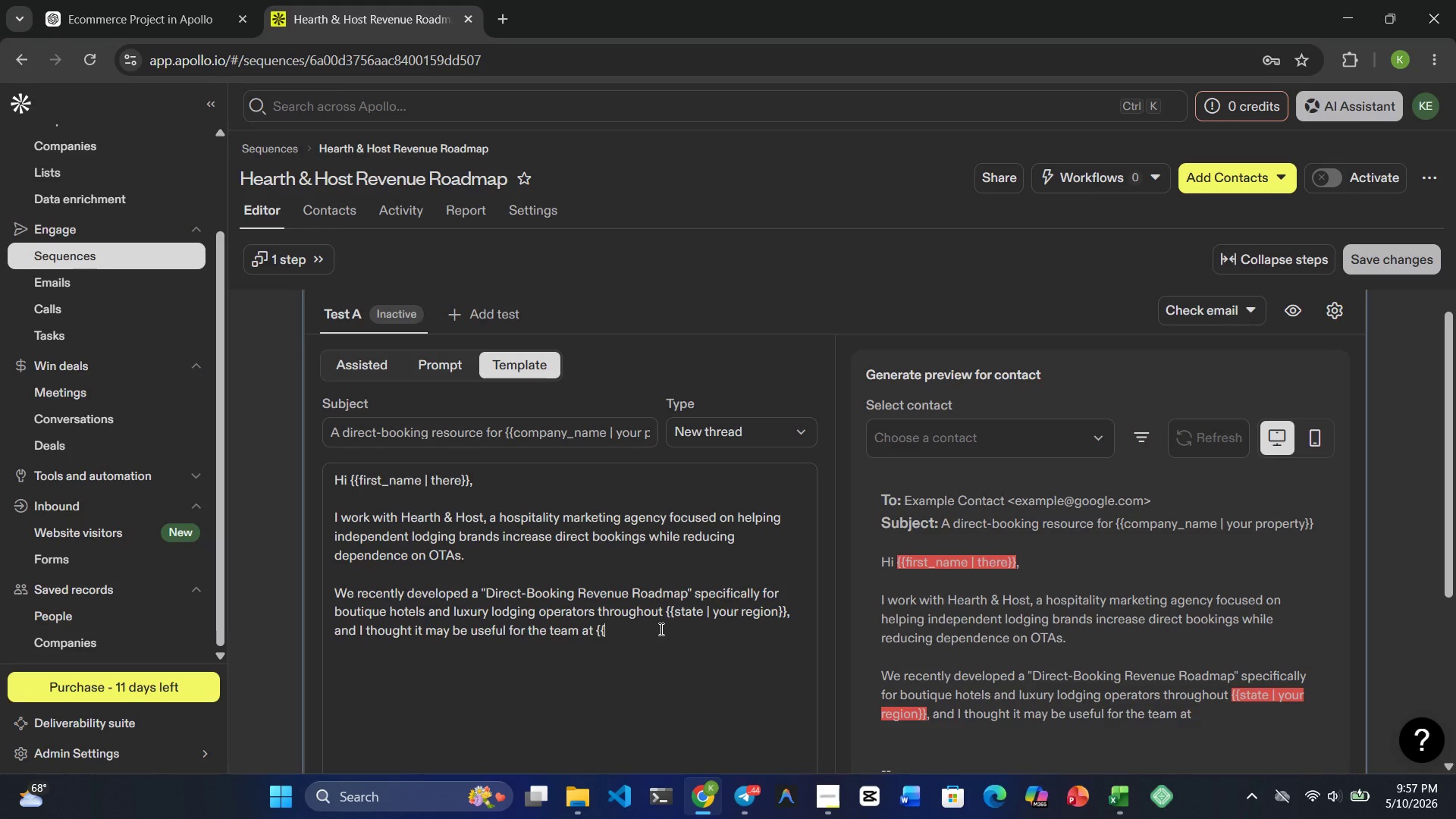 
key(Shift+BracketRight)
 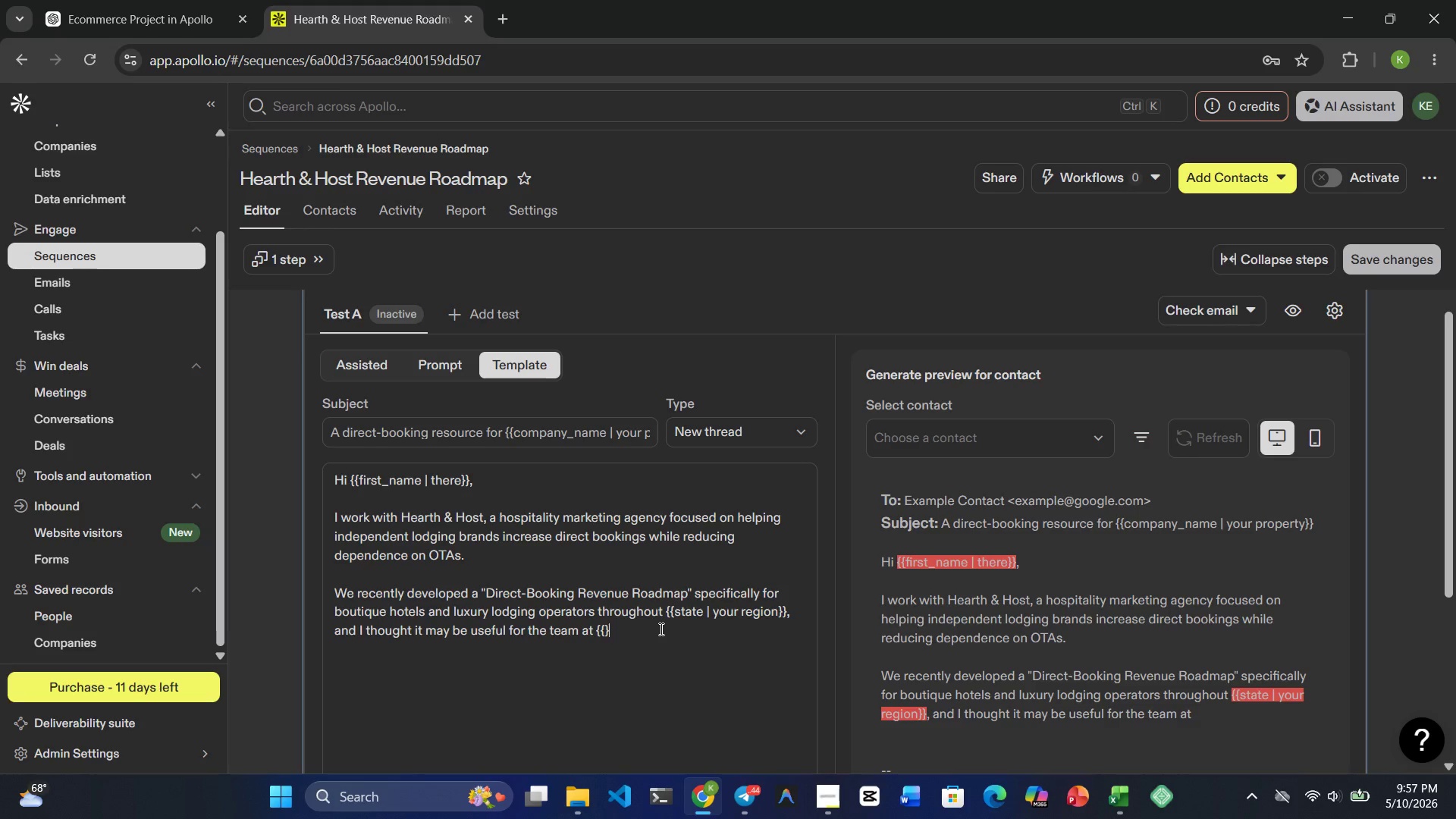 
key(Shift+BracketRight)
 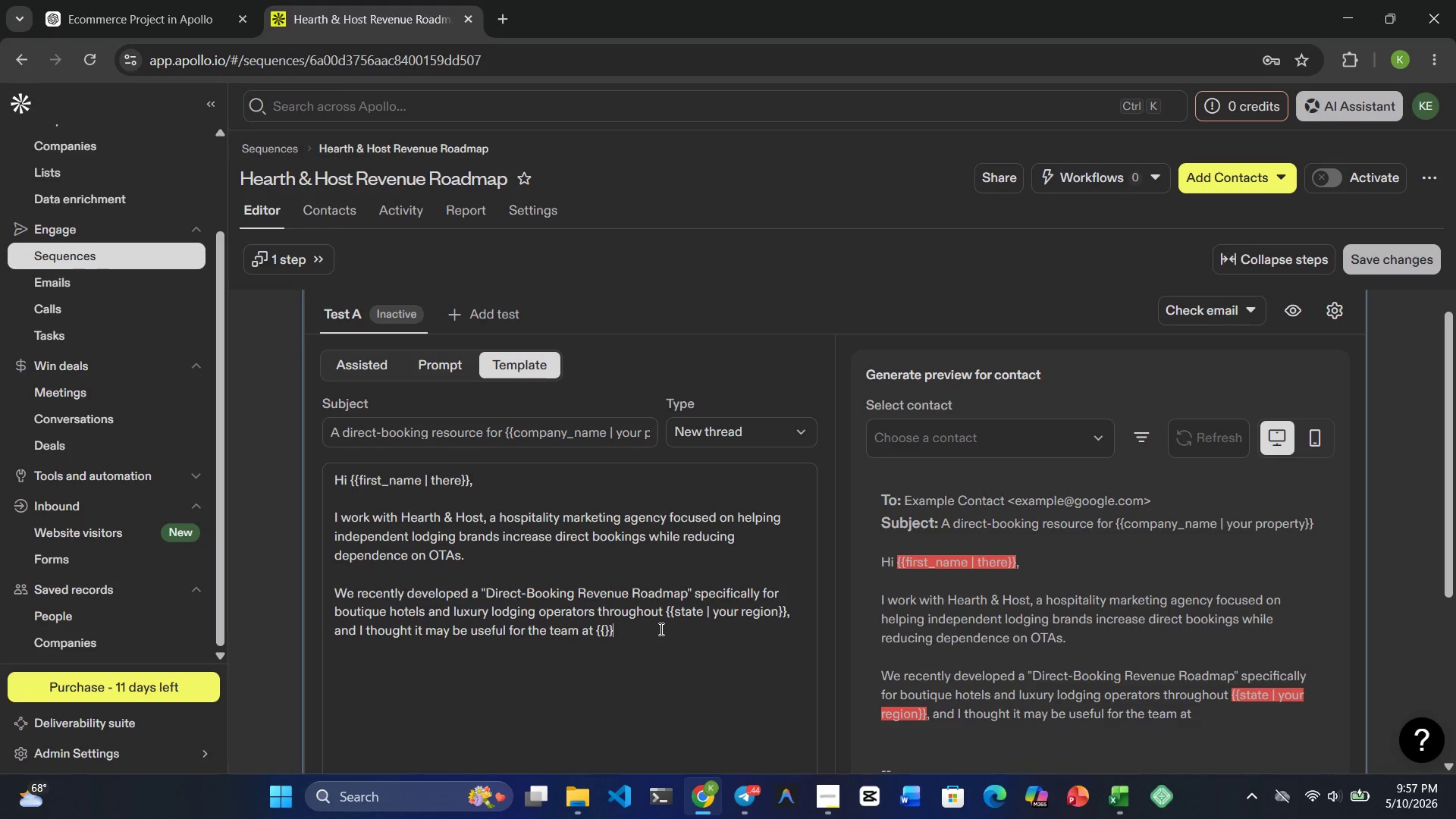 
key(ArrowLeft)
 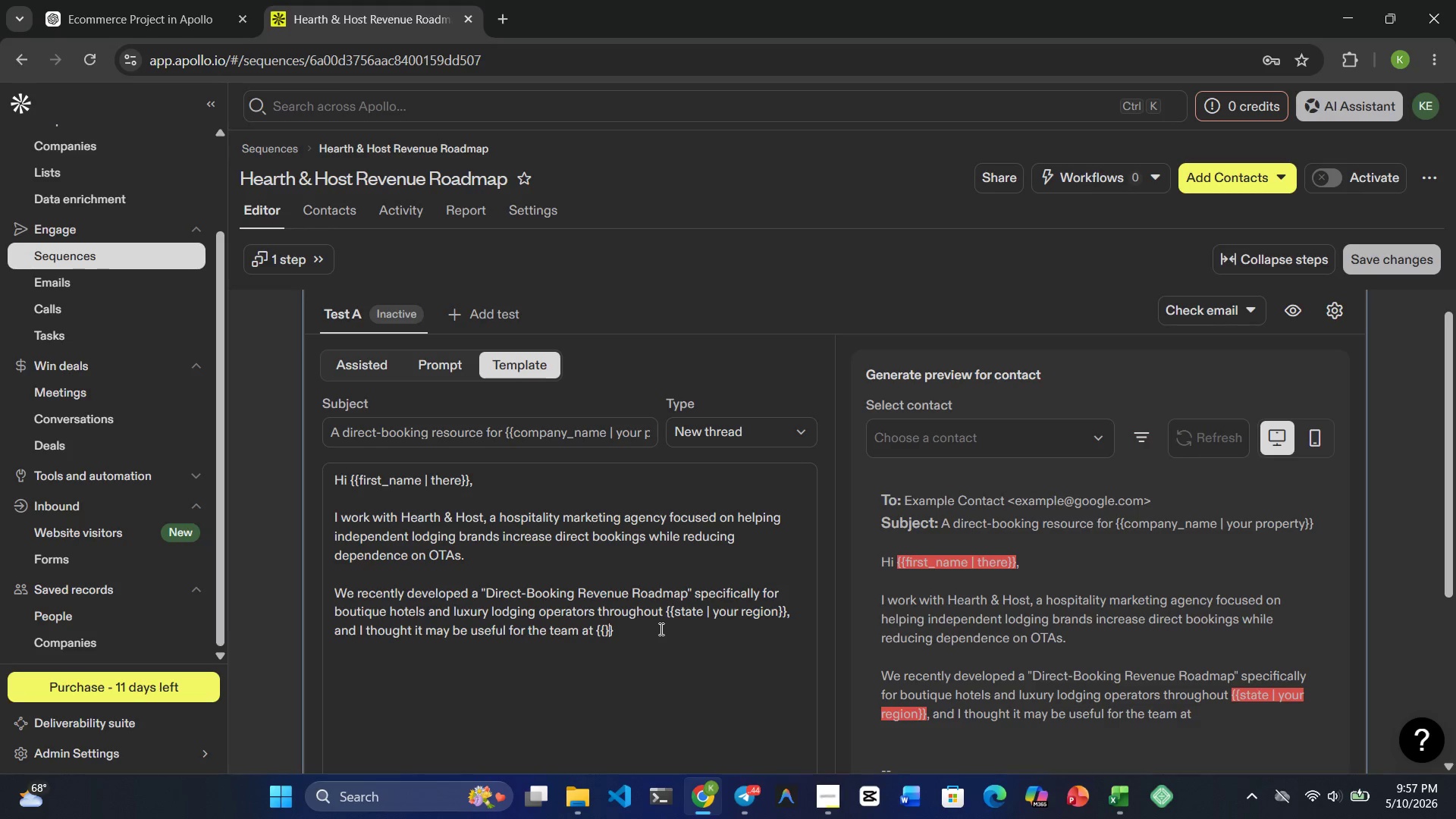 
key(ArrowLeft)
 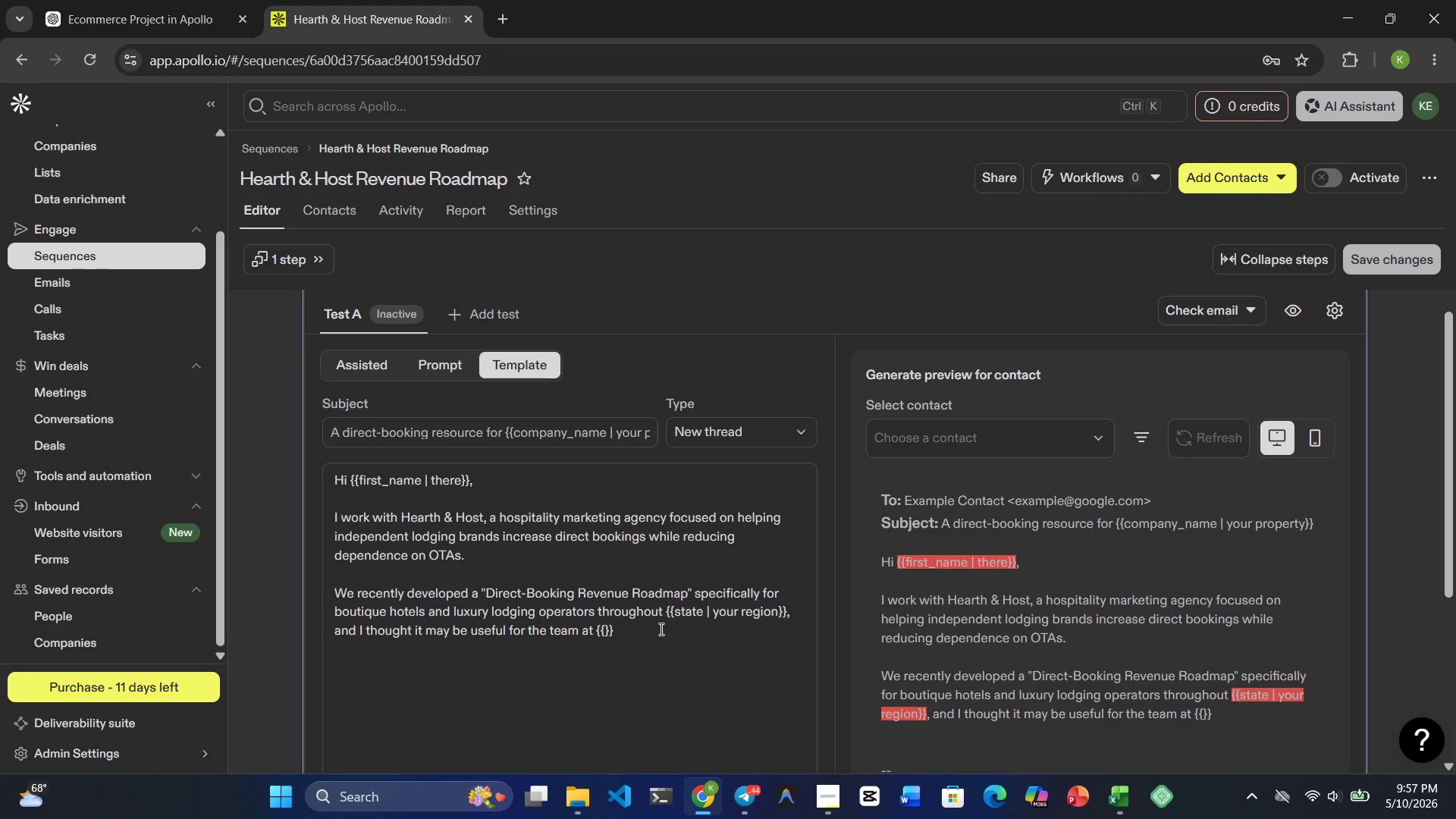 
type(company_name | your )
 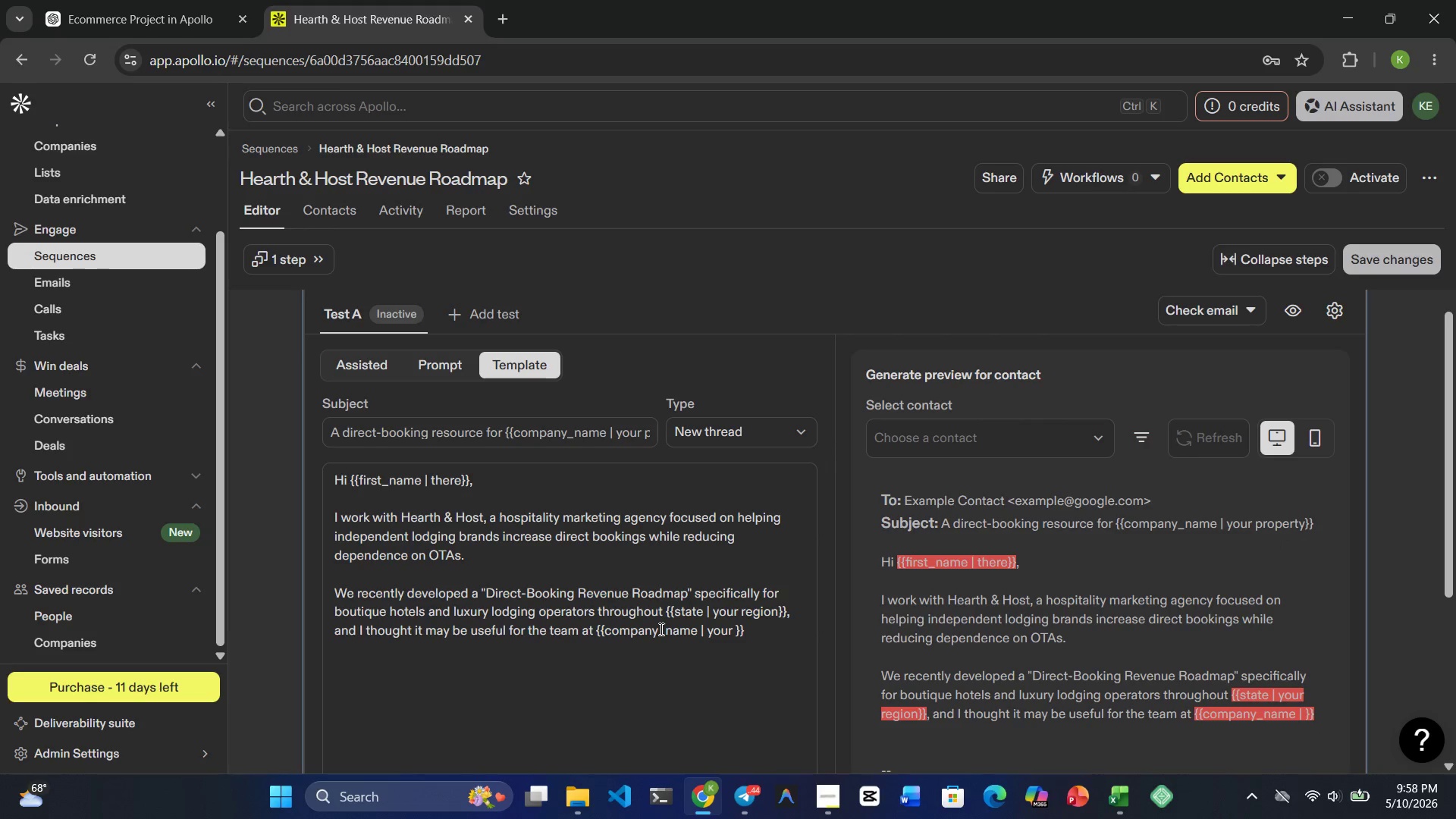 
wait(13.72)
 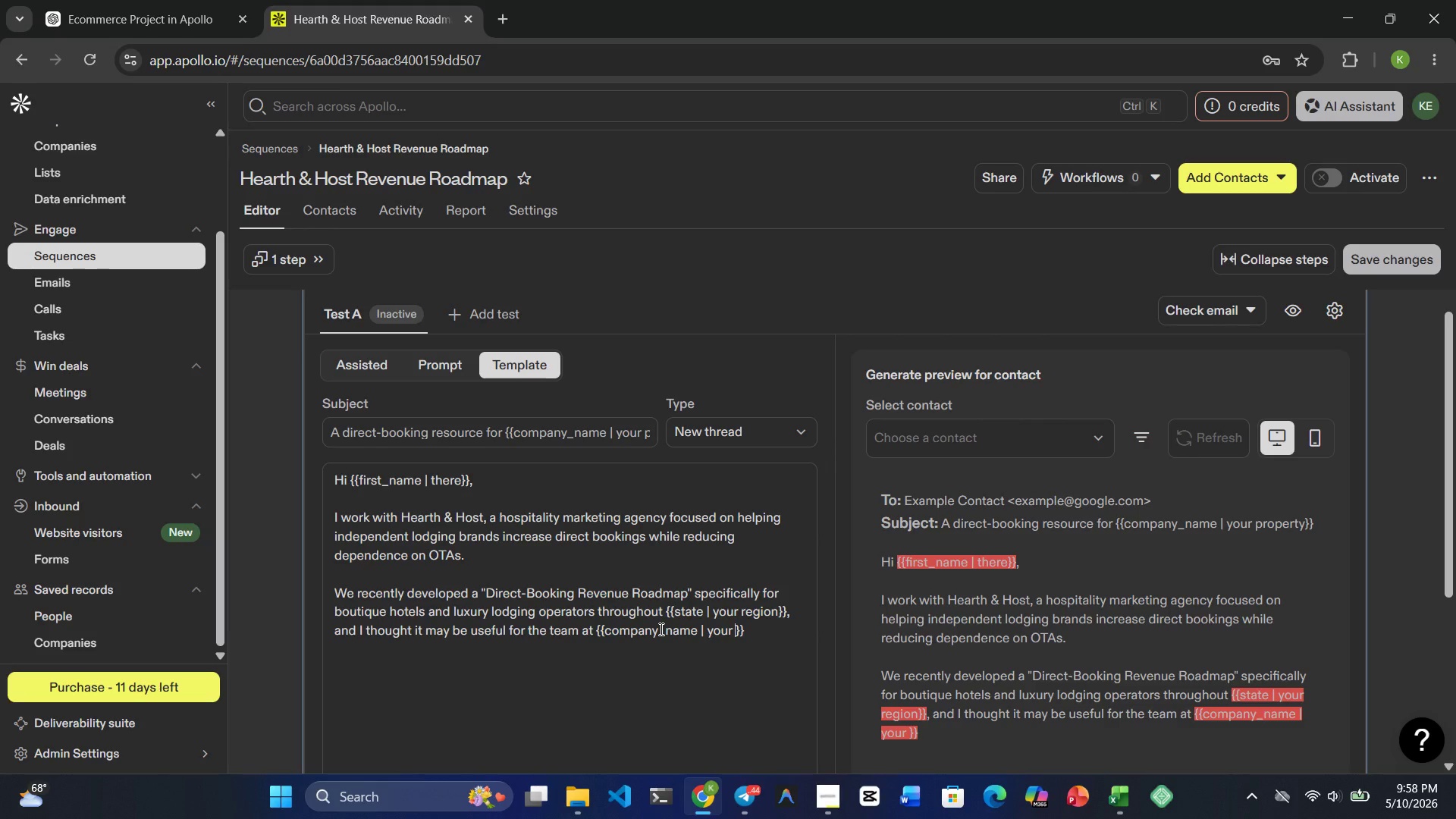 
type(property)
 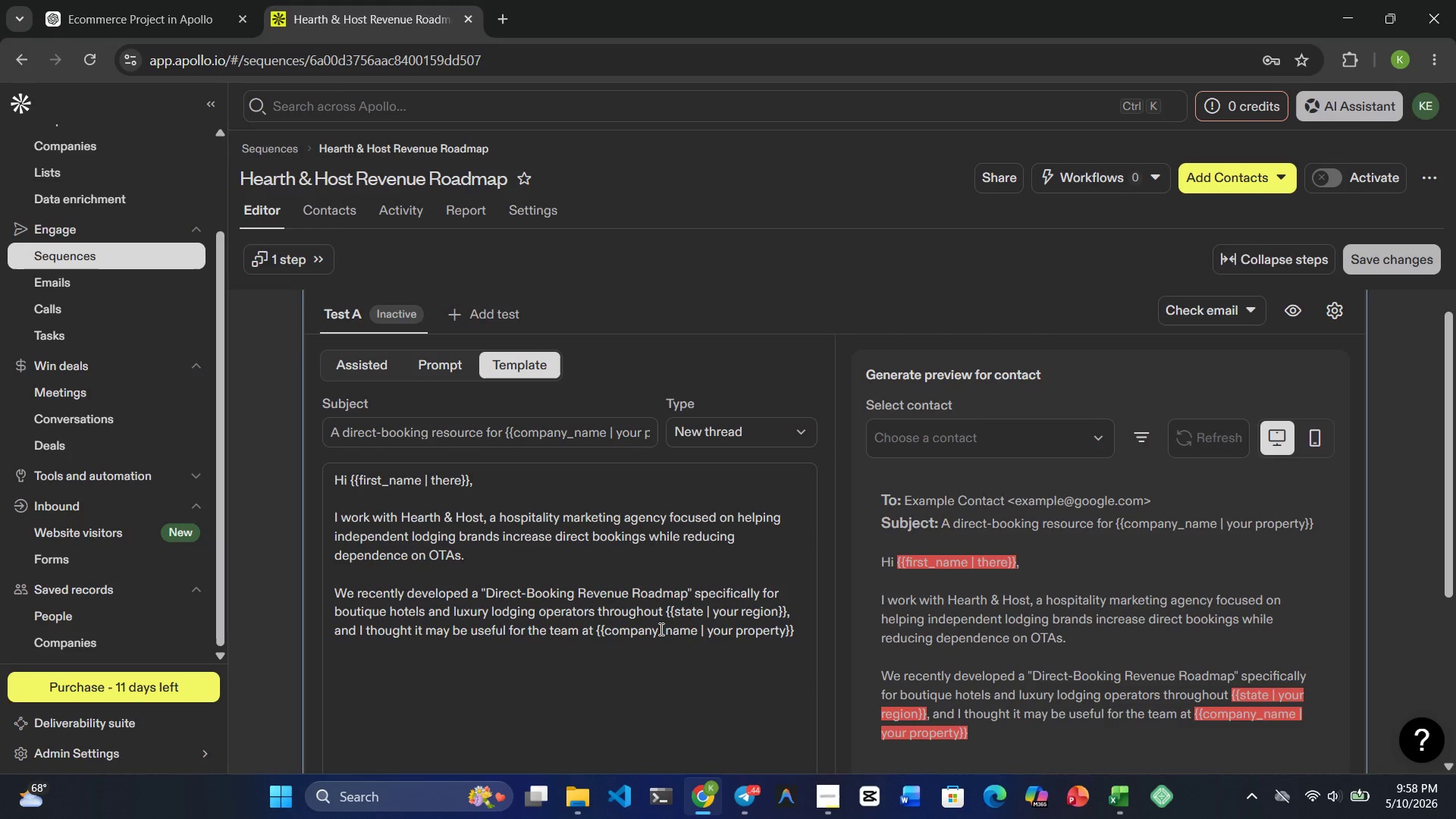 
wait(18.62)
 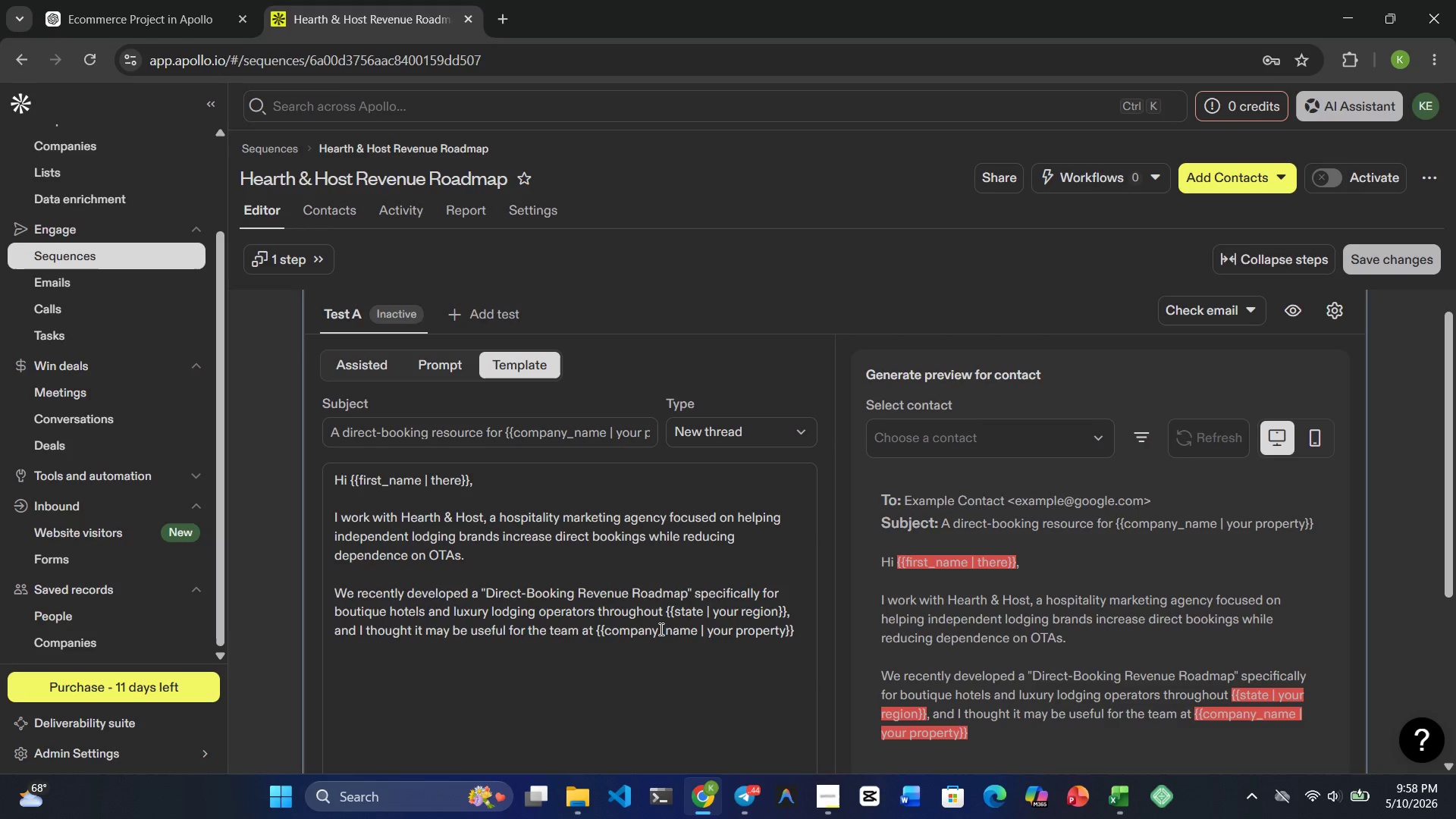 
left_click([795, 630])
 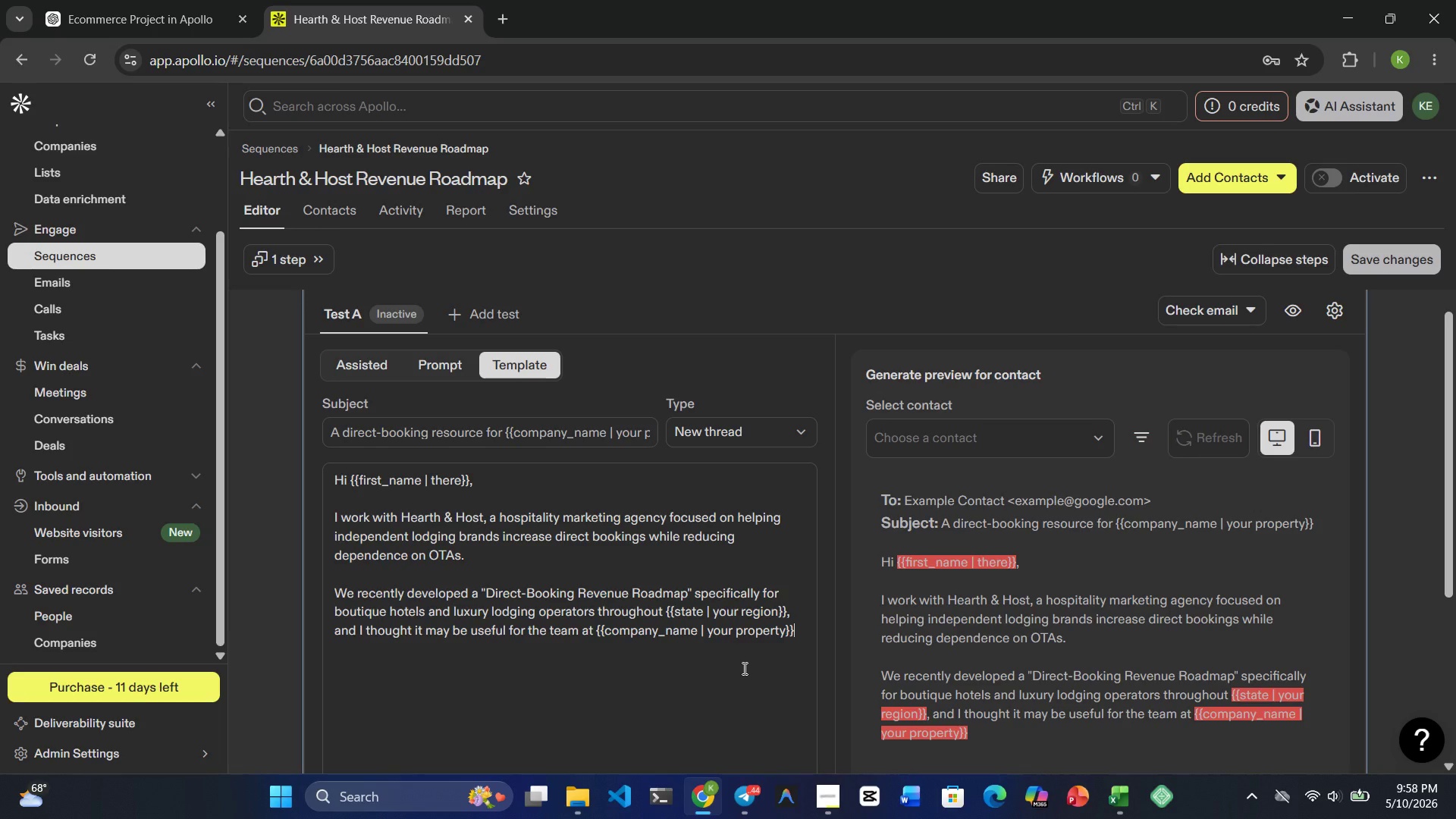 
key(Period)
 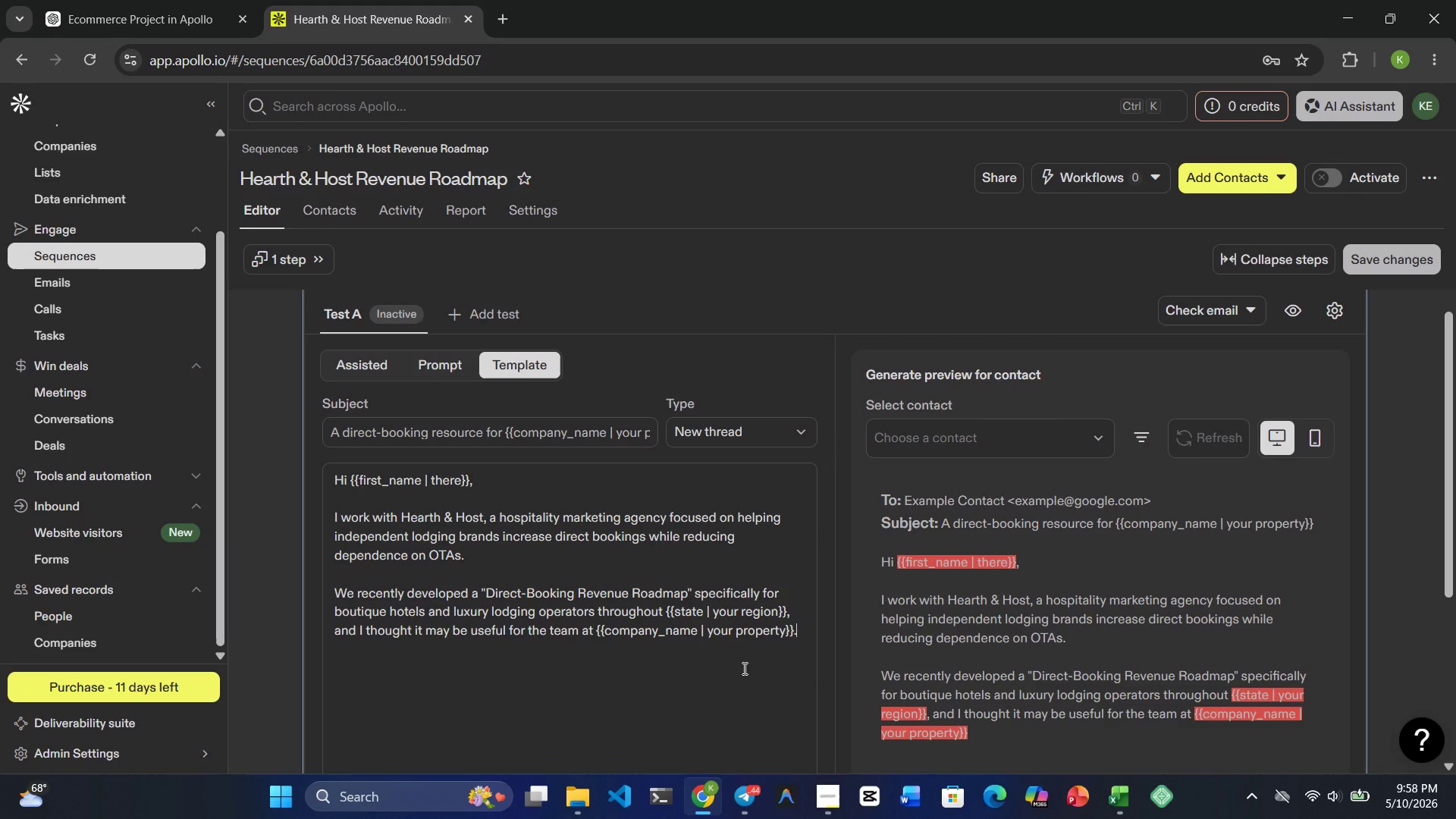 
key(Enter)
 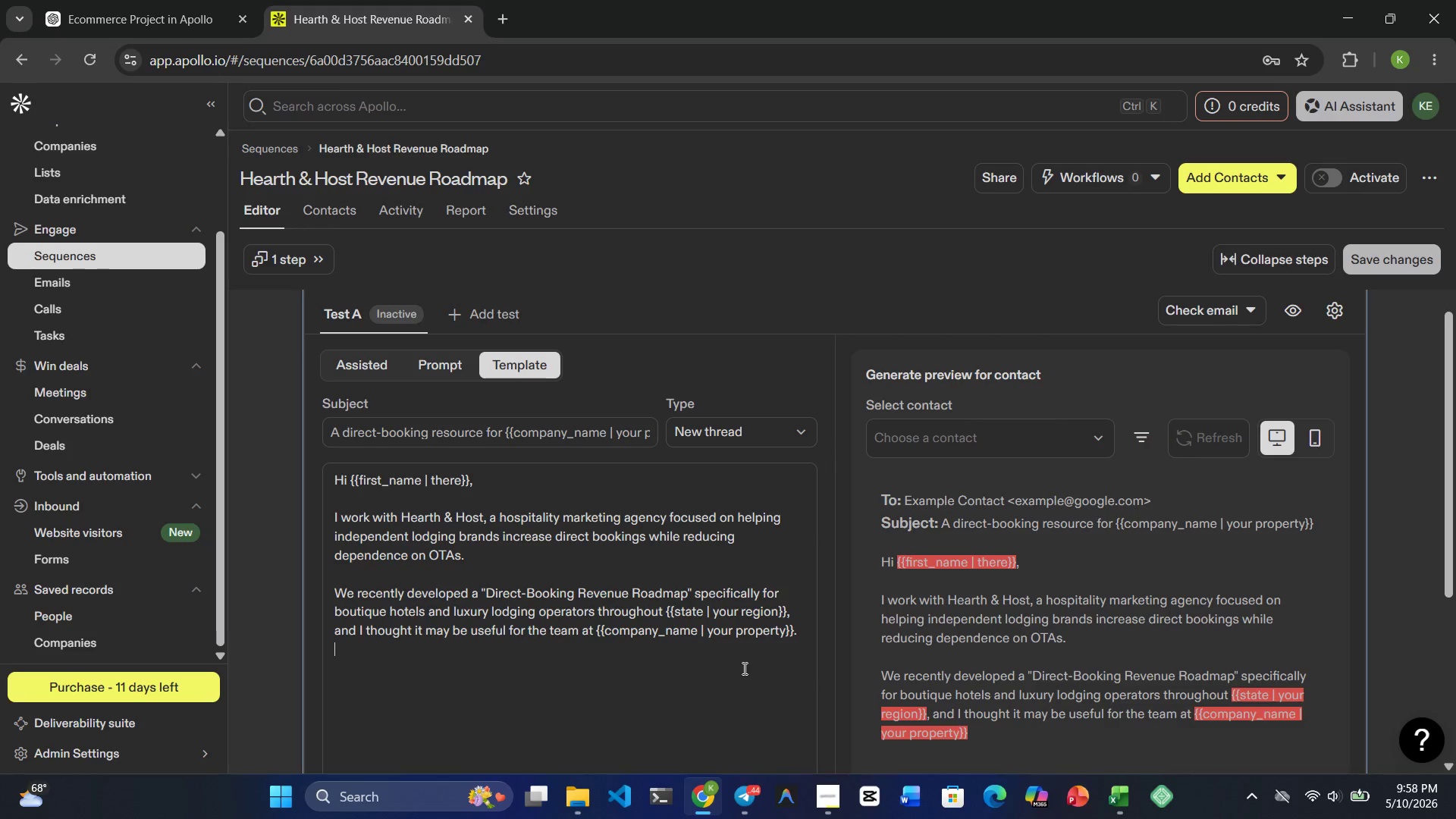 
key(Enter)
 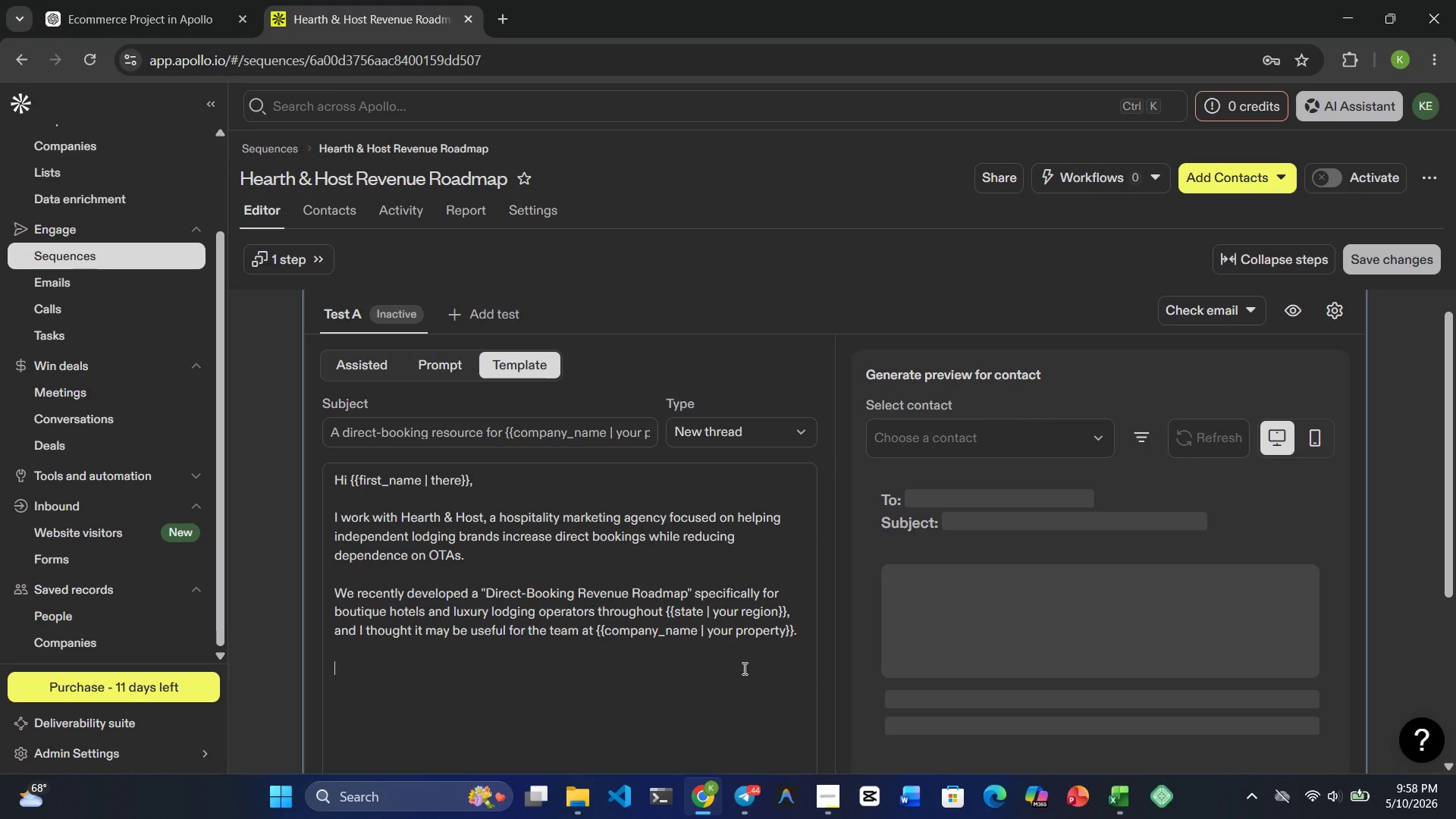 
type(the guide focuses in )
key(Backspace)
key(Backspace)
key(Backspace)
type(on )
 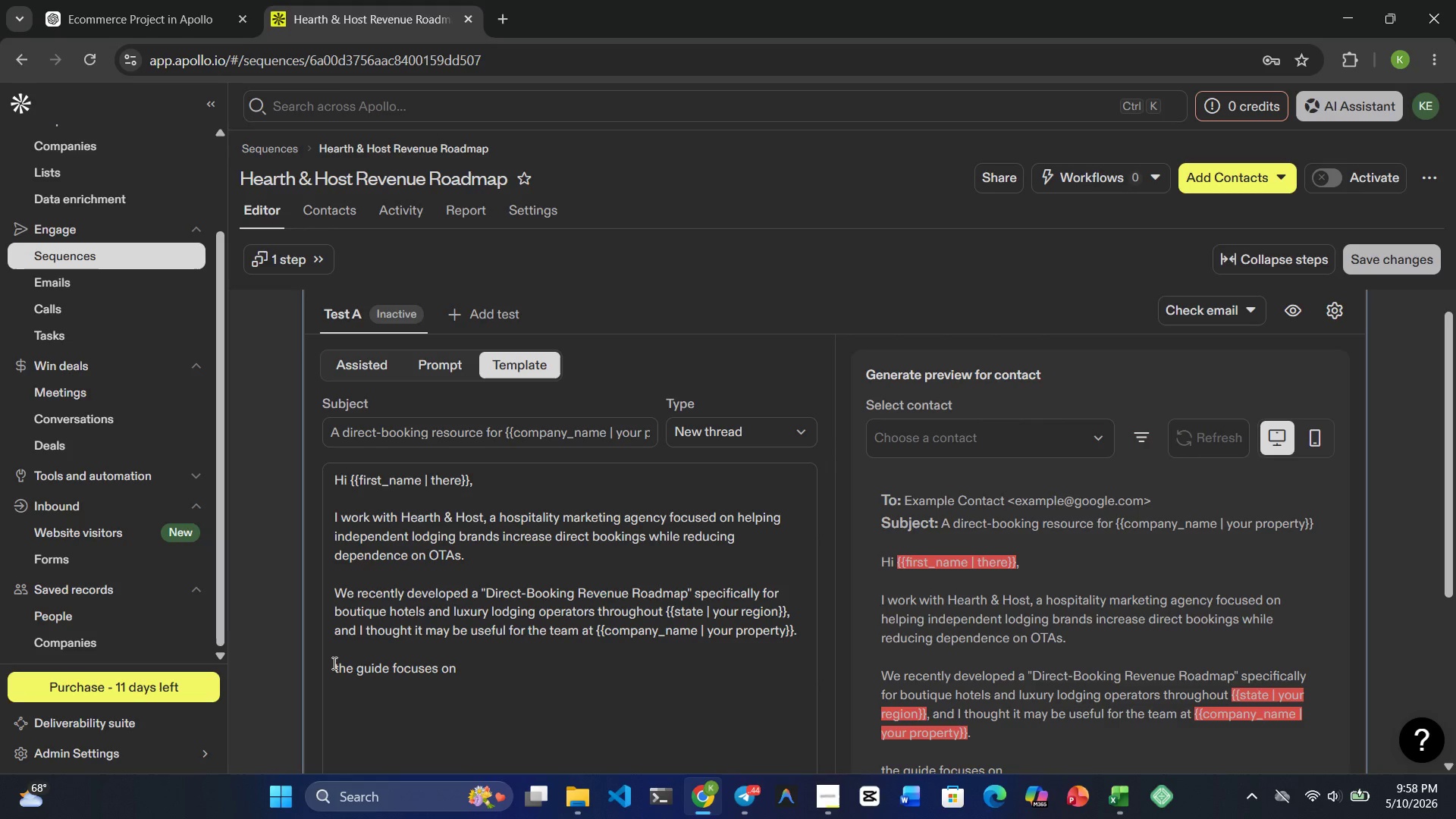 
left_click([340, 664])
 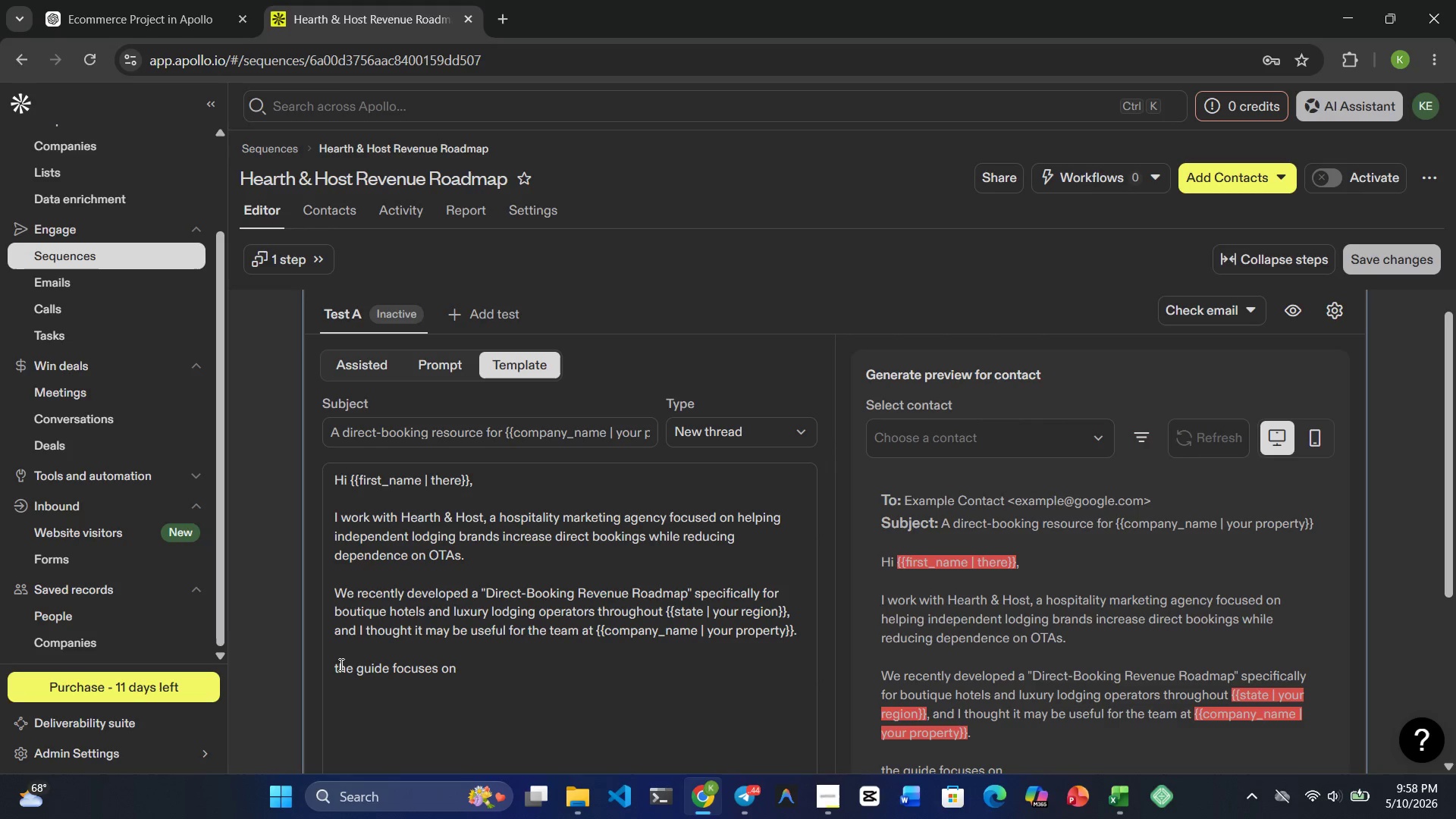 
key(Backspace)
 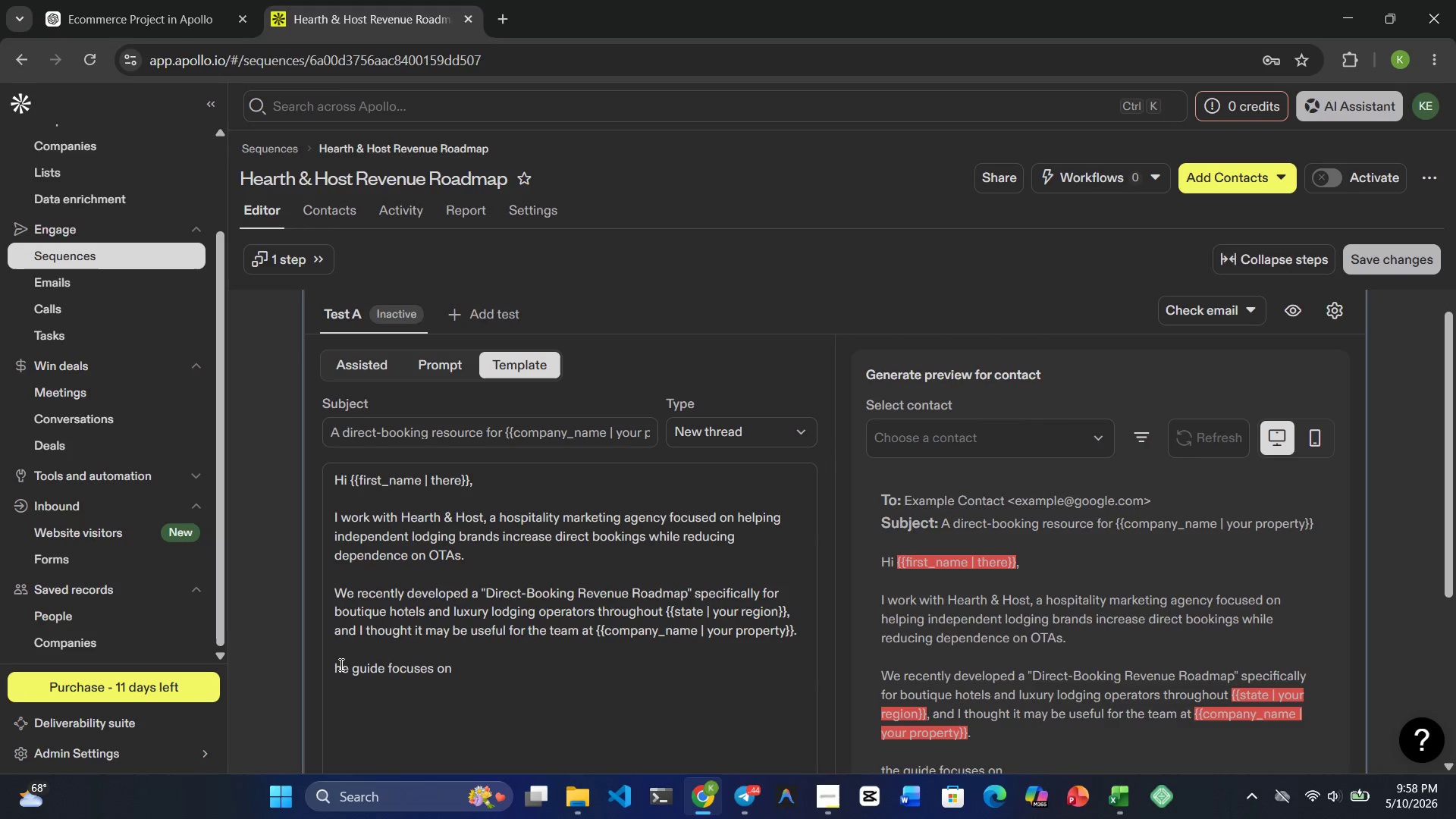 
key(Shift+ShiftRight)
 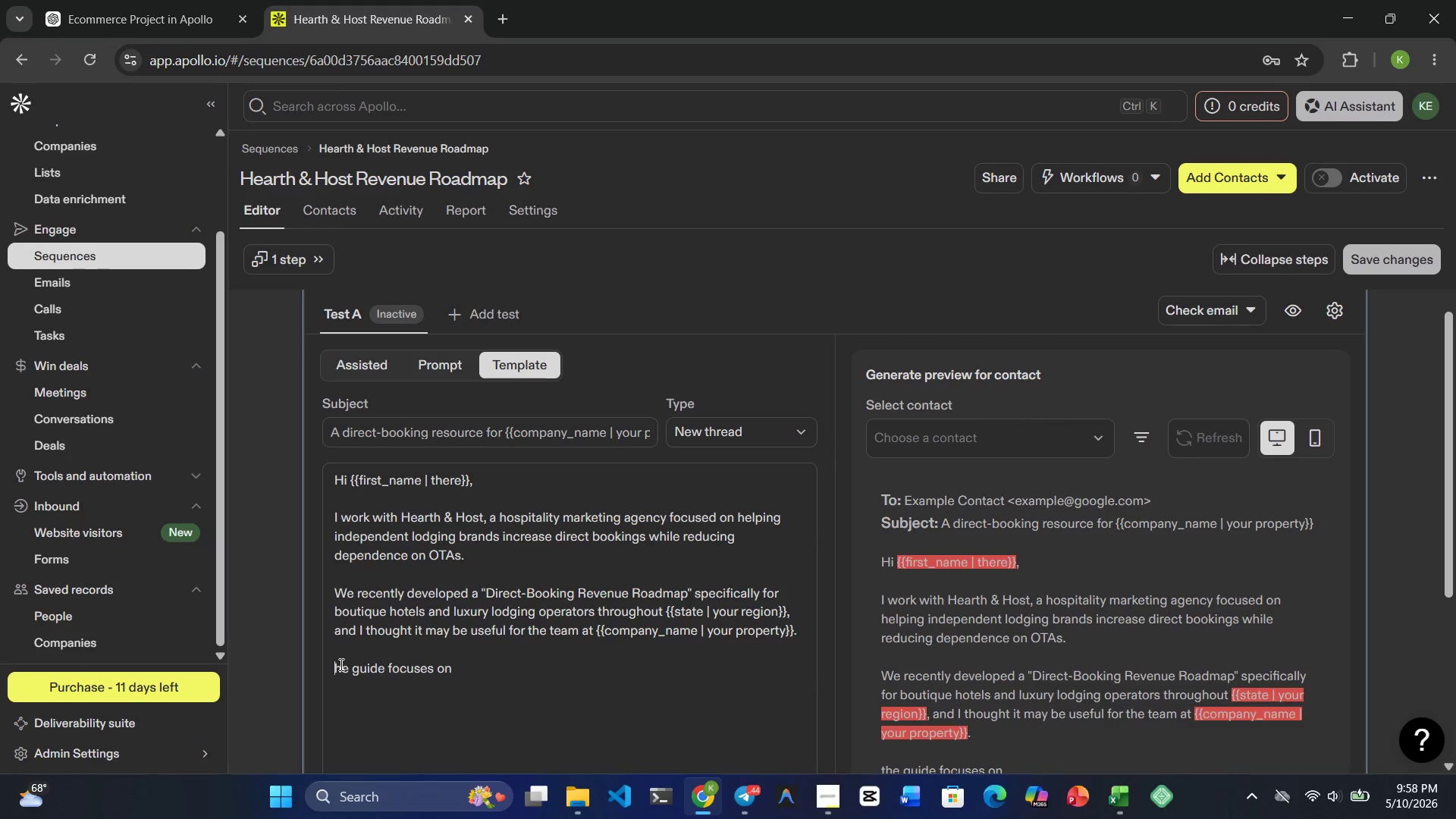 
key(Shift+T)
 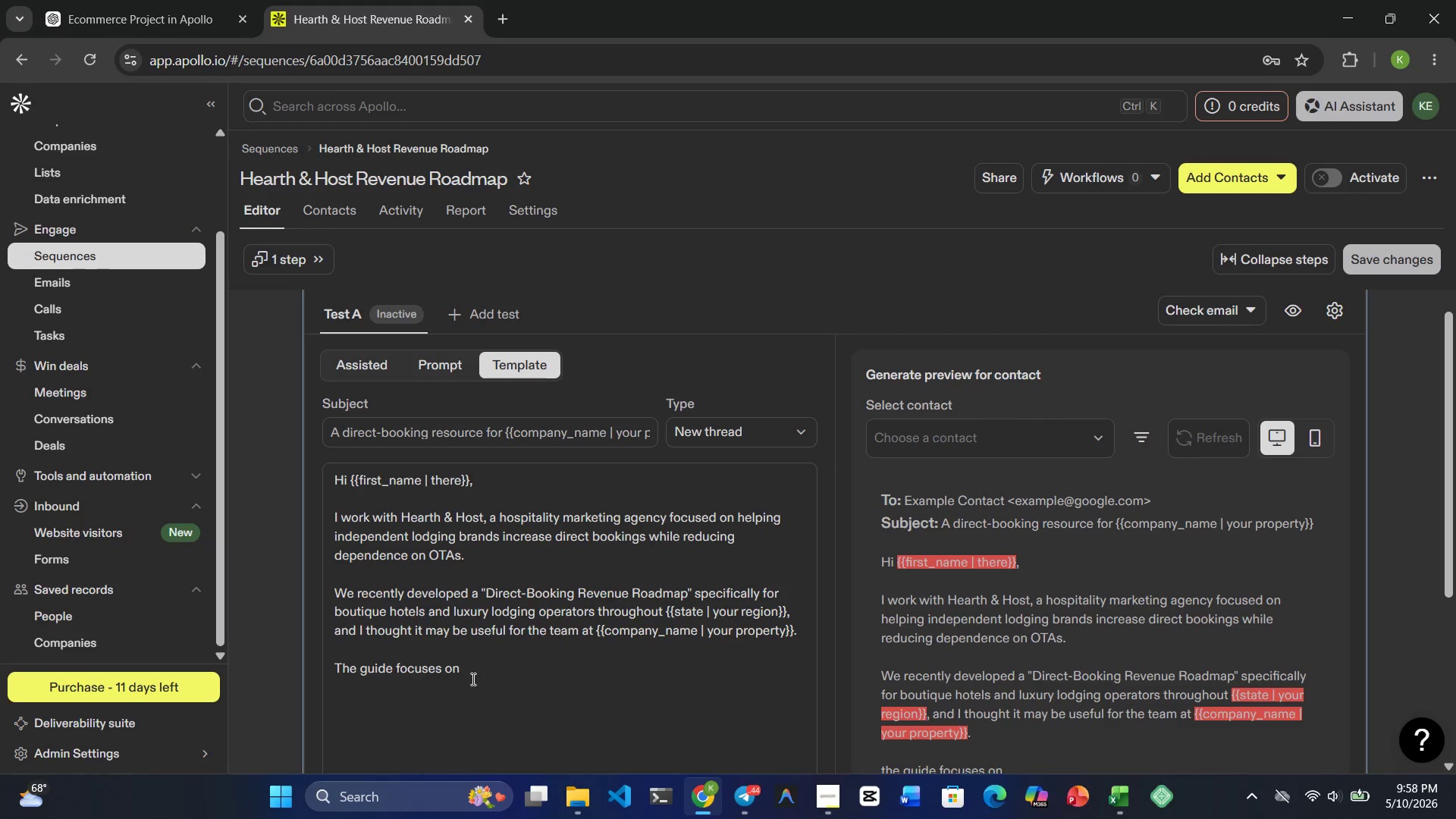 
left_click([491, 676])
 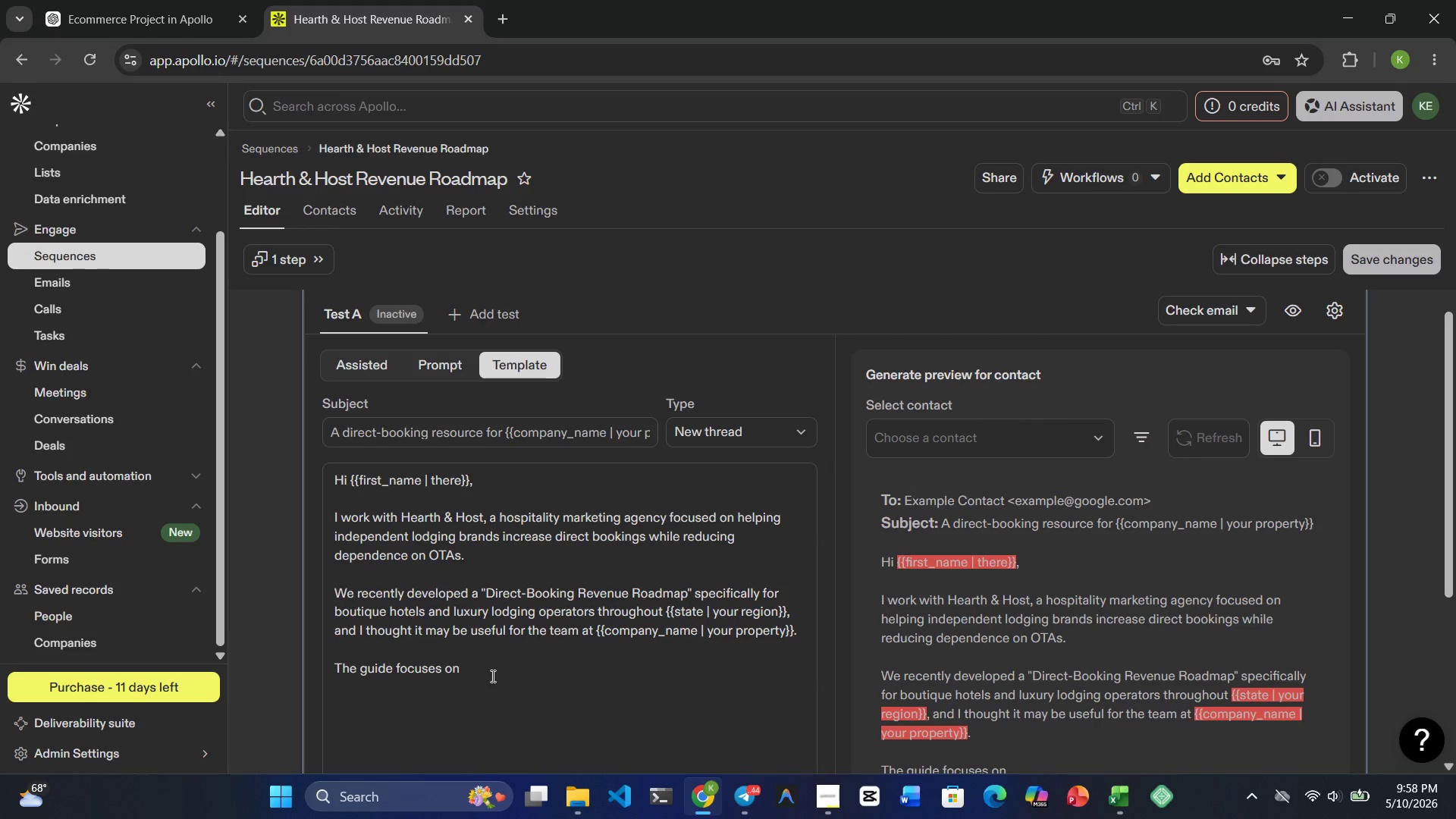 
wait(5.14)
 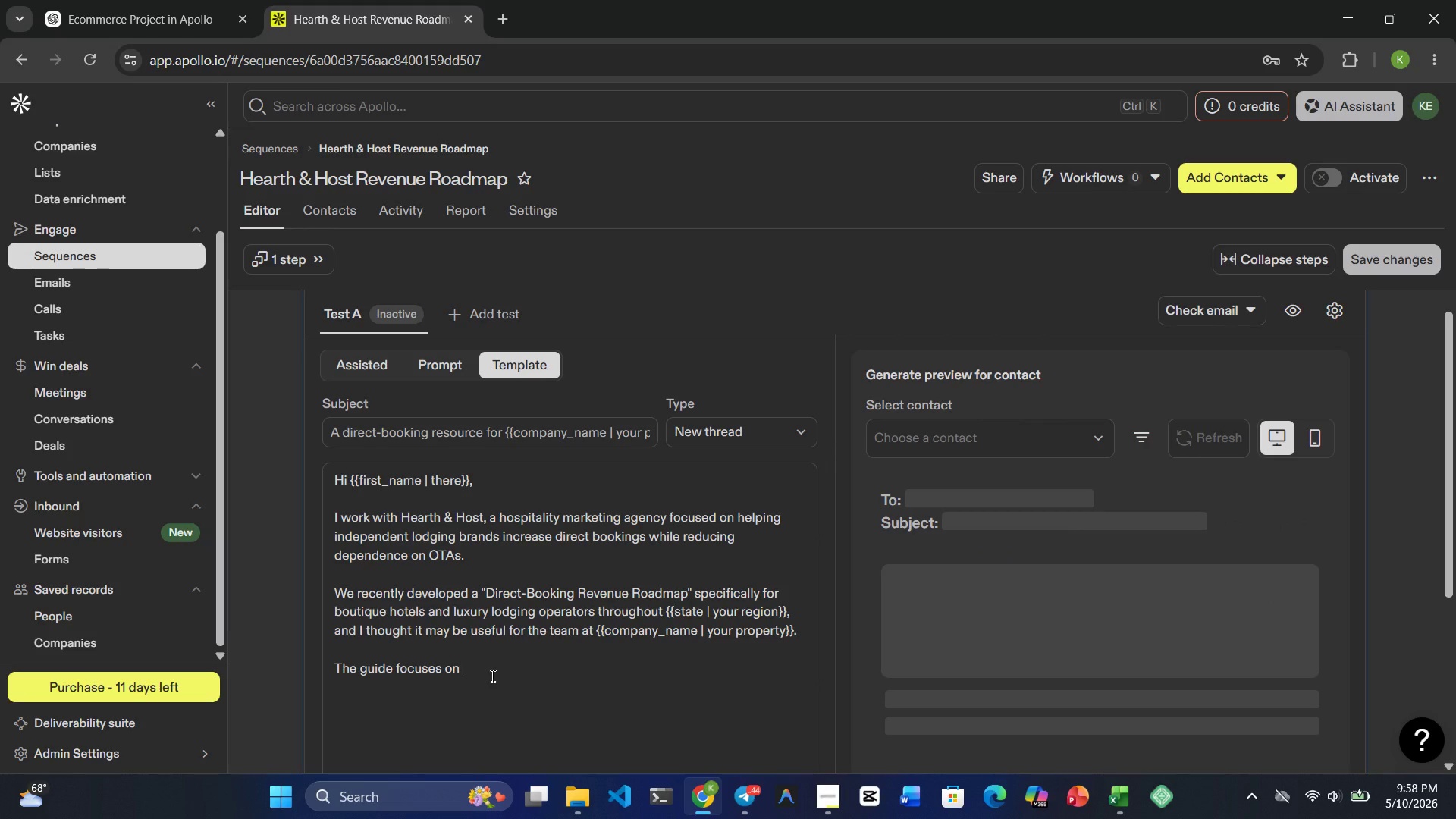 
type(practical strategies around guest a)
 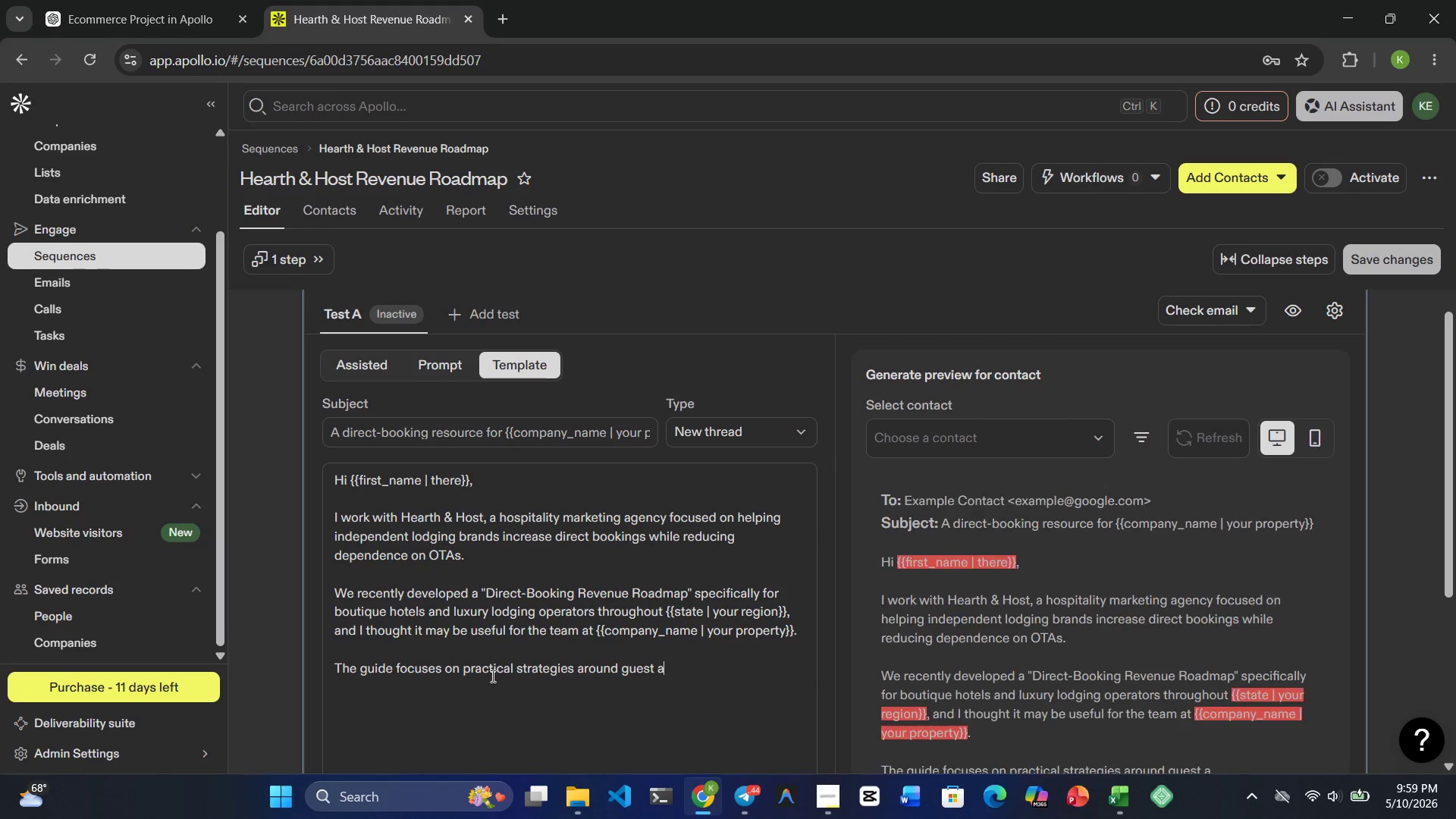 
type(cquisition )
key(Backspace)
type(, OTA commisson )
 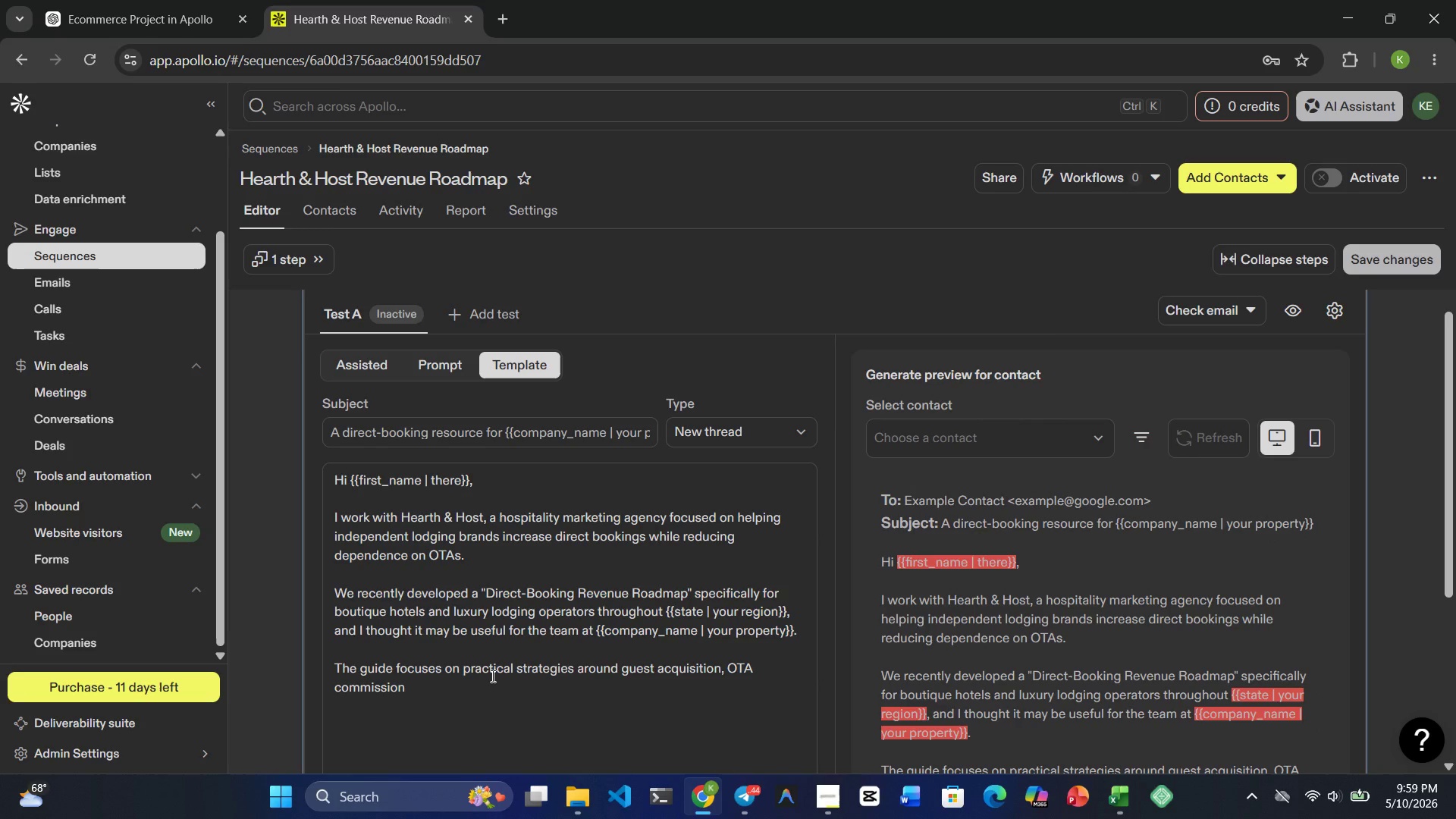 
type(reduction, )
 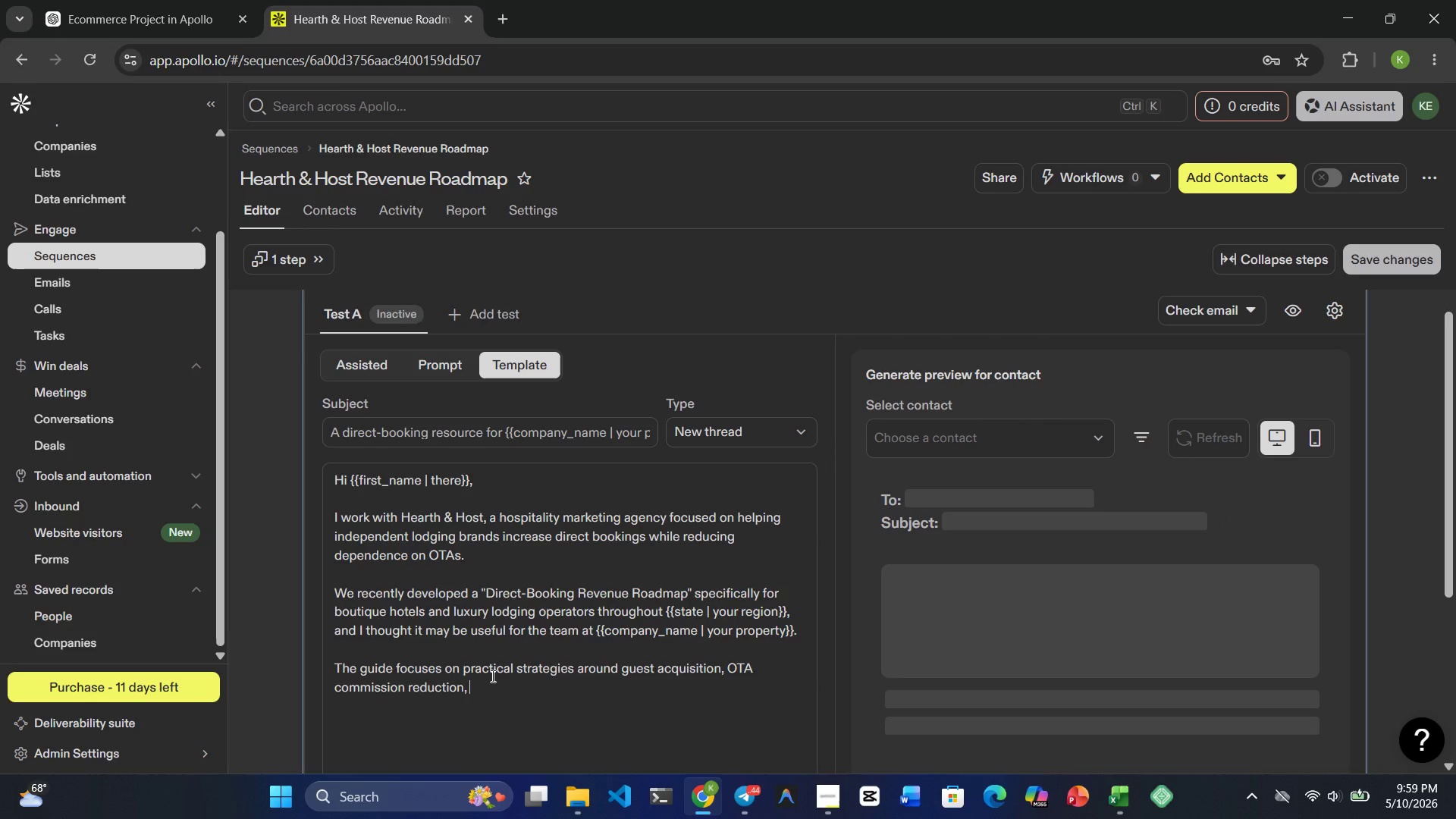 
type(and improcing )
key(Backspace)
key(Backspace)
key(Backspace)
key(Backspace)
key(Backspace)
type(ving )
 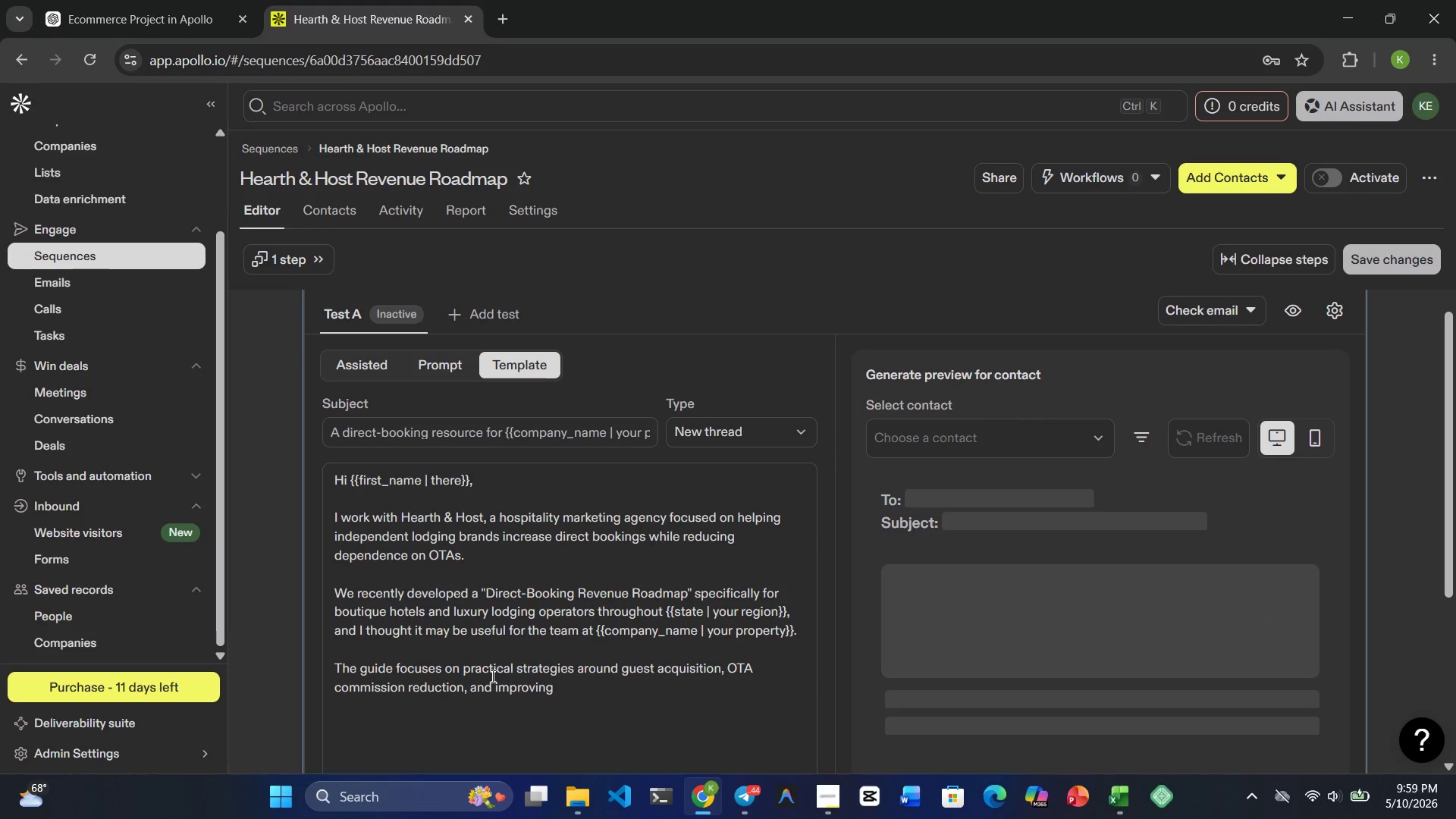 
type(repeat direct bookings)
 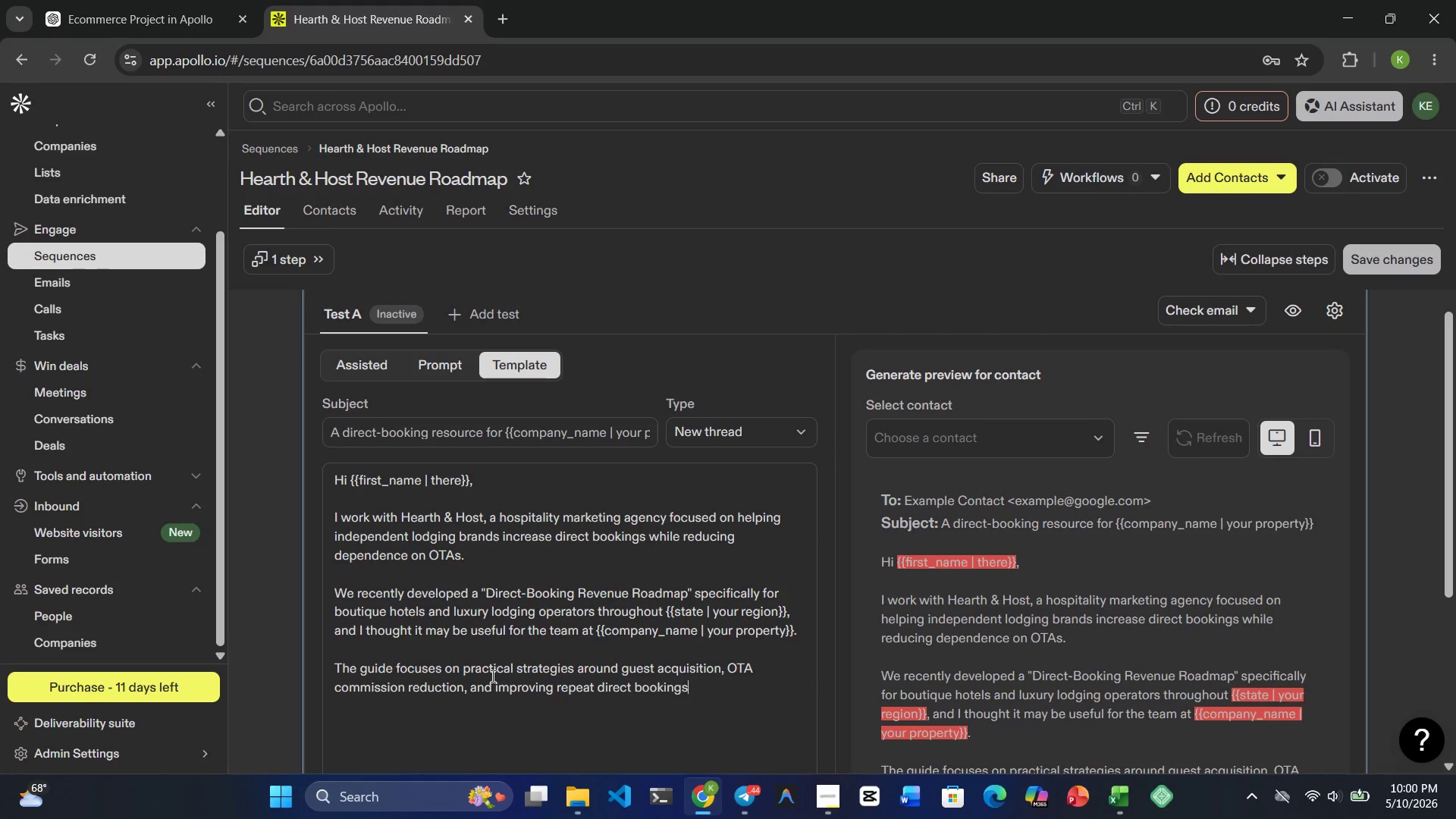 
type( without relying )
 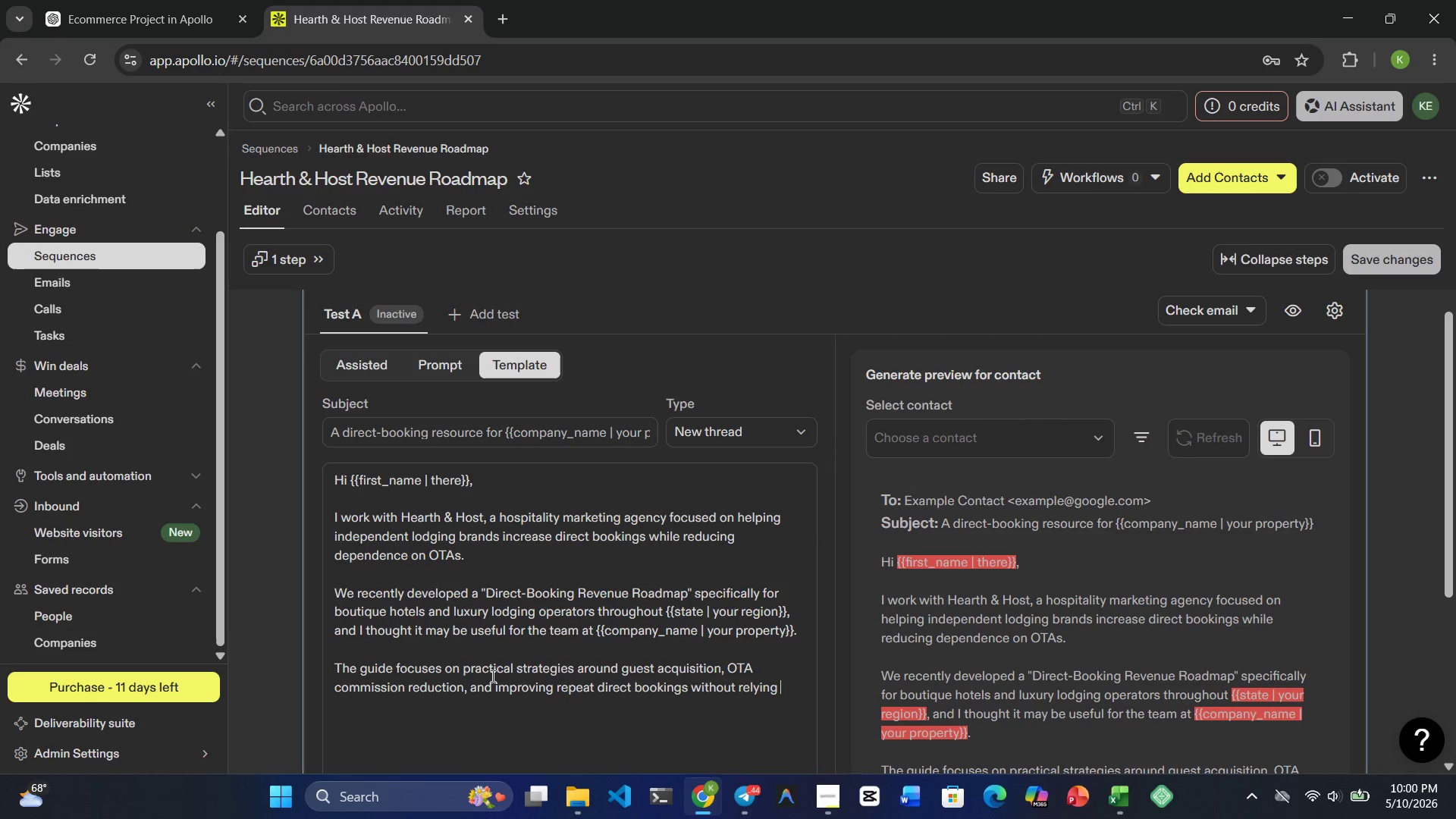 
wait(6.02)
 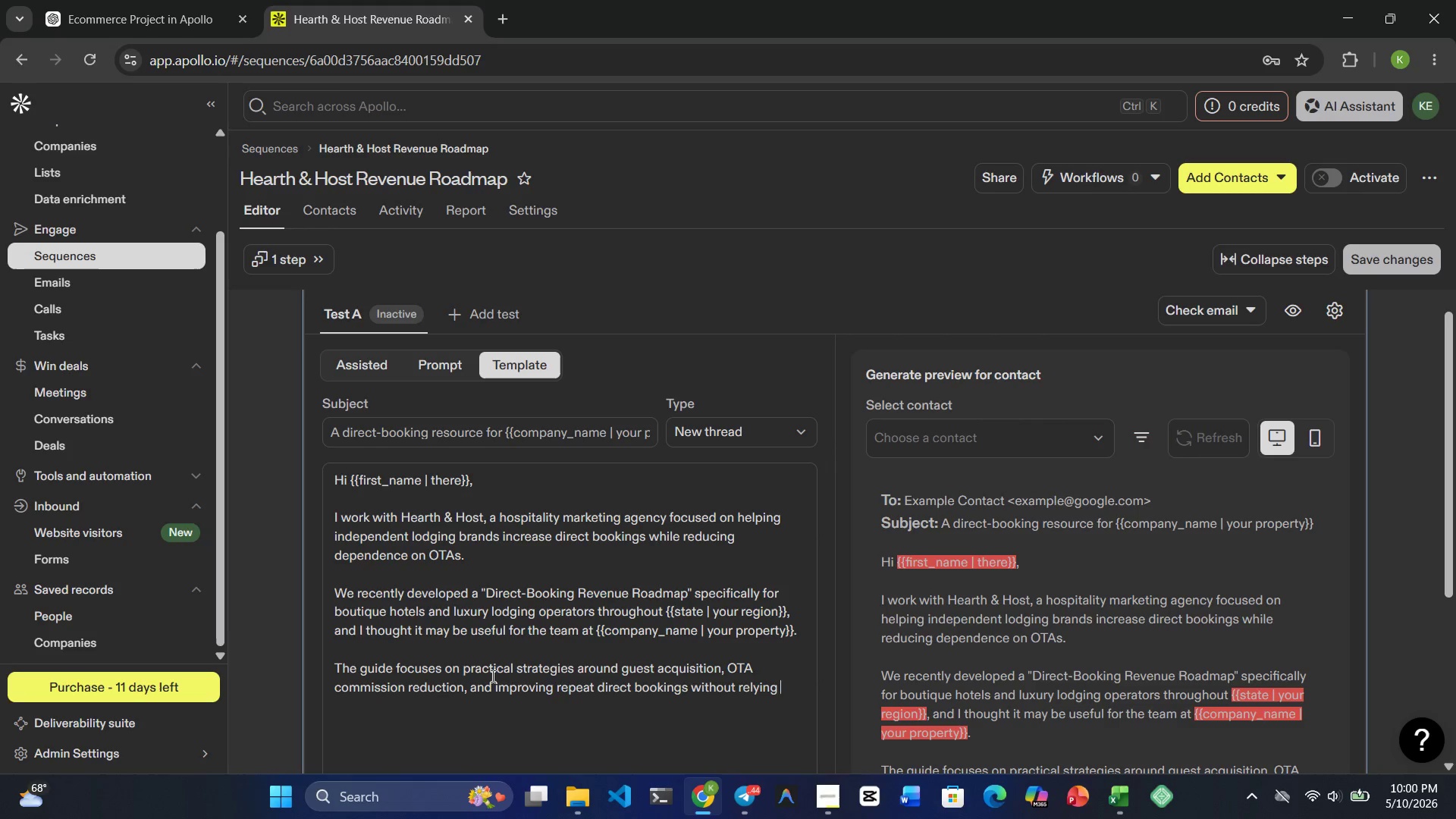 
type(heavily on )
 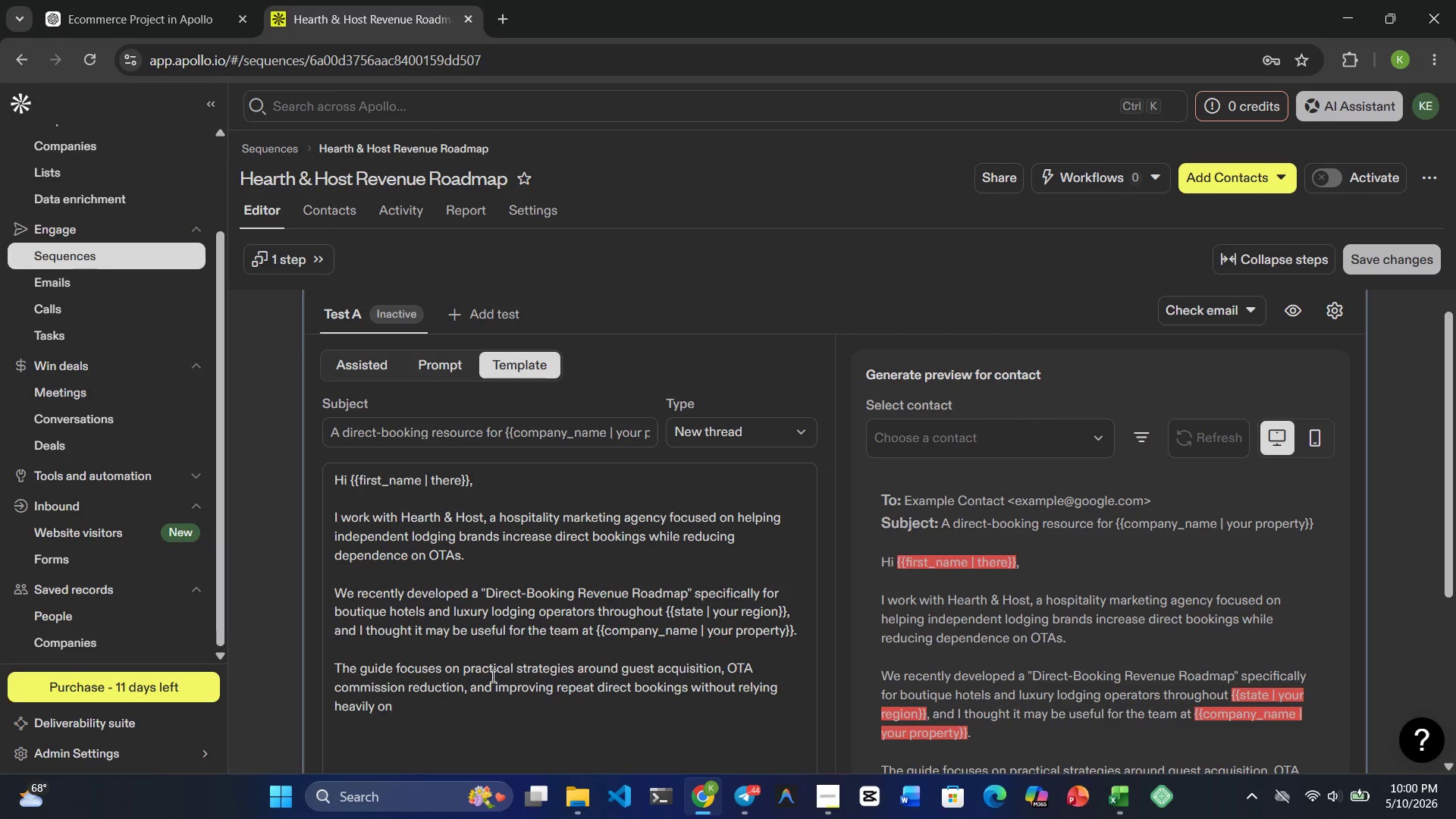 
type(discounting.)
 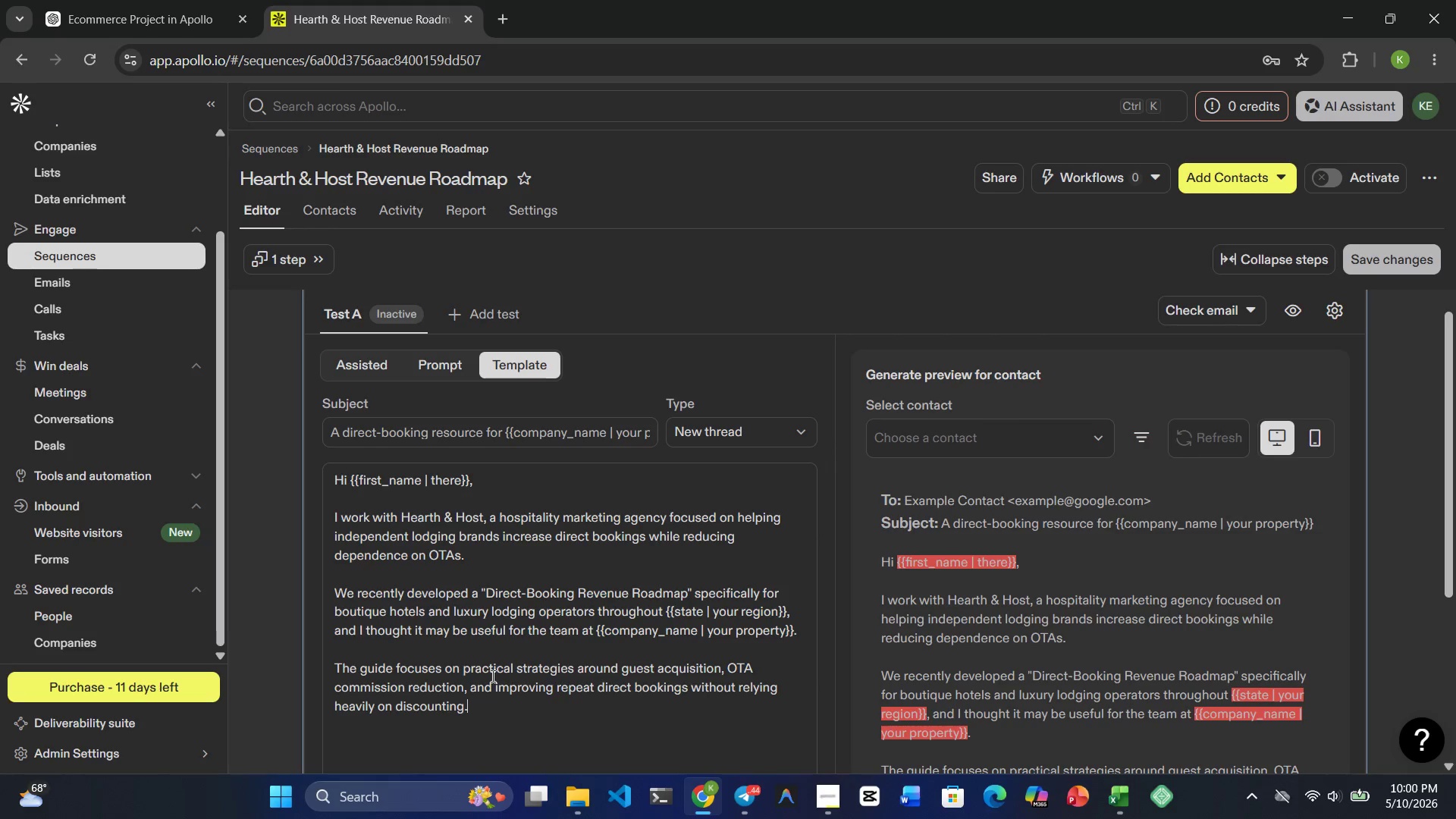 
key(Enter)
 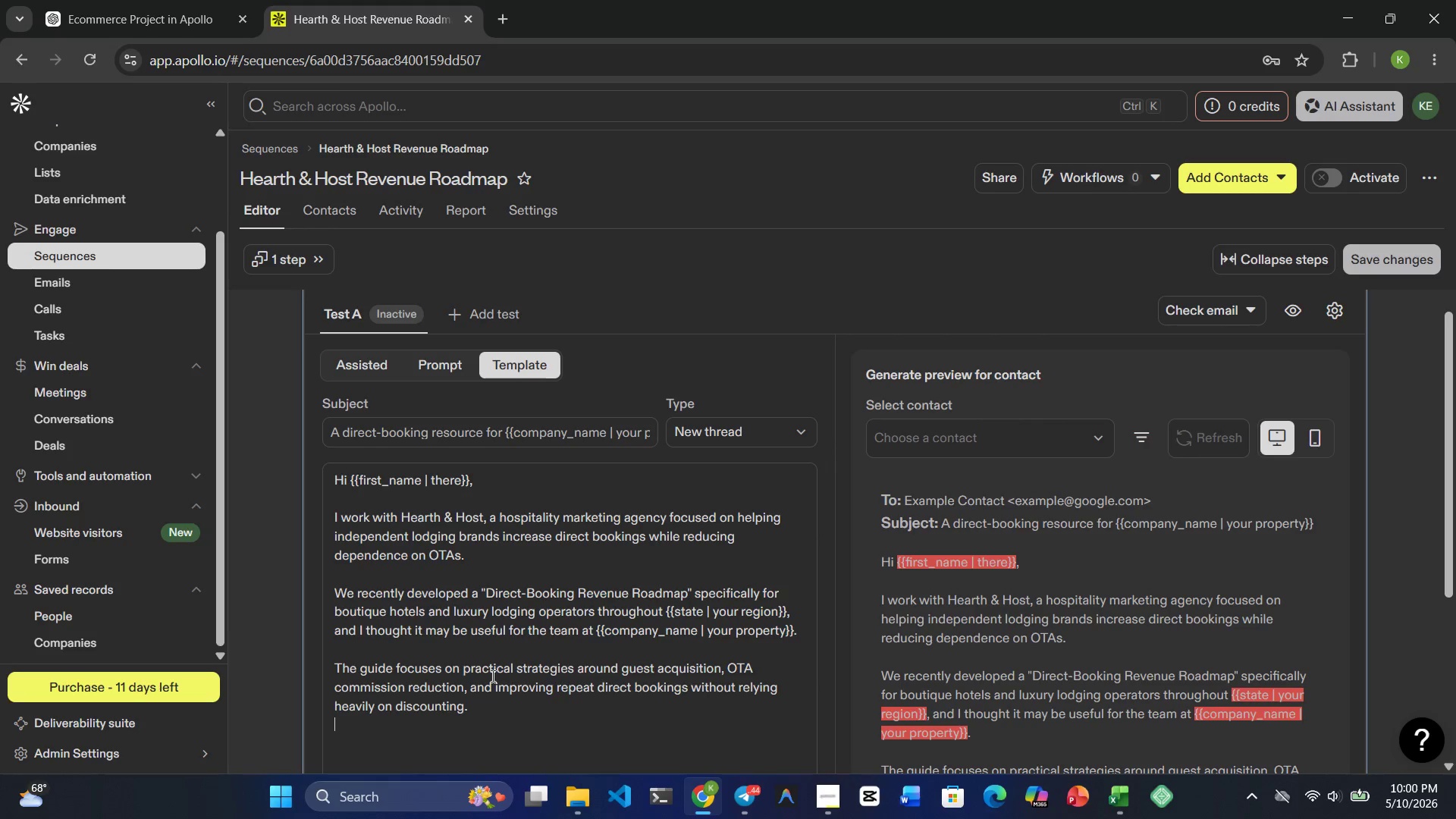 
key(Enter)
 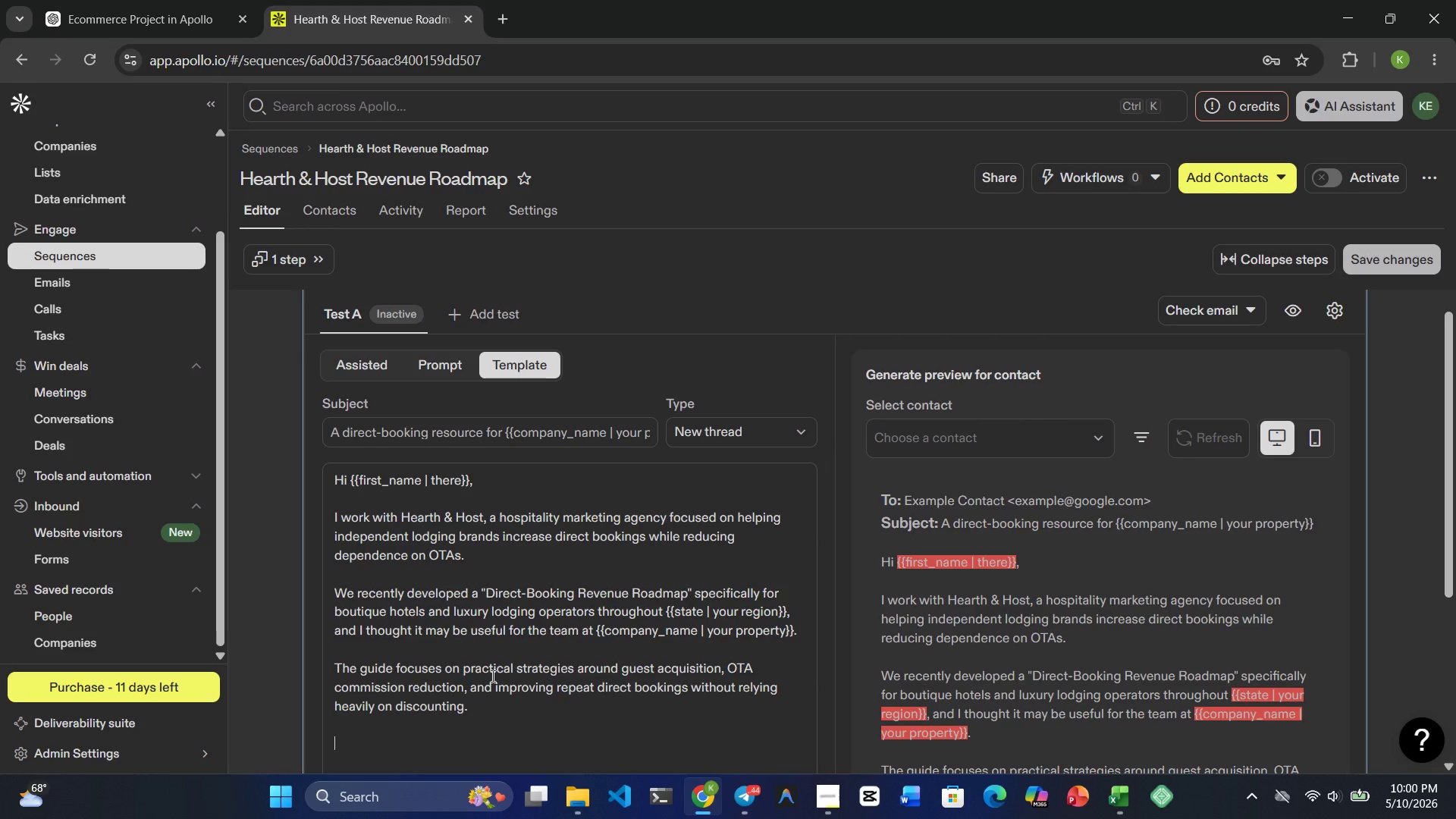 
type(Happy to share )
 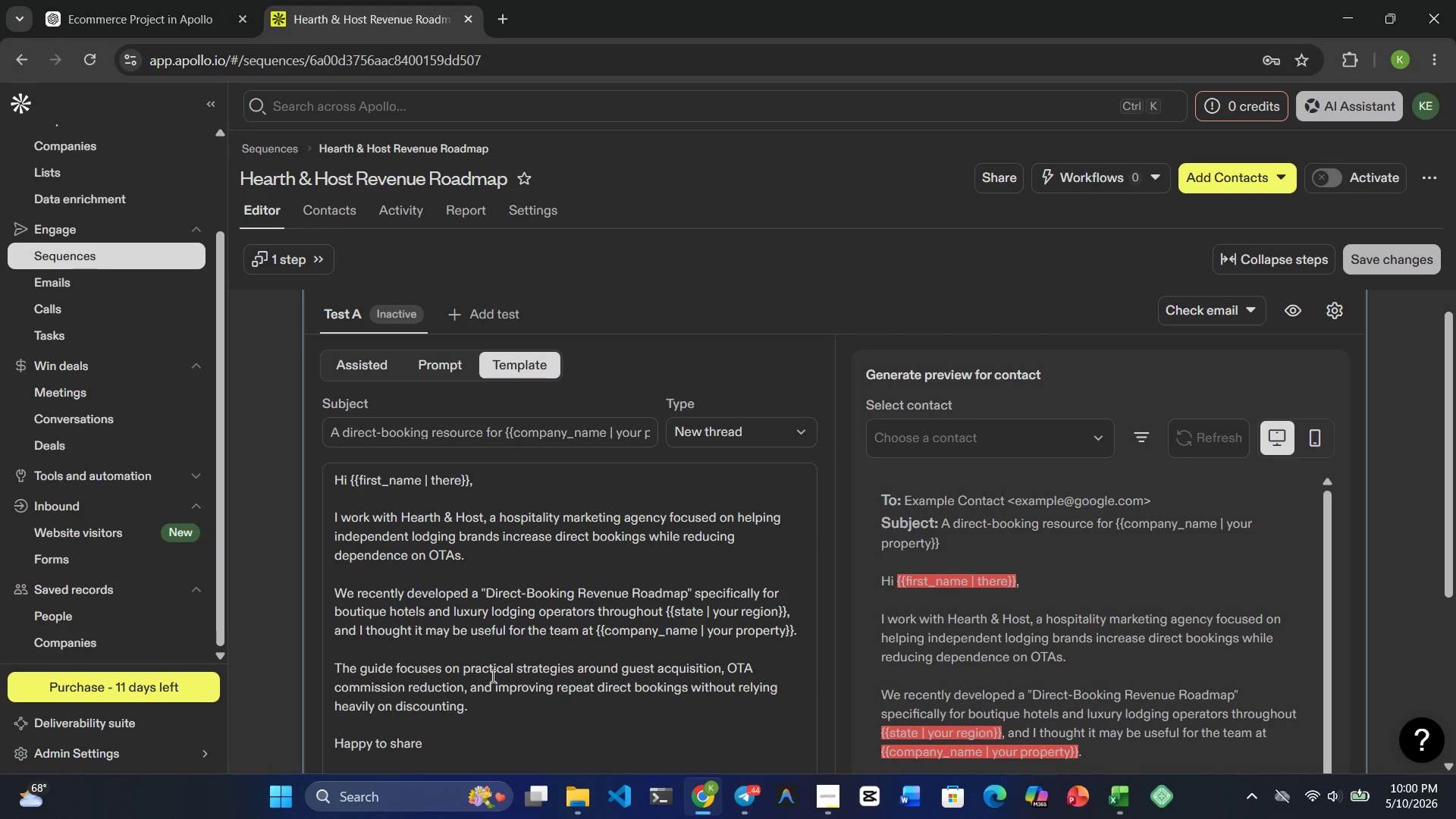 
type(the resource it helpfuk)
key(Backspace)
type(l.)
 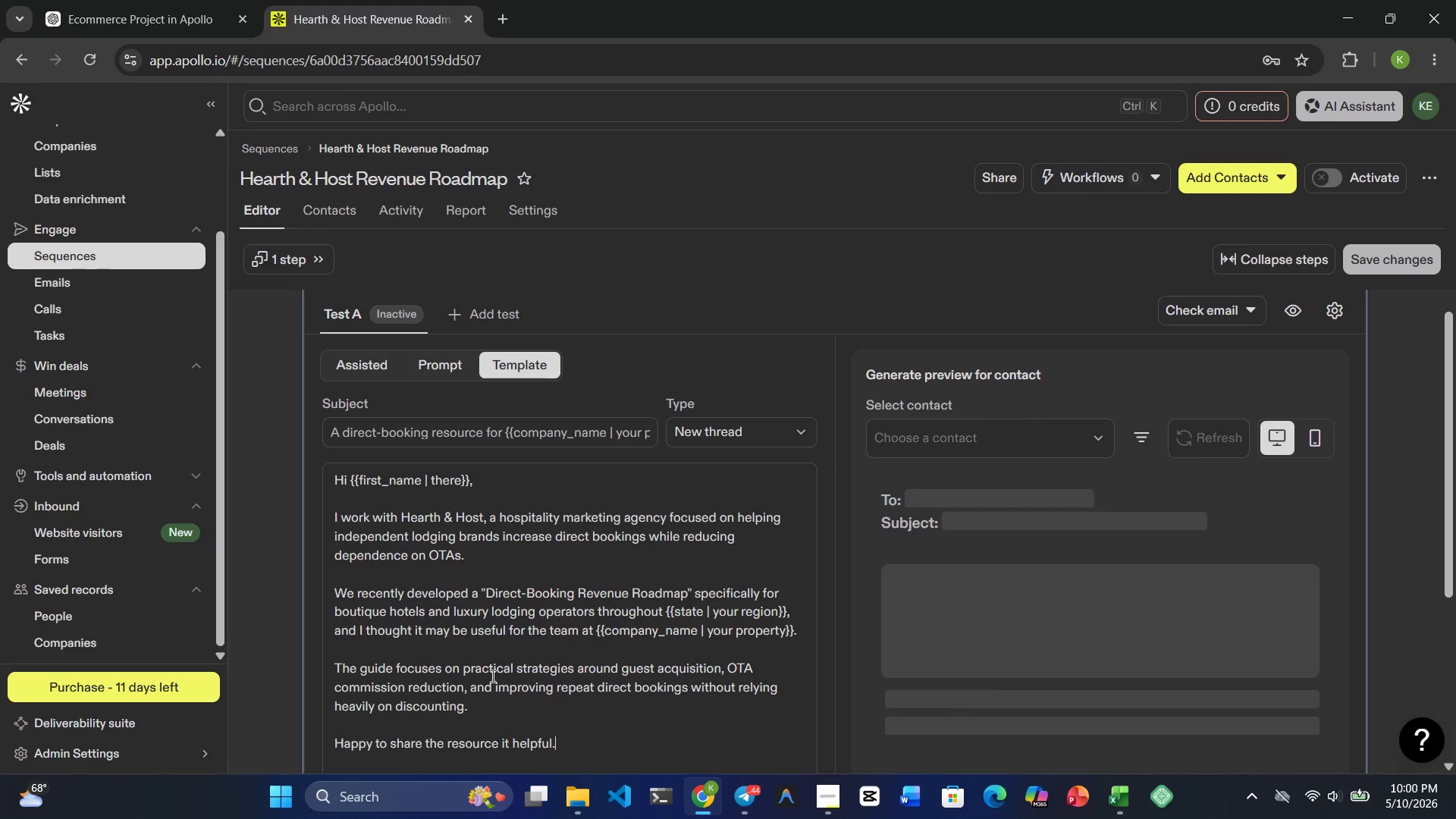 
key(ArrowLeft)
 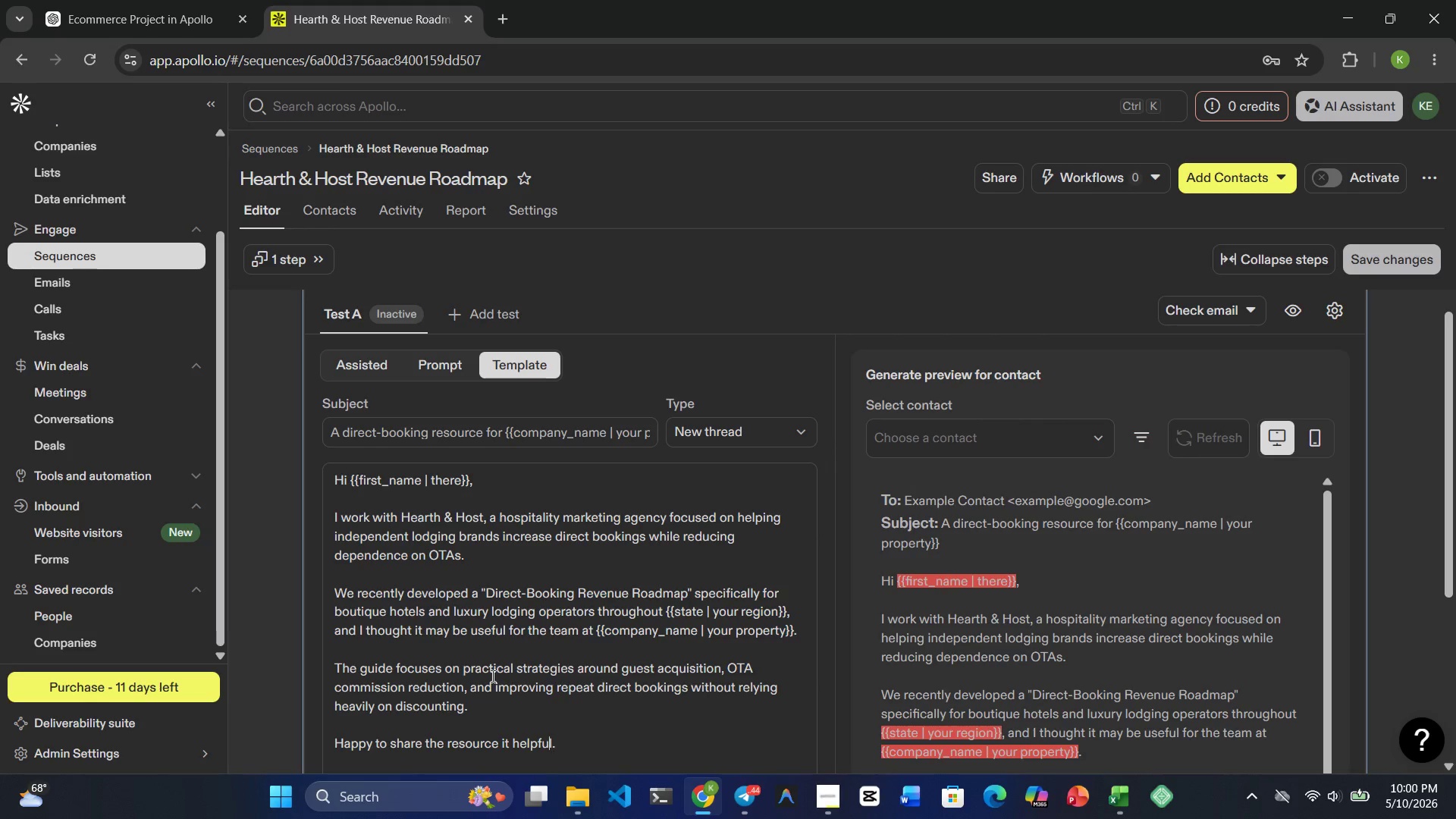 
key(ArrowLeft)
 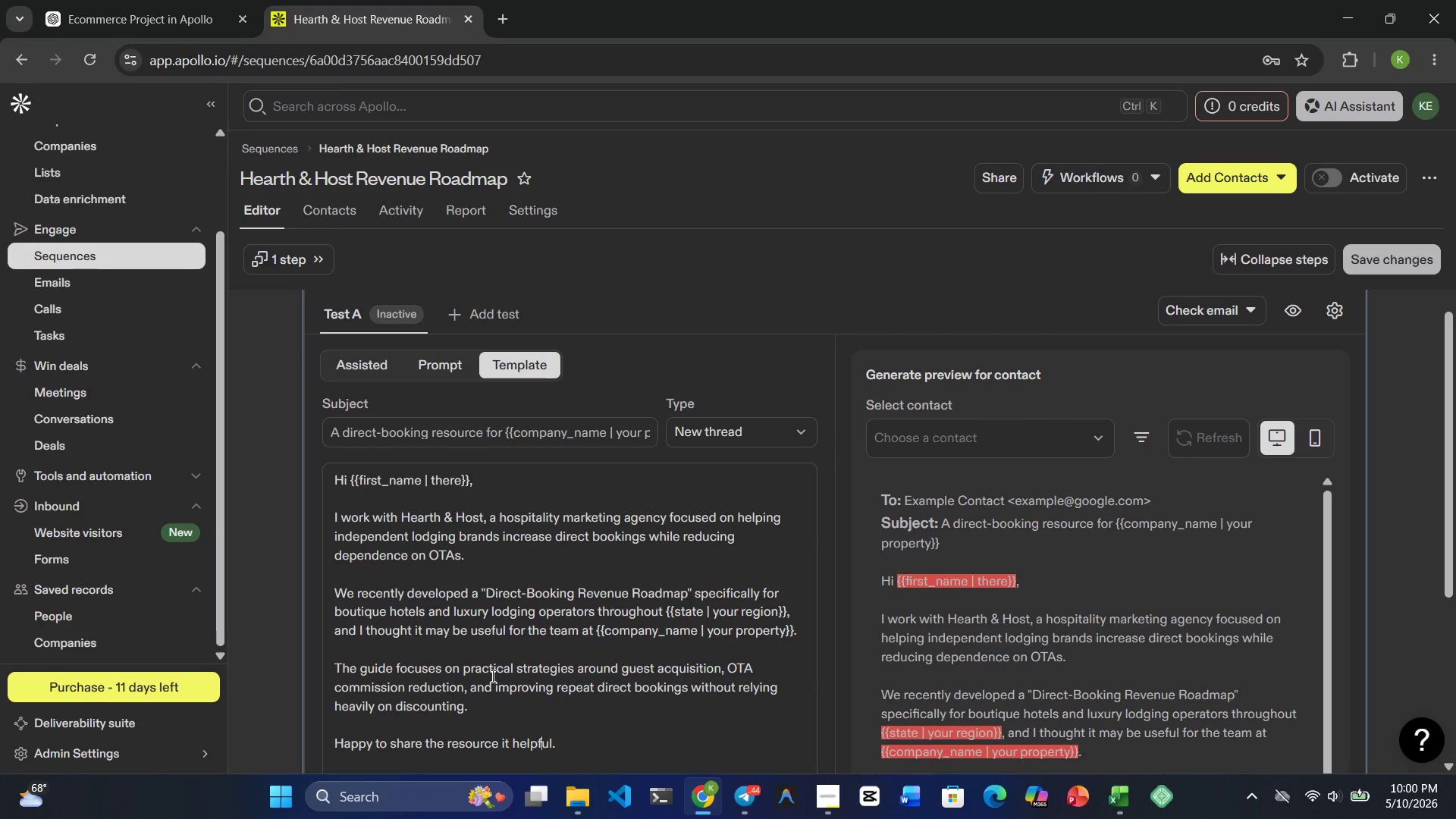 
key(ArrowLeft)
 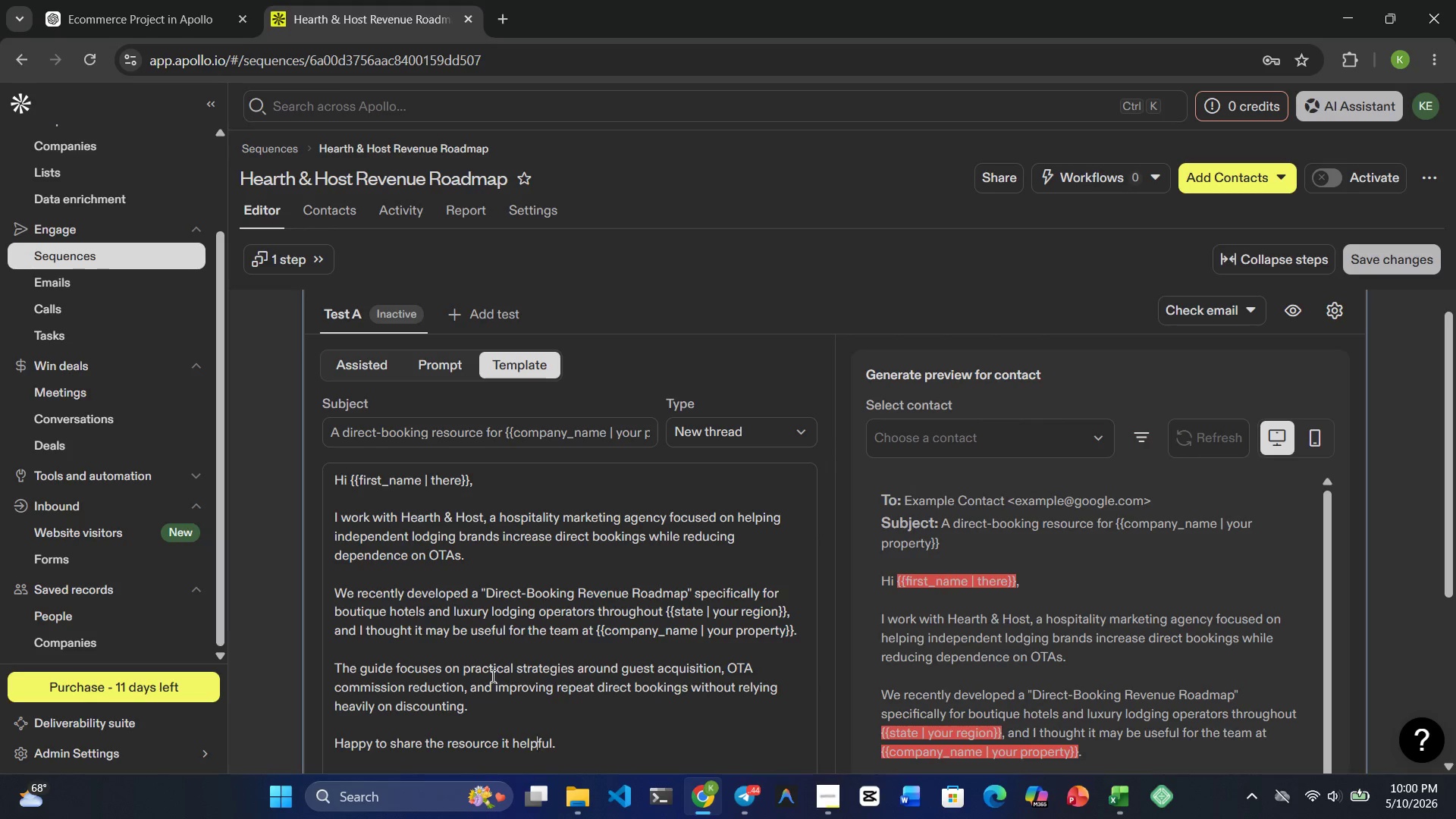 
key(ArrowLeft)
 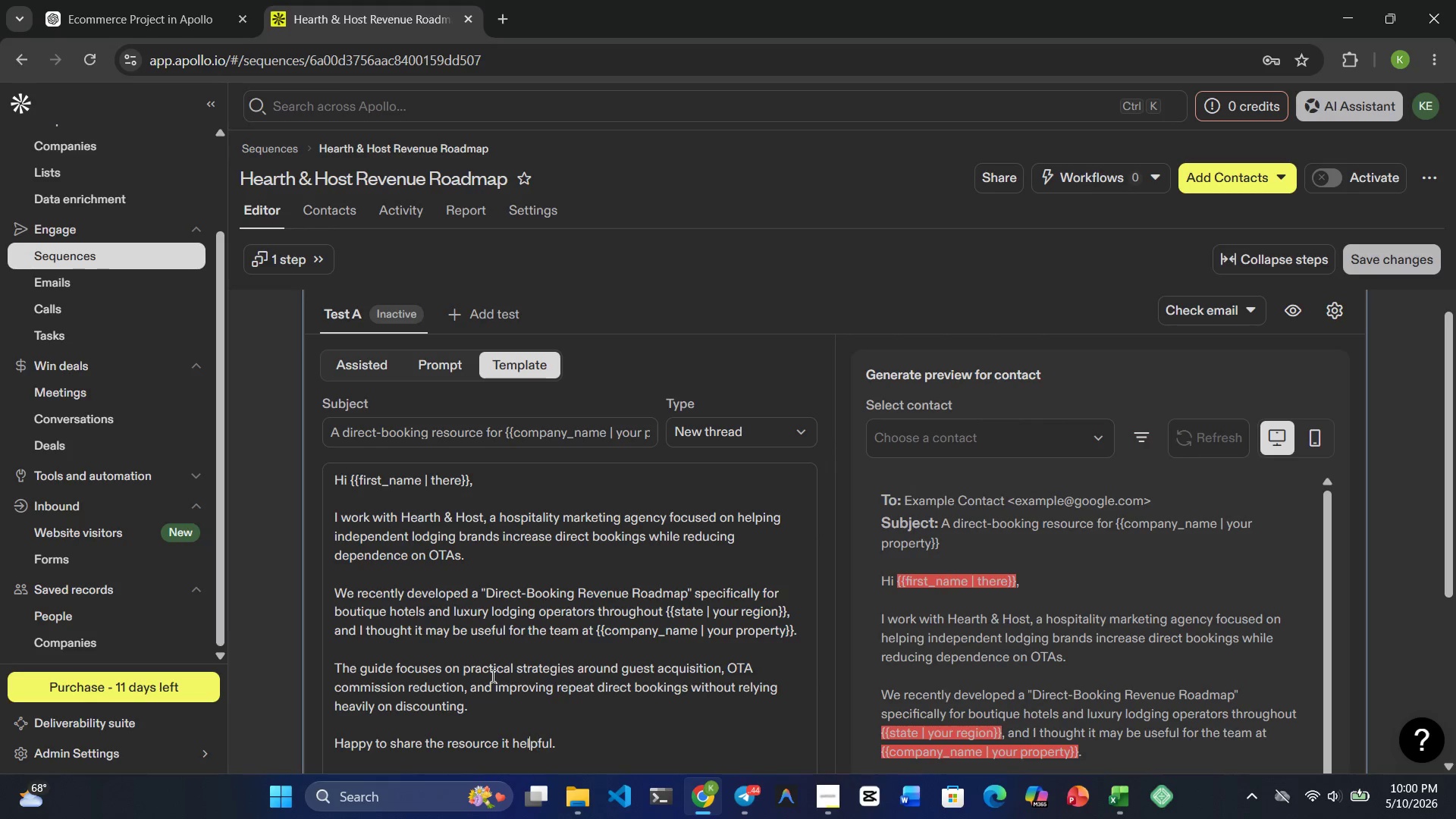 
key(ArrowLeft)
 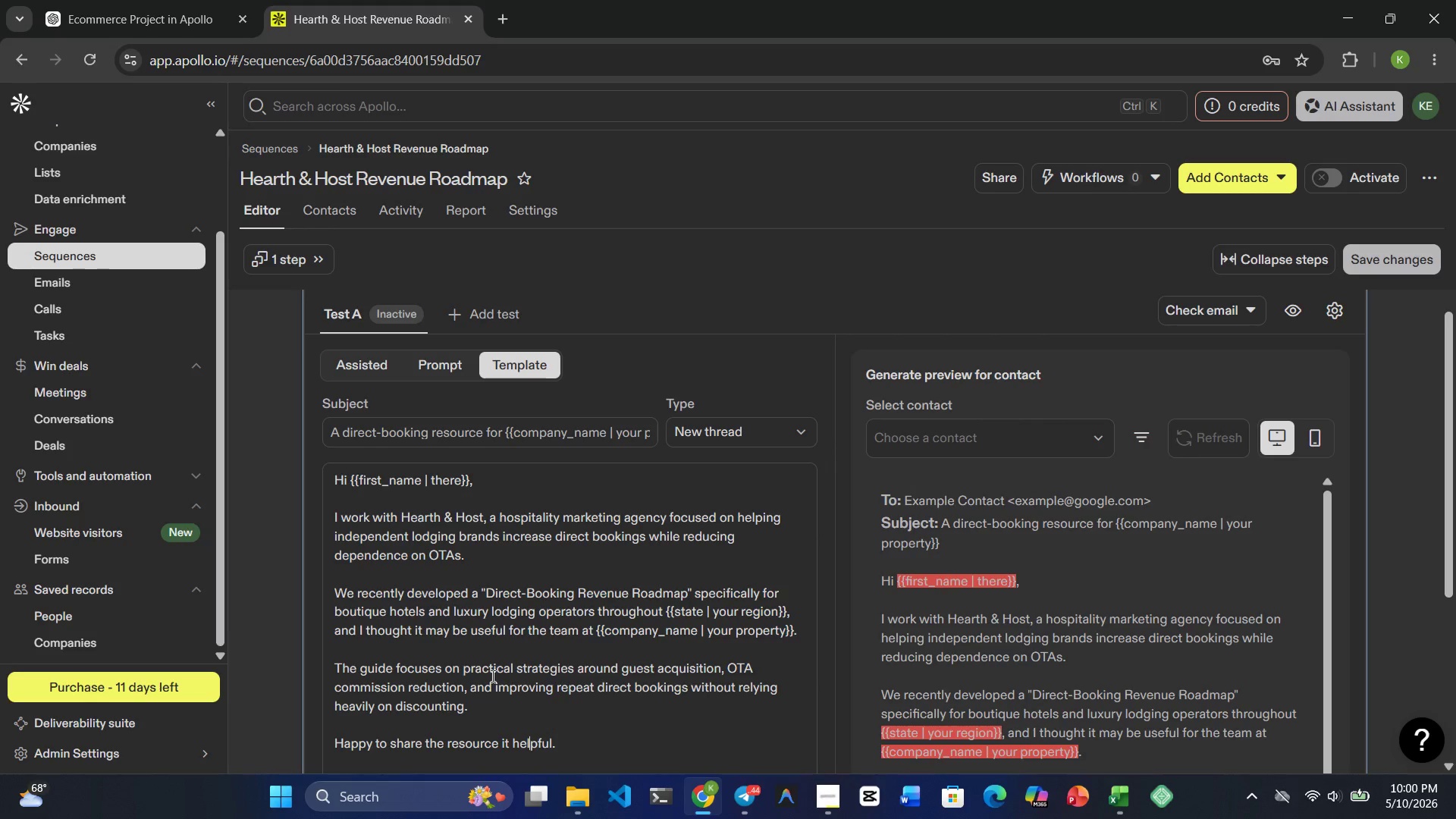 
key(ArrowLeft)
 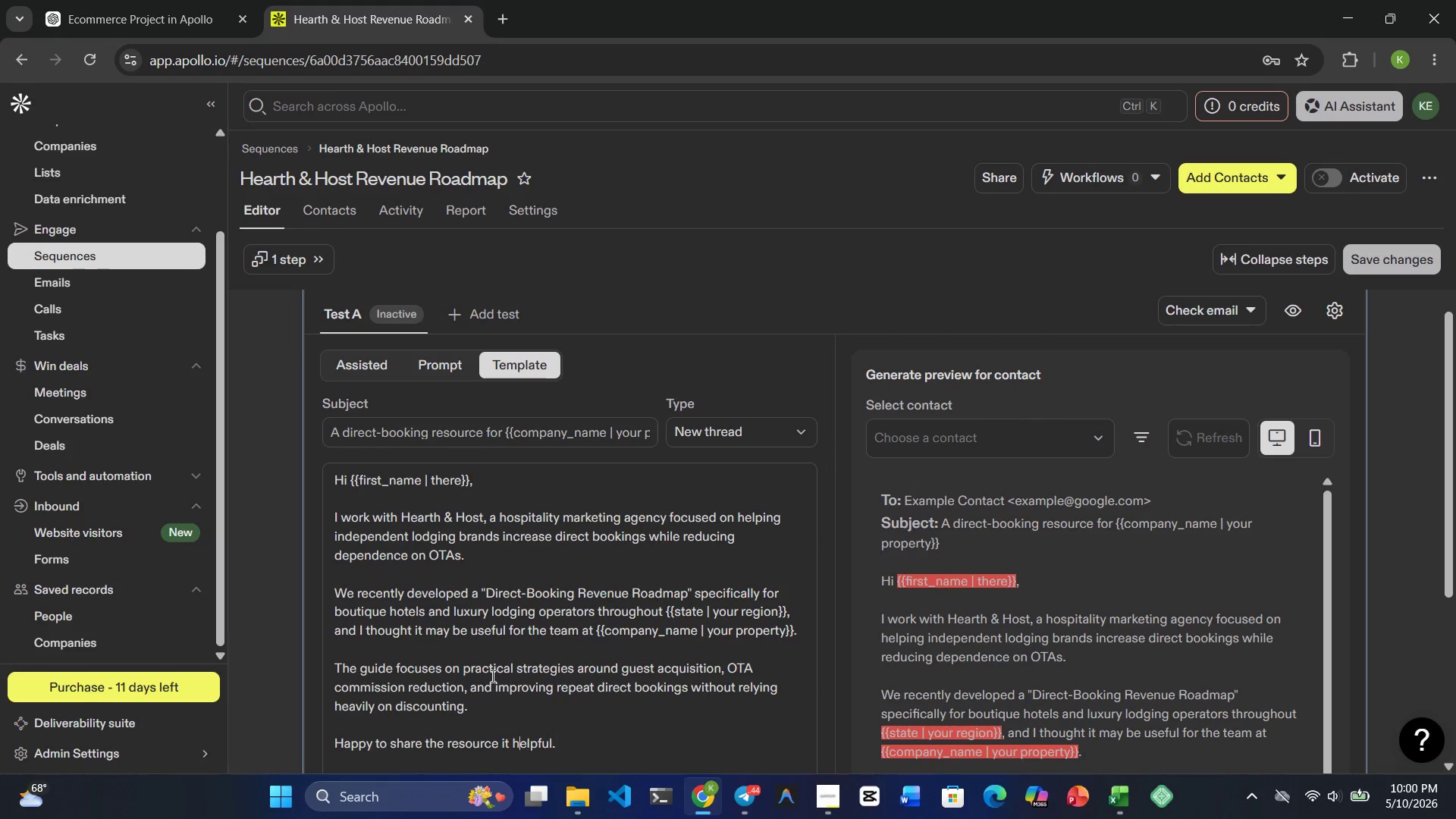 
key(ArrowLeft)
 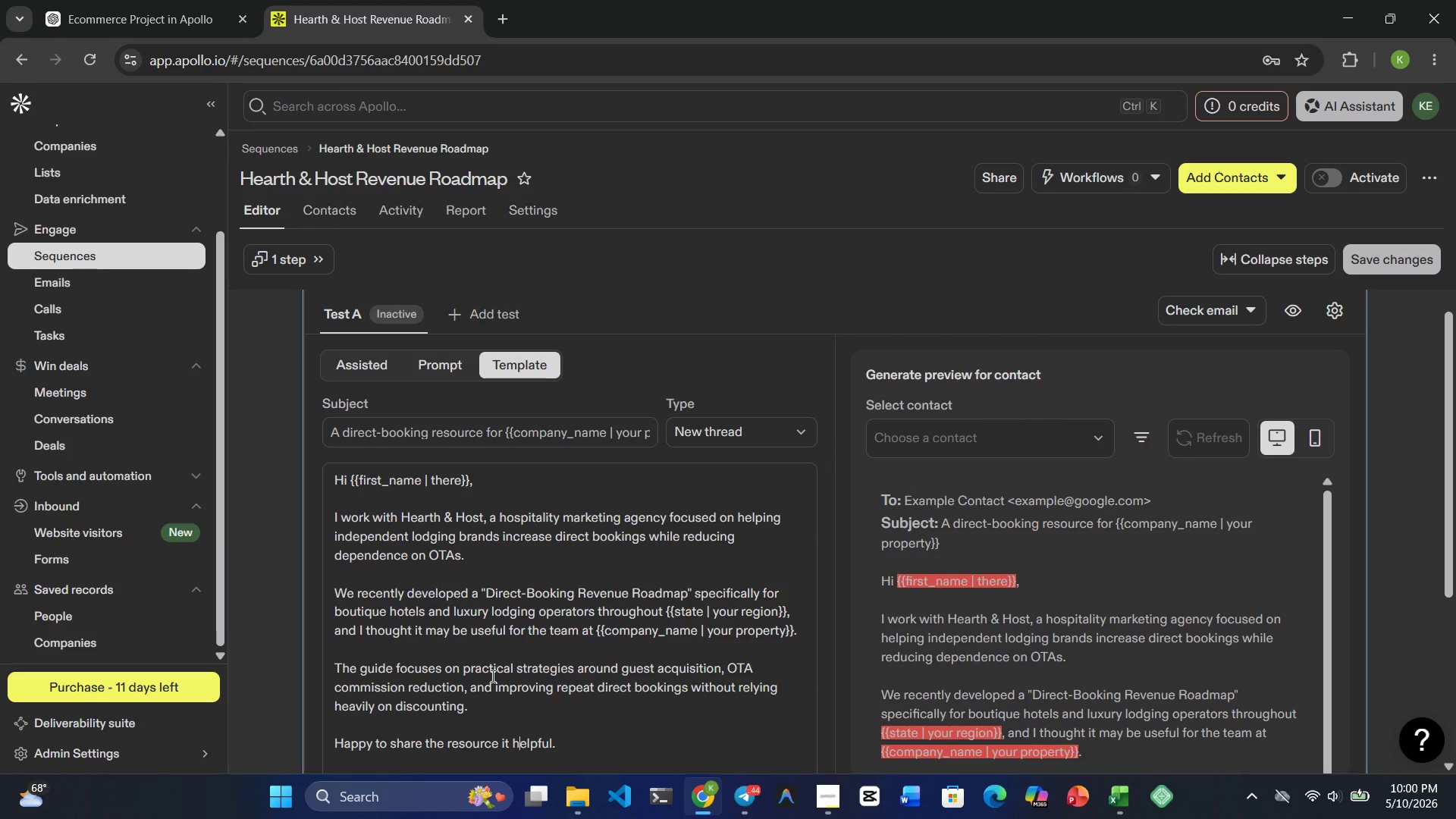 
key(ArrowLeft)
 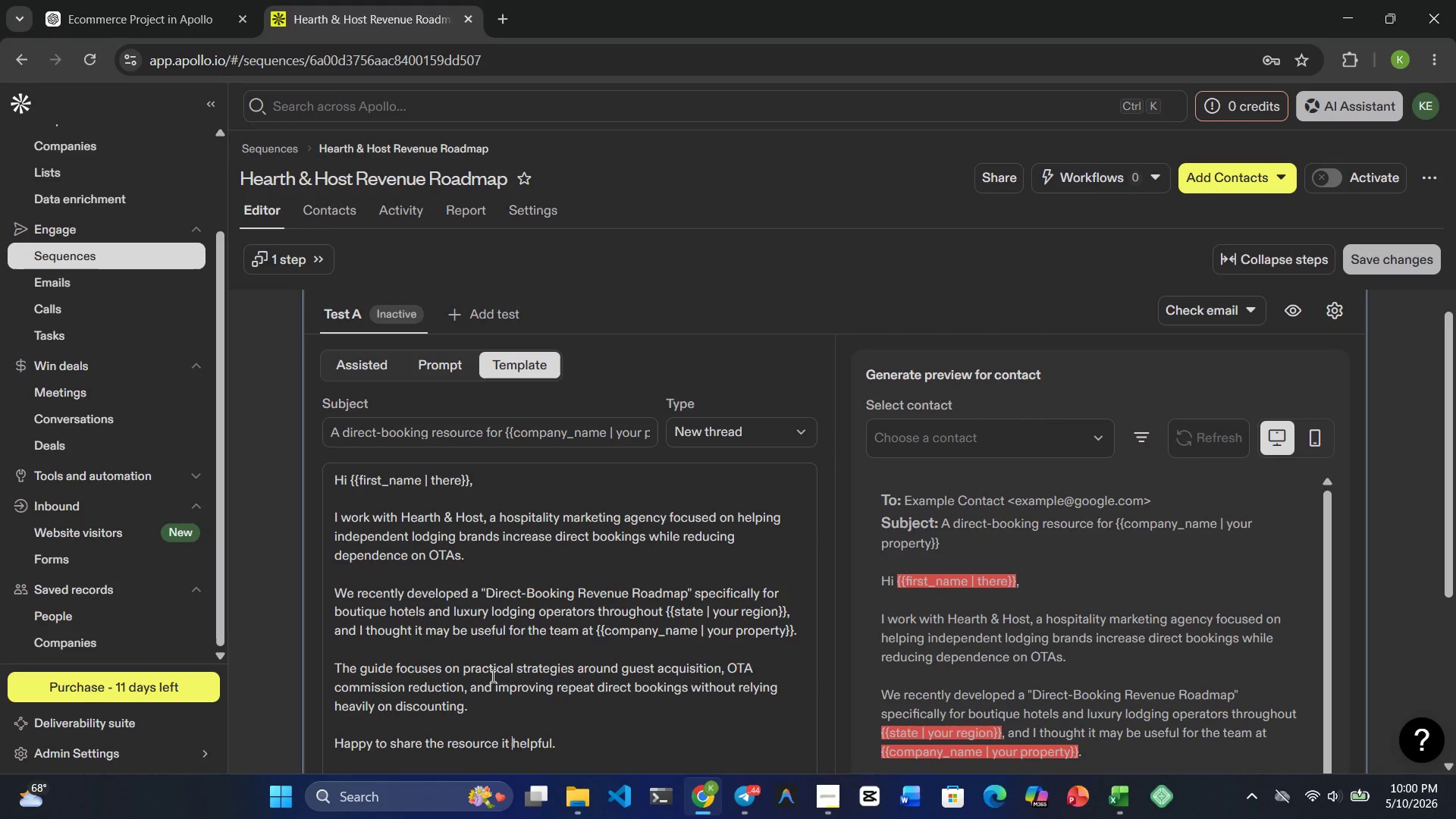 
key(ArrowLeft)
 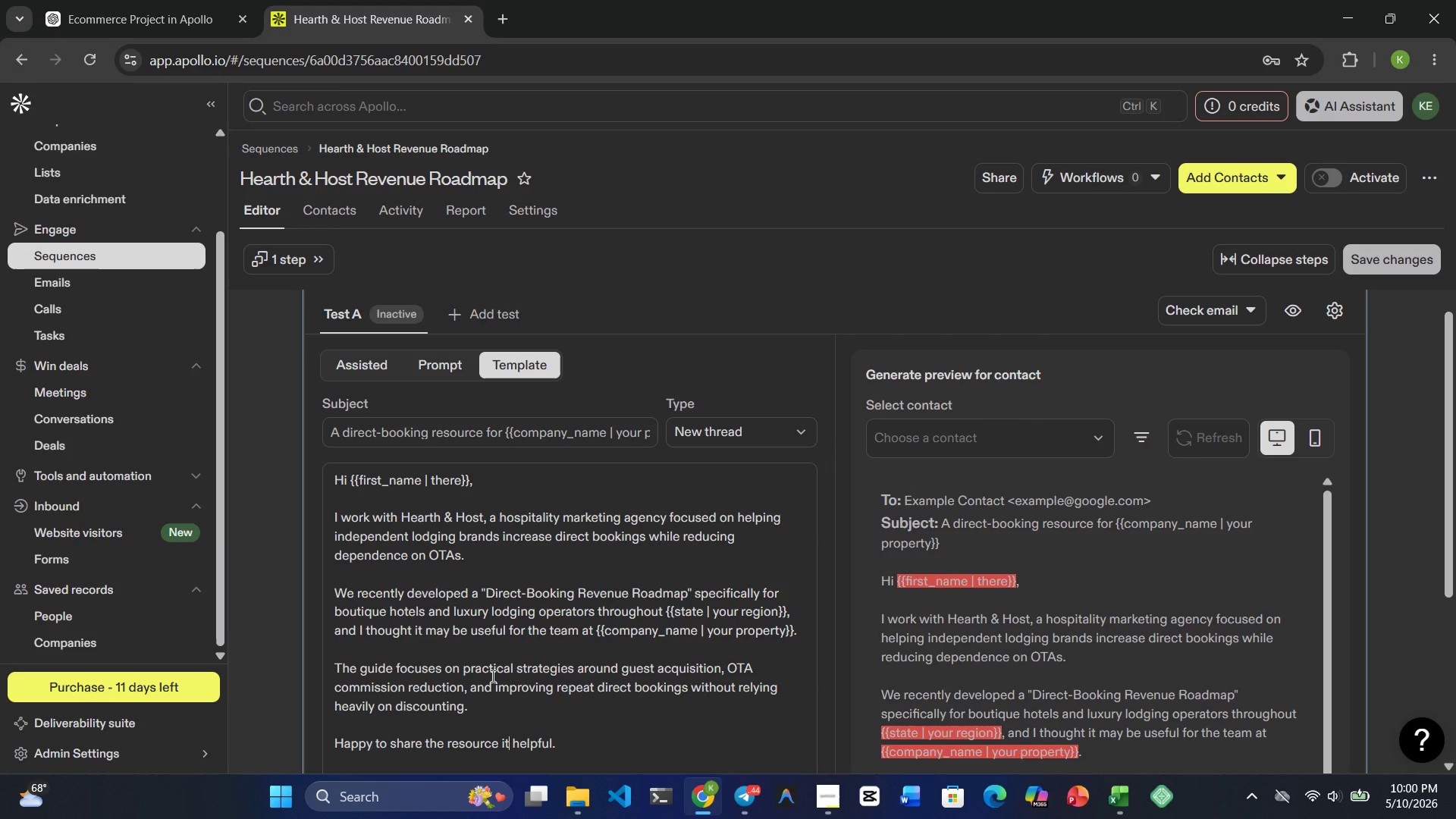 
key(Backspace)
 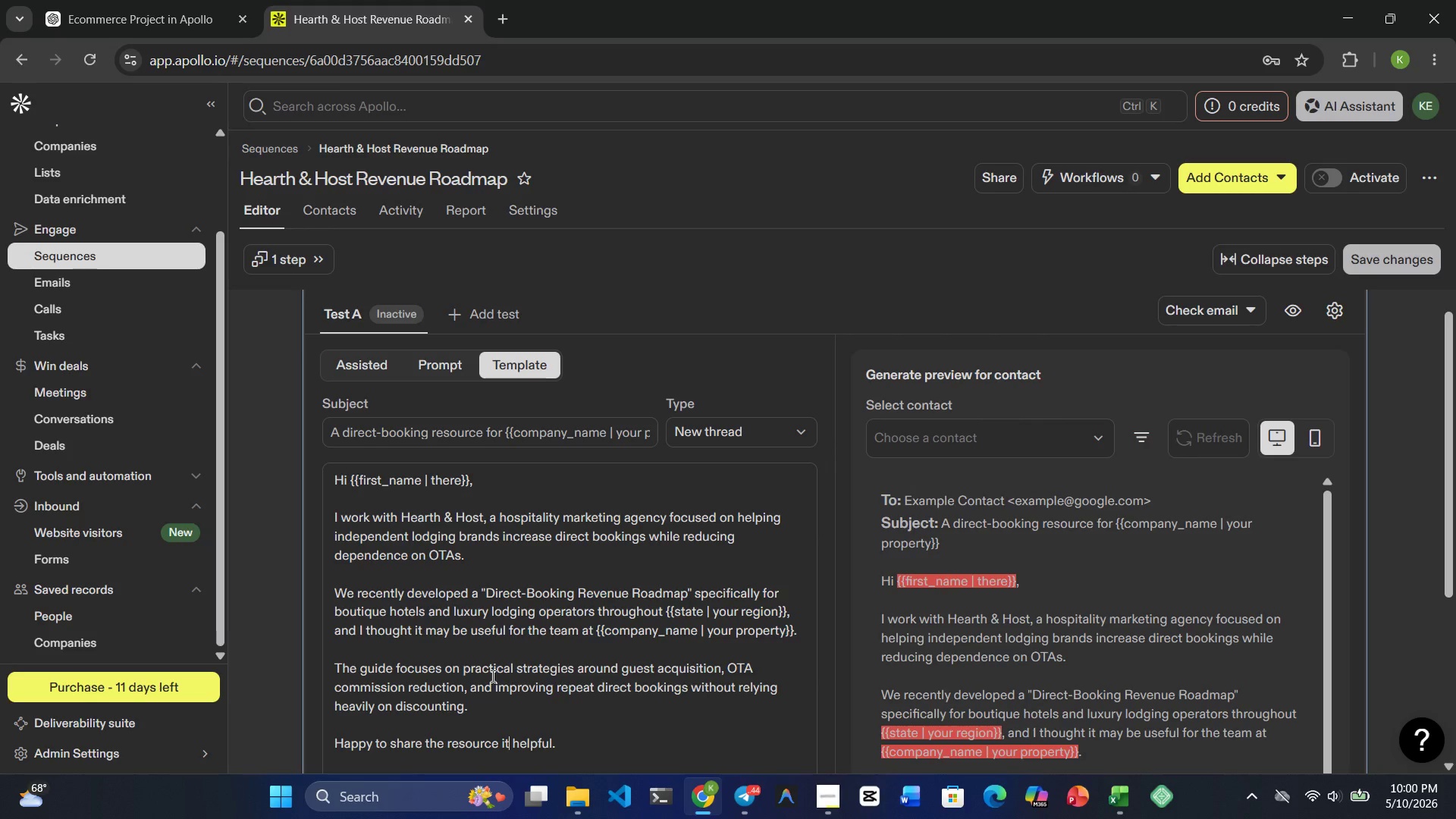 
key(F)
 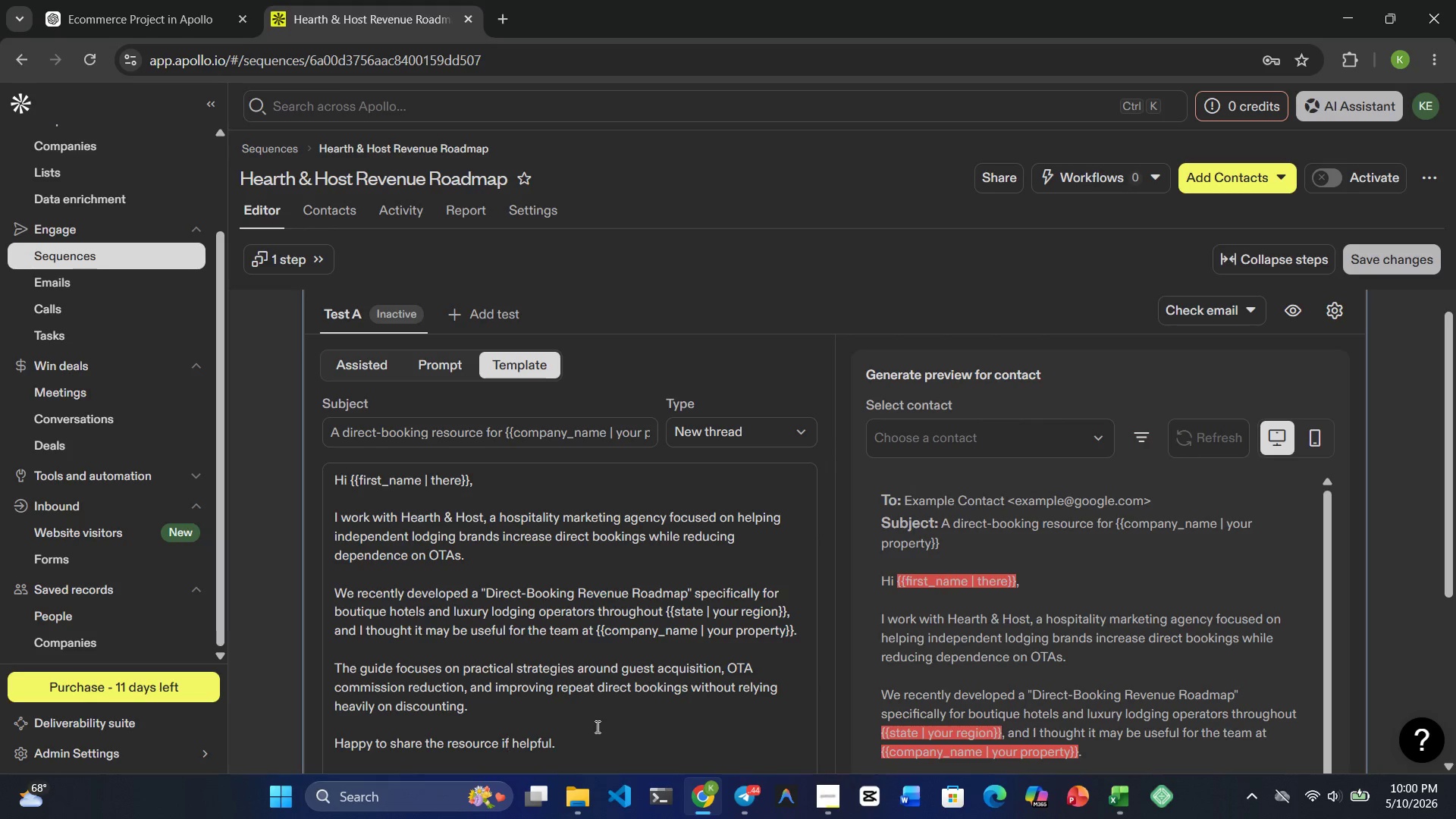 
wait(6.36)
 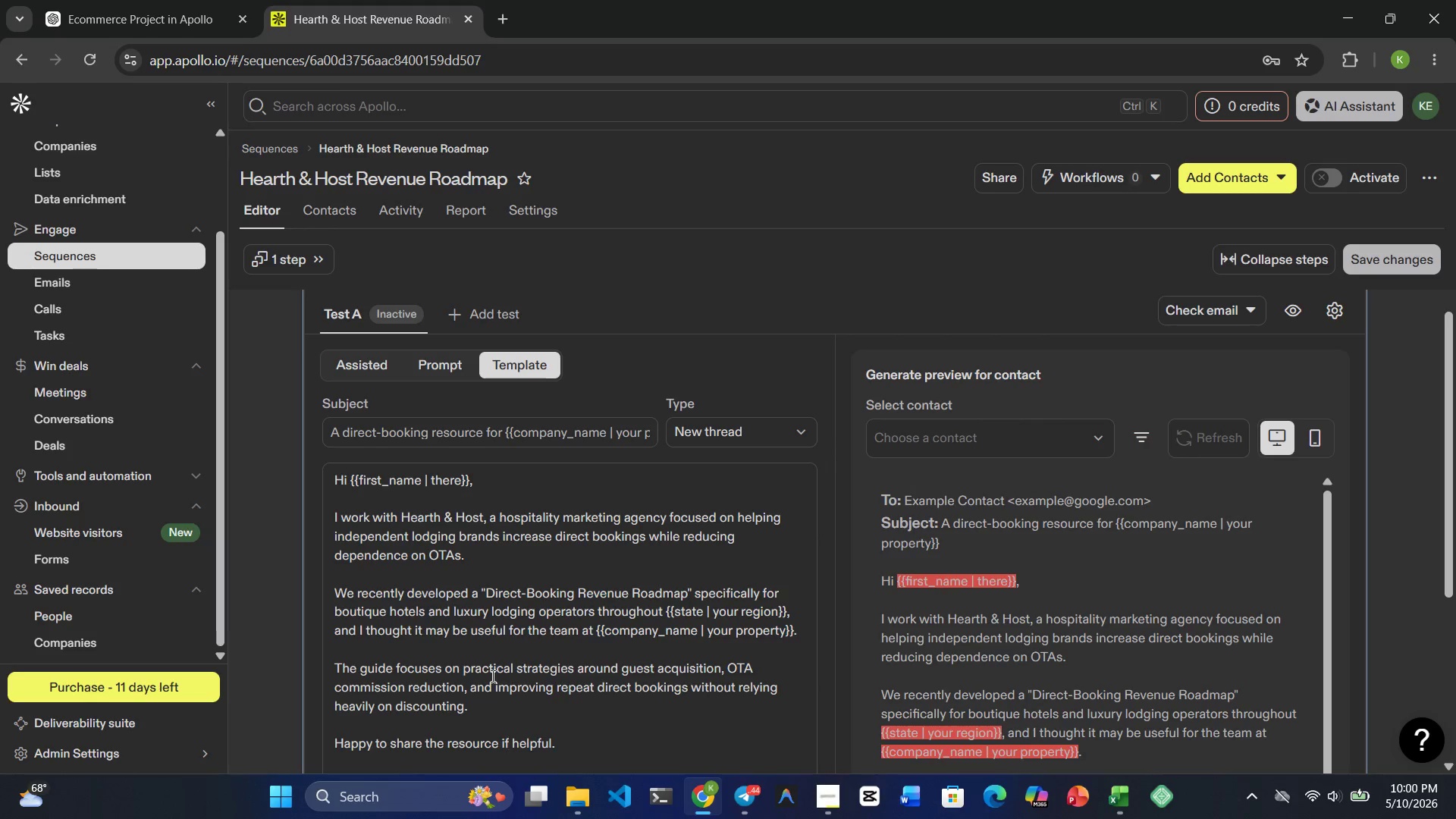 
left_click([595, 736])
 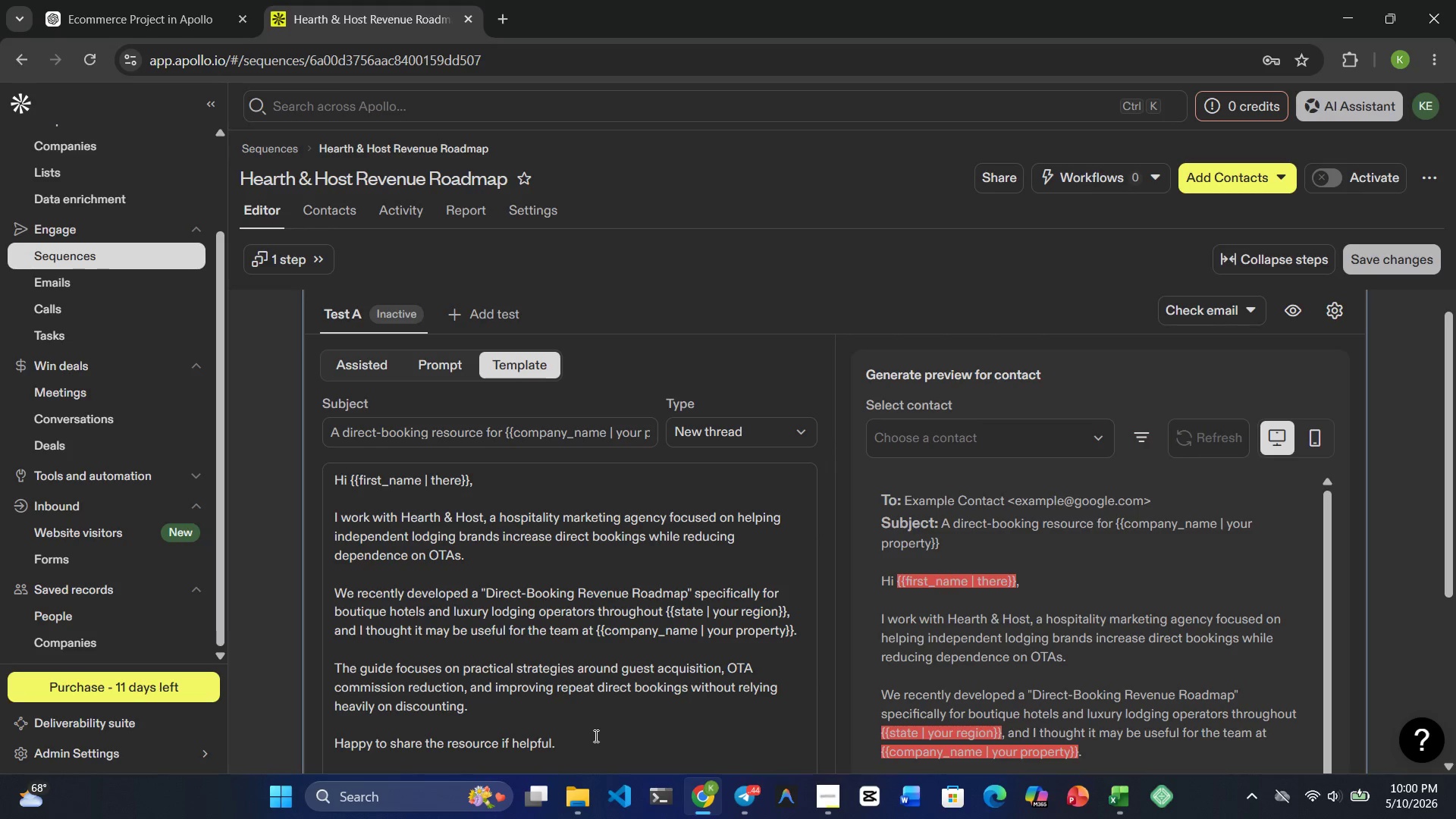 
key(Shift+Enter)
 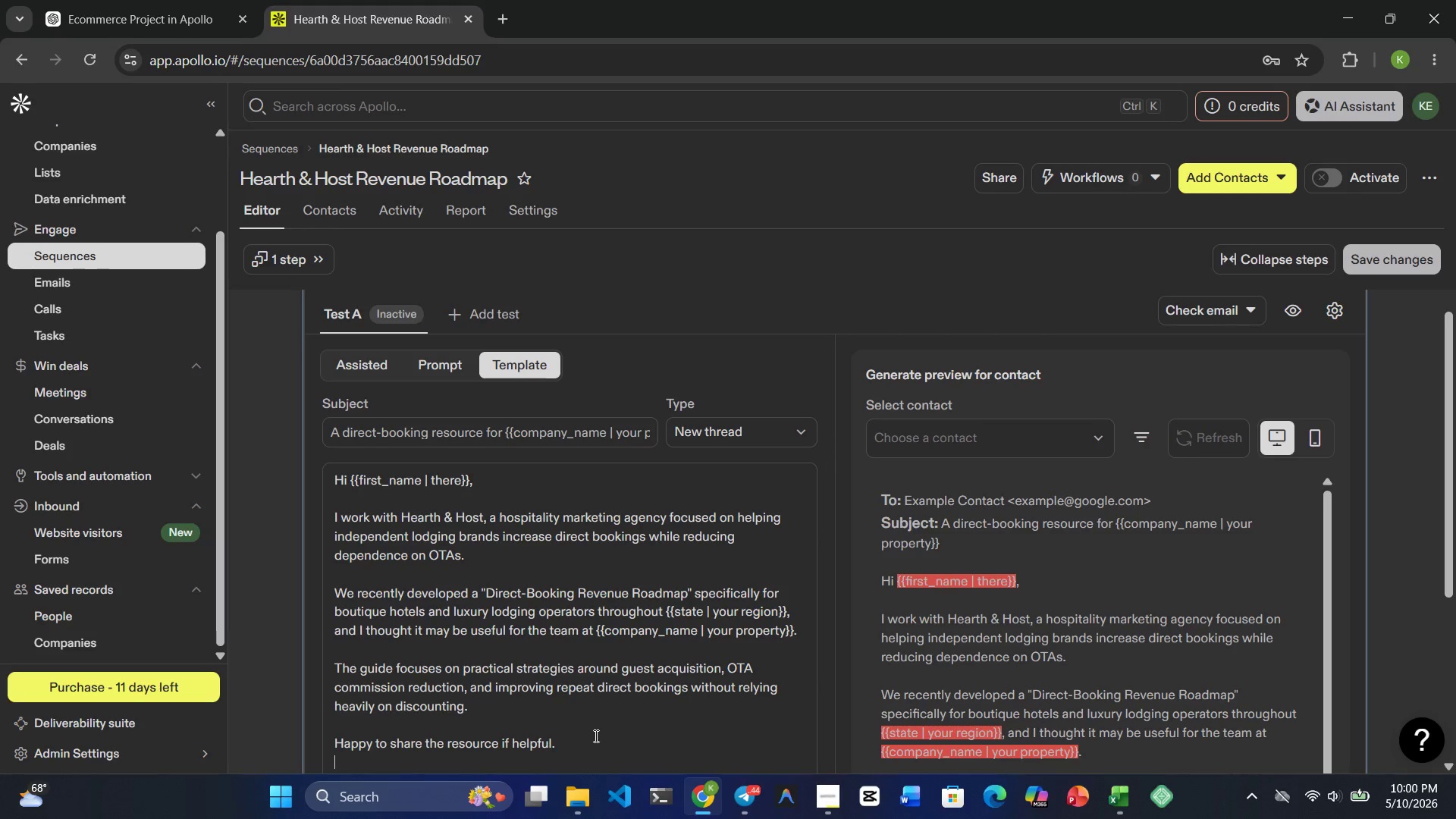 
key(Shift+Enter)
 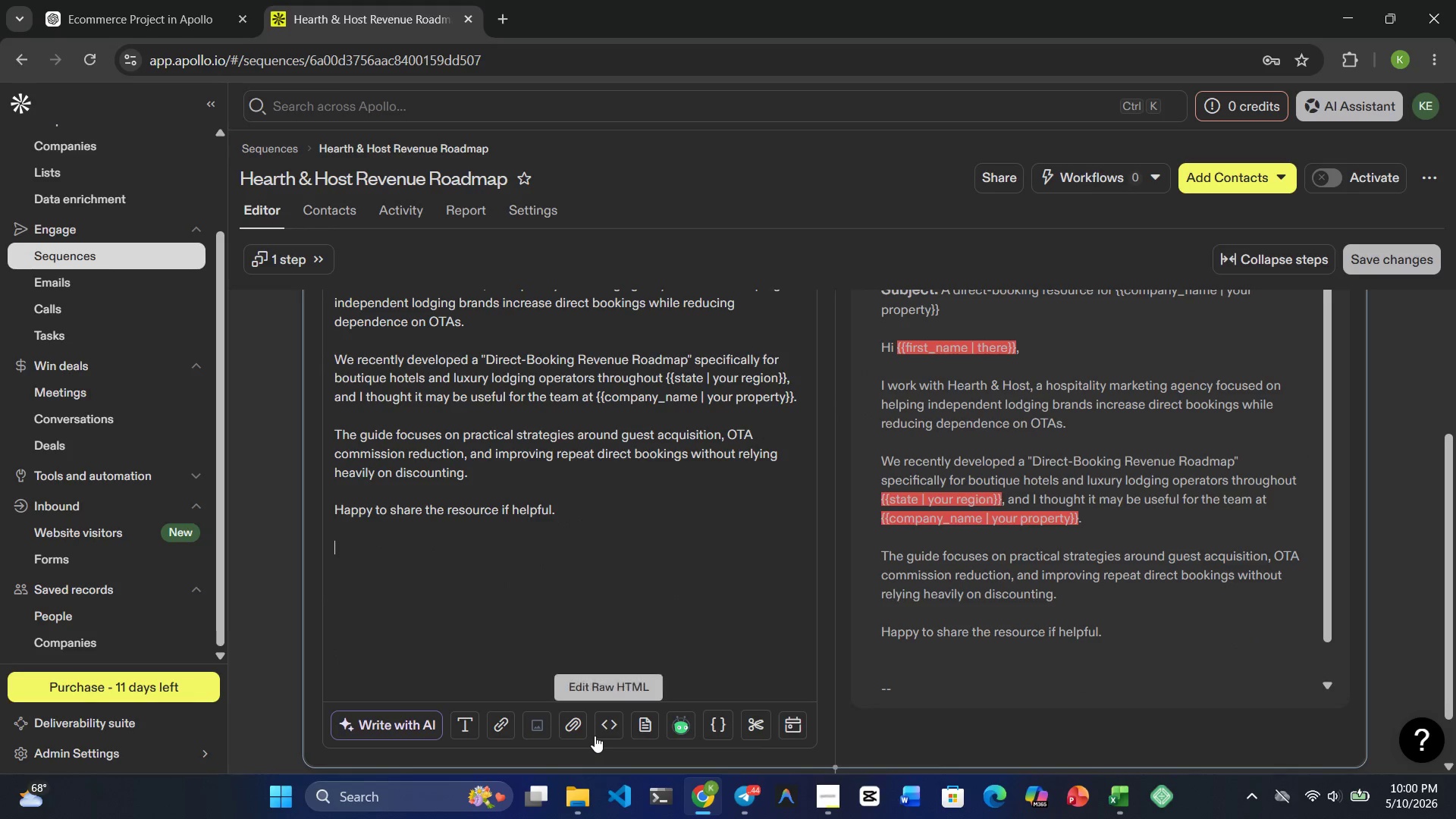 
type(Besr)
key(Backspace)
type(t Ra)
key(Backspace)
type(egards,)
 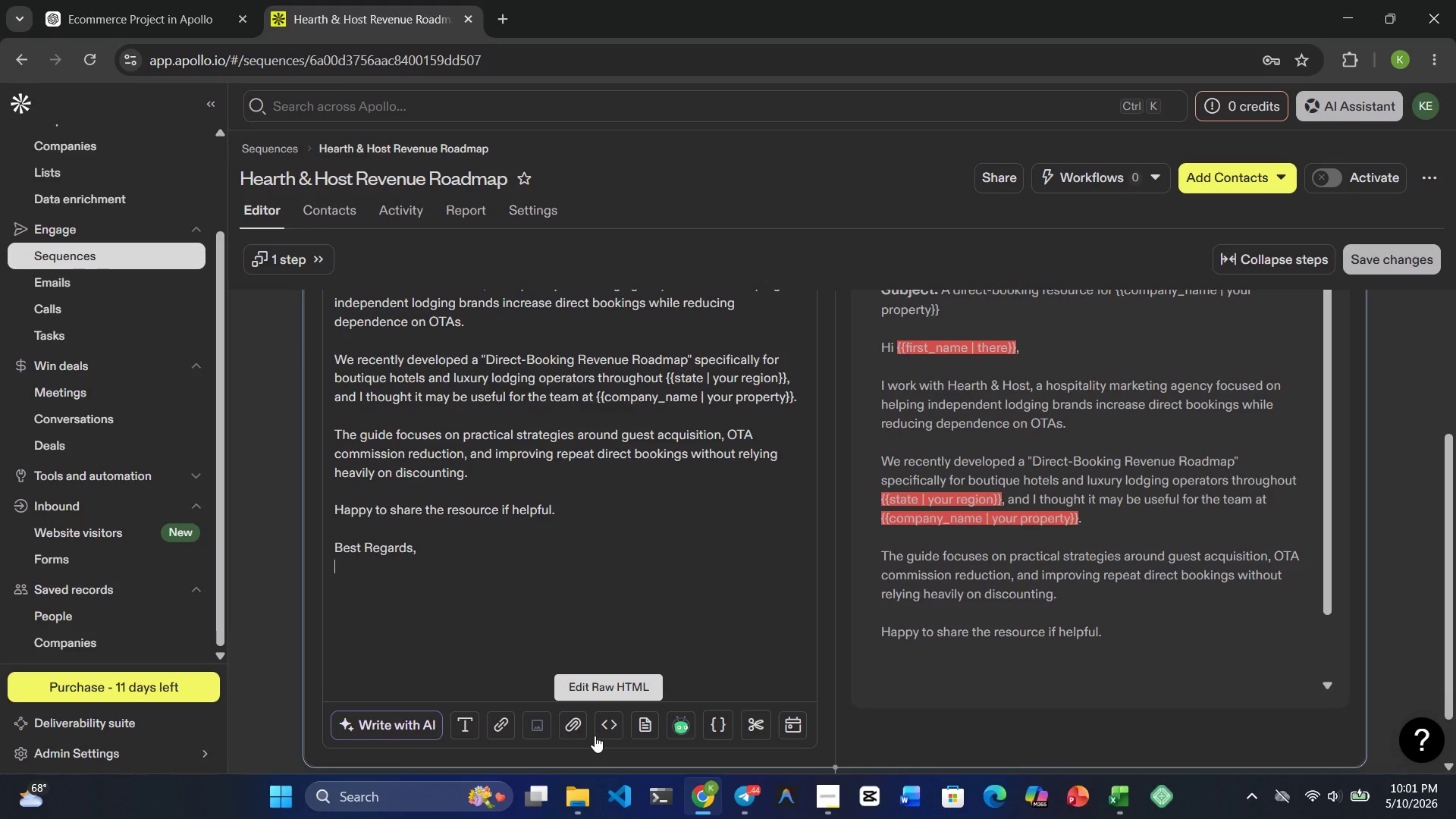 
key(Shift+Enter)
 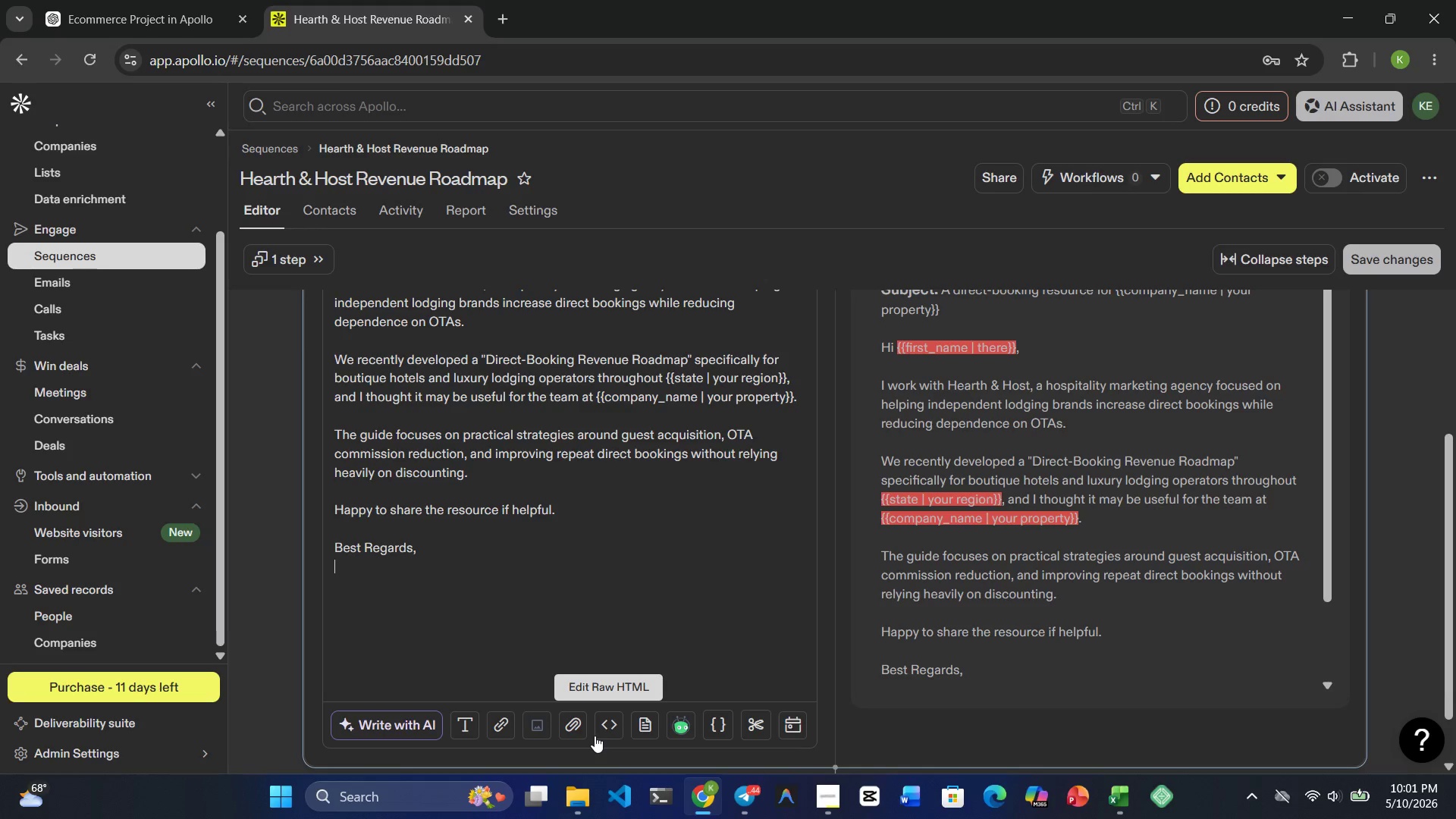 
wait(5.03)
 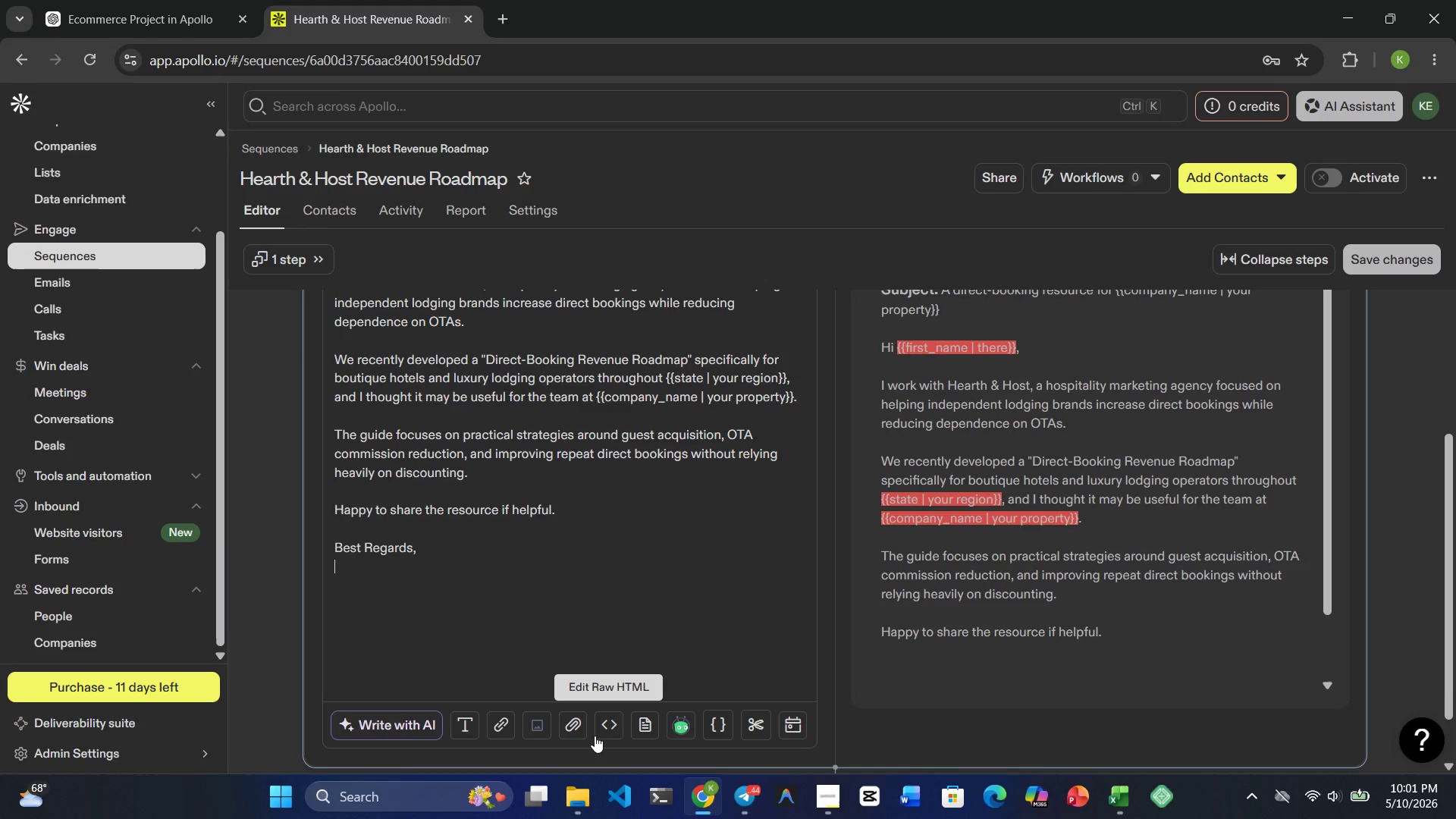 
type(Kirubel Enyew)
 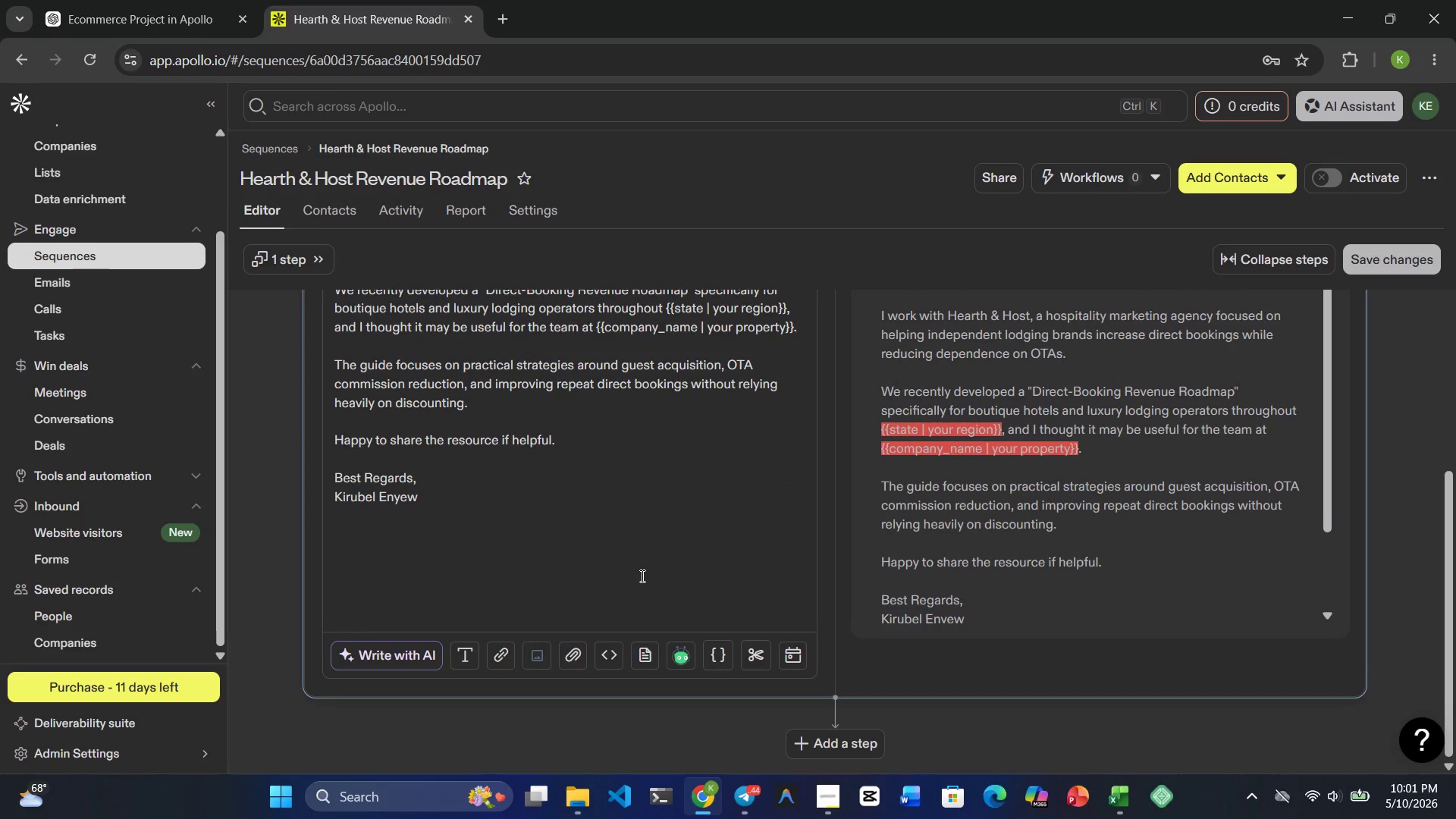 
wait(37.62)
 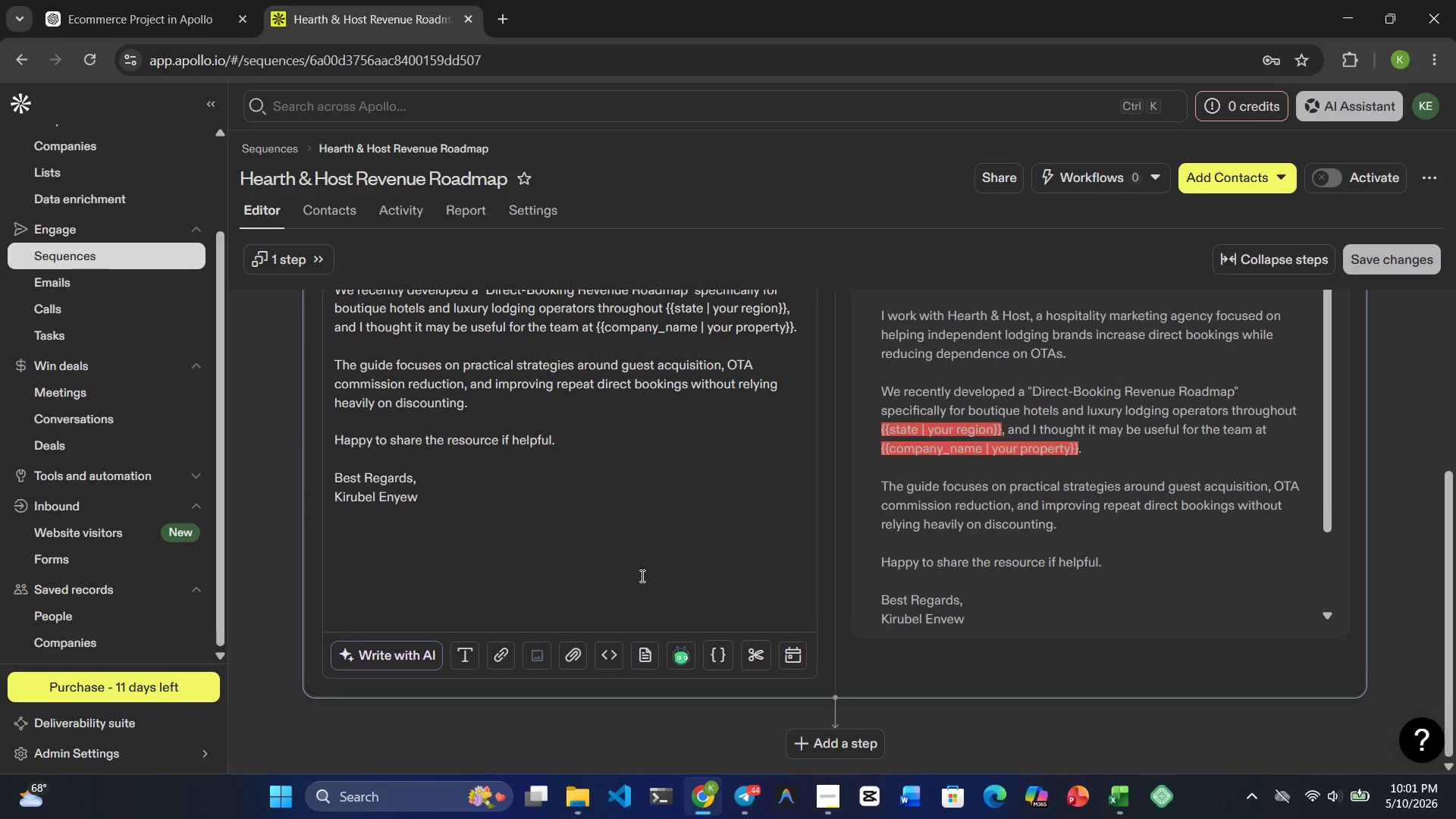 
left_click([323, 312])
 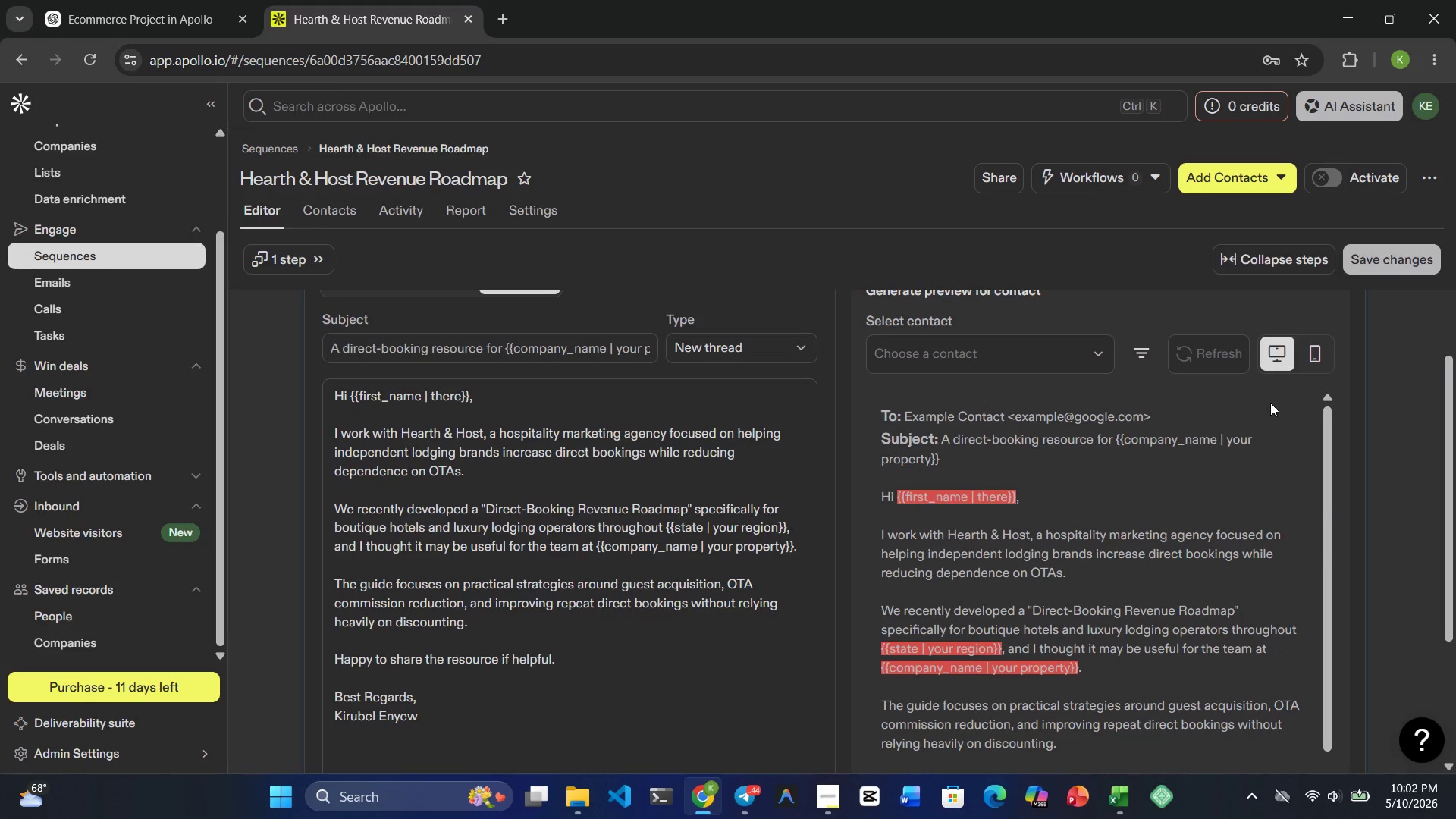 
wait(6.48)
 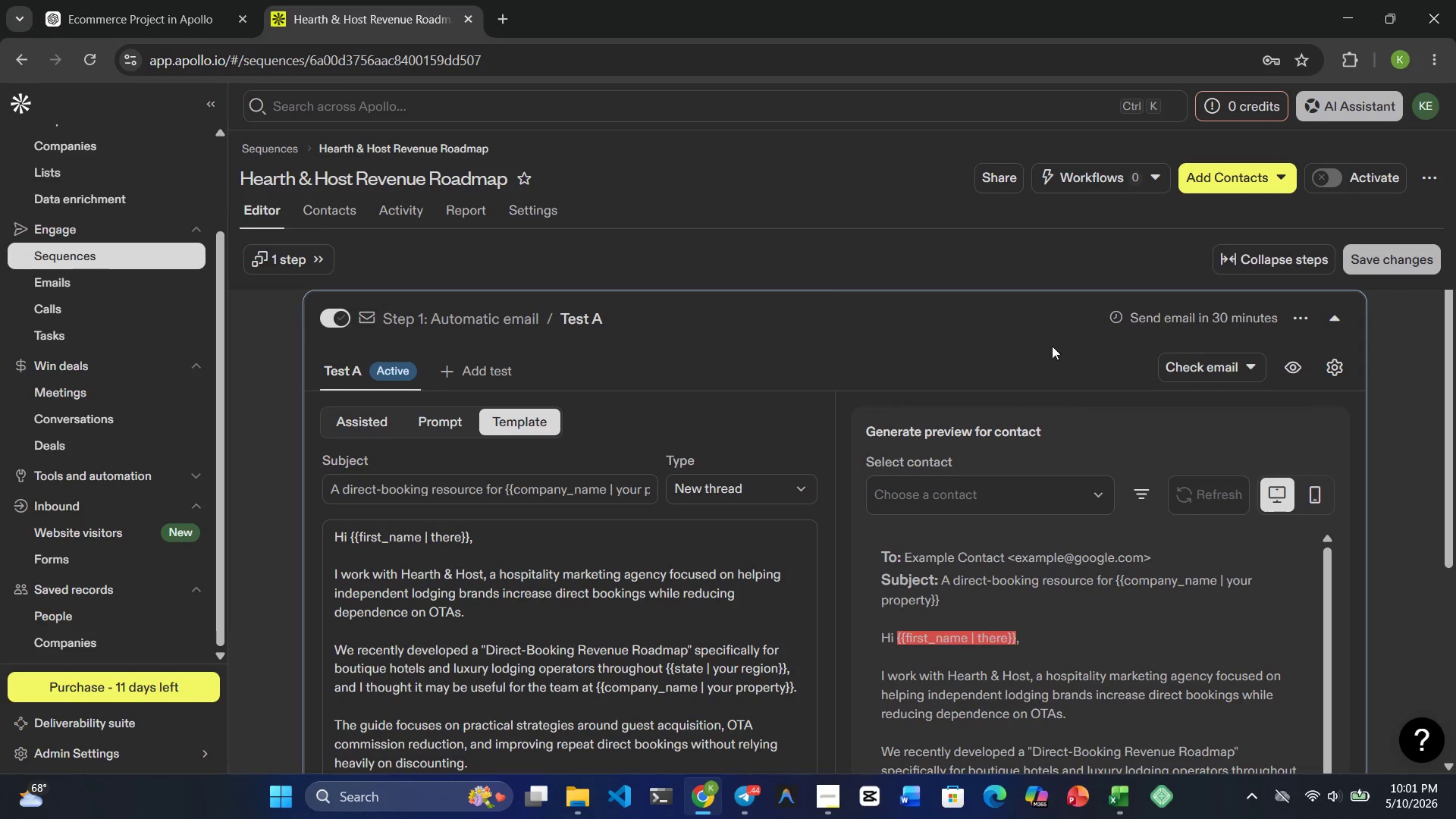 
left_click([1403, 264])
 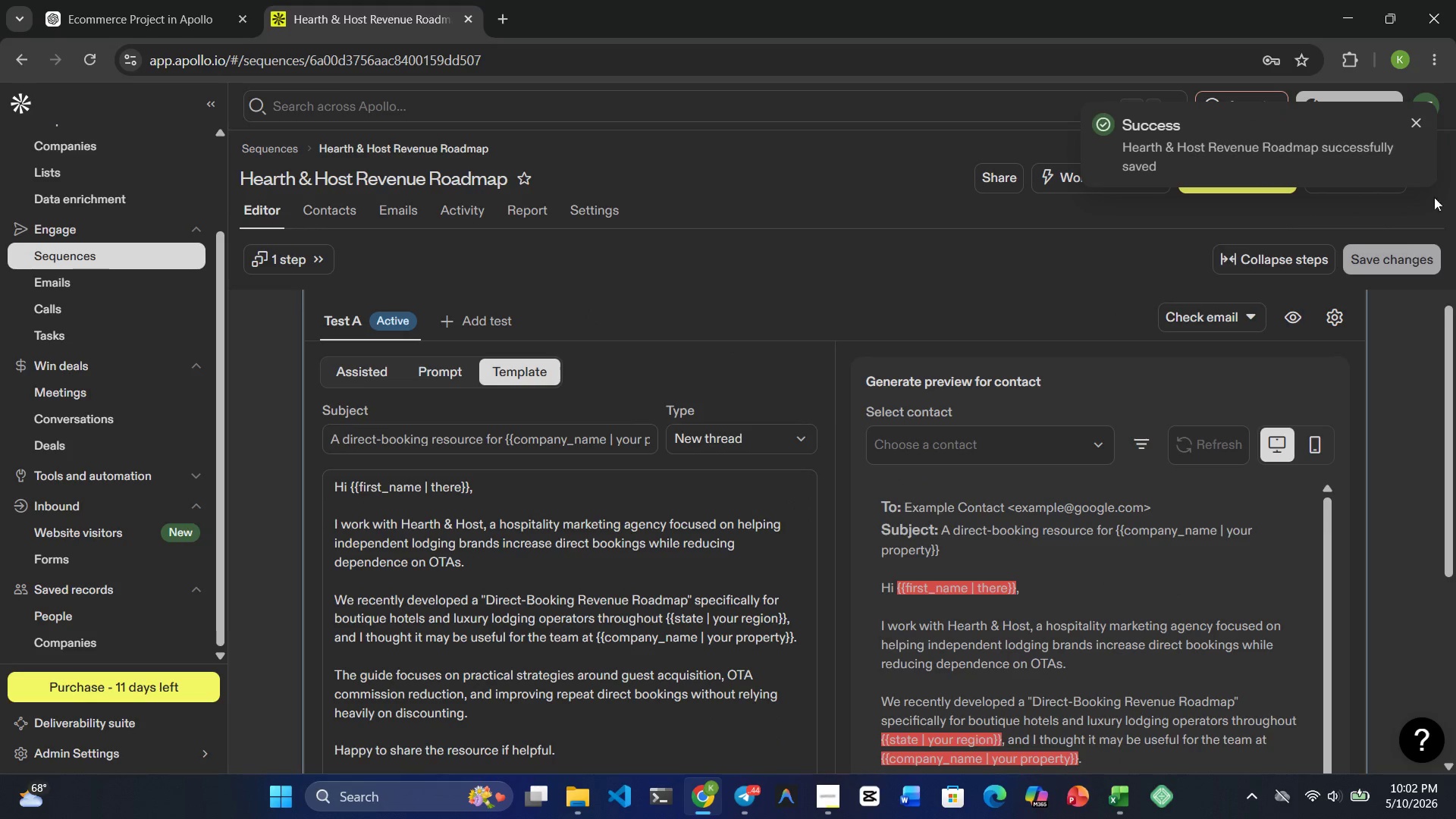 
left_click([1414, 112])
 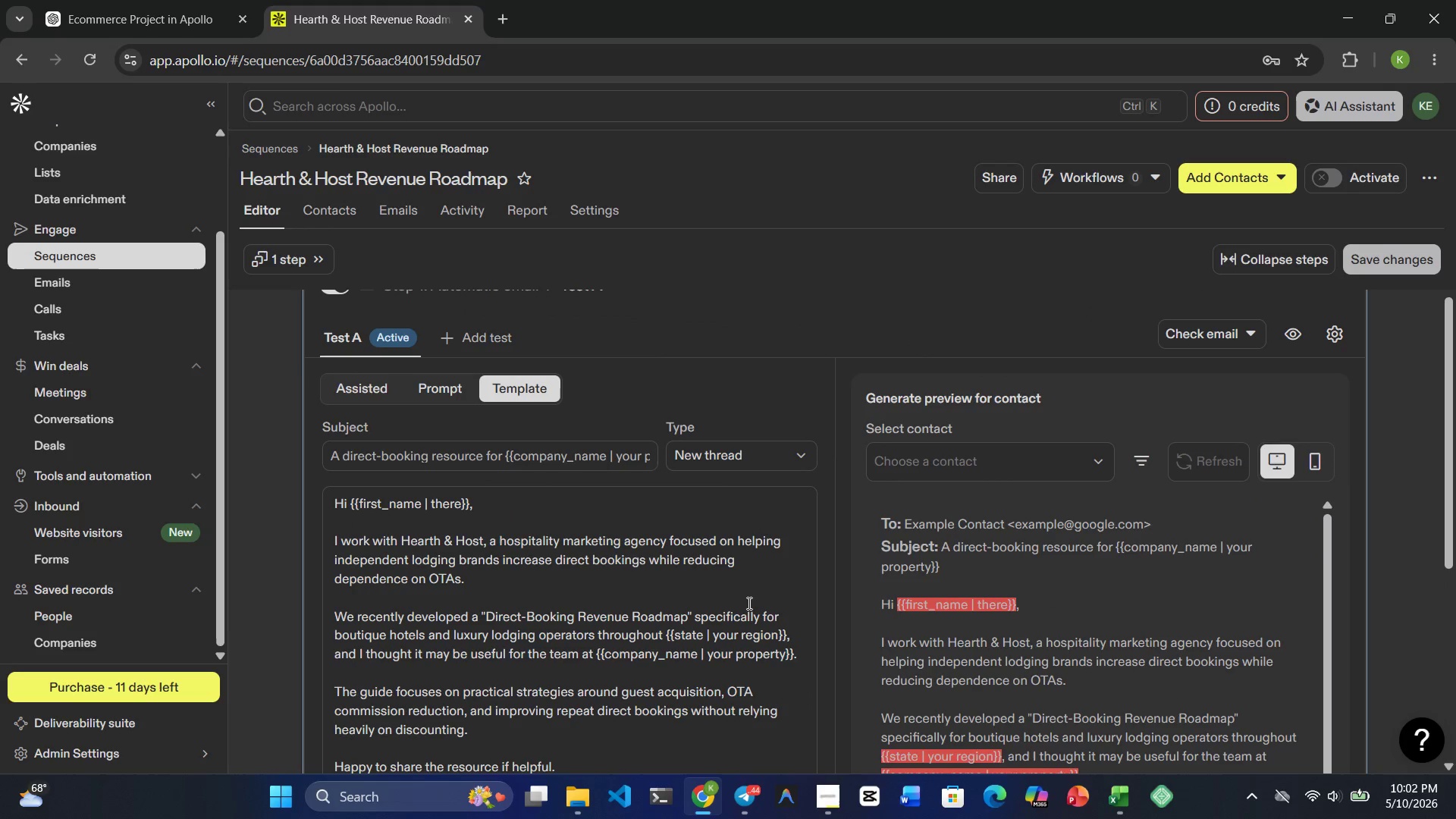 
wait(14.42)
 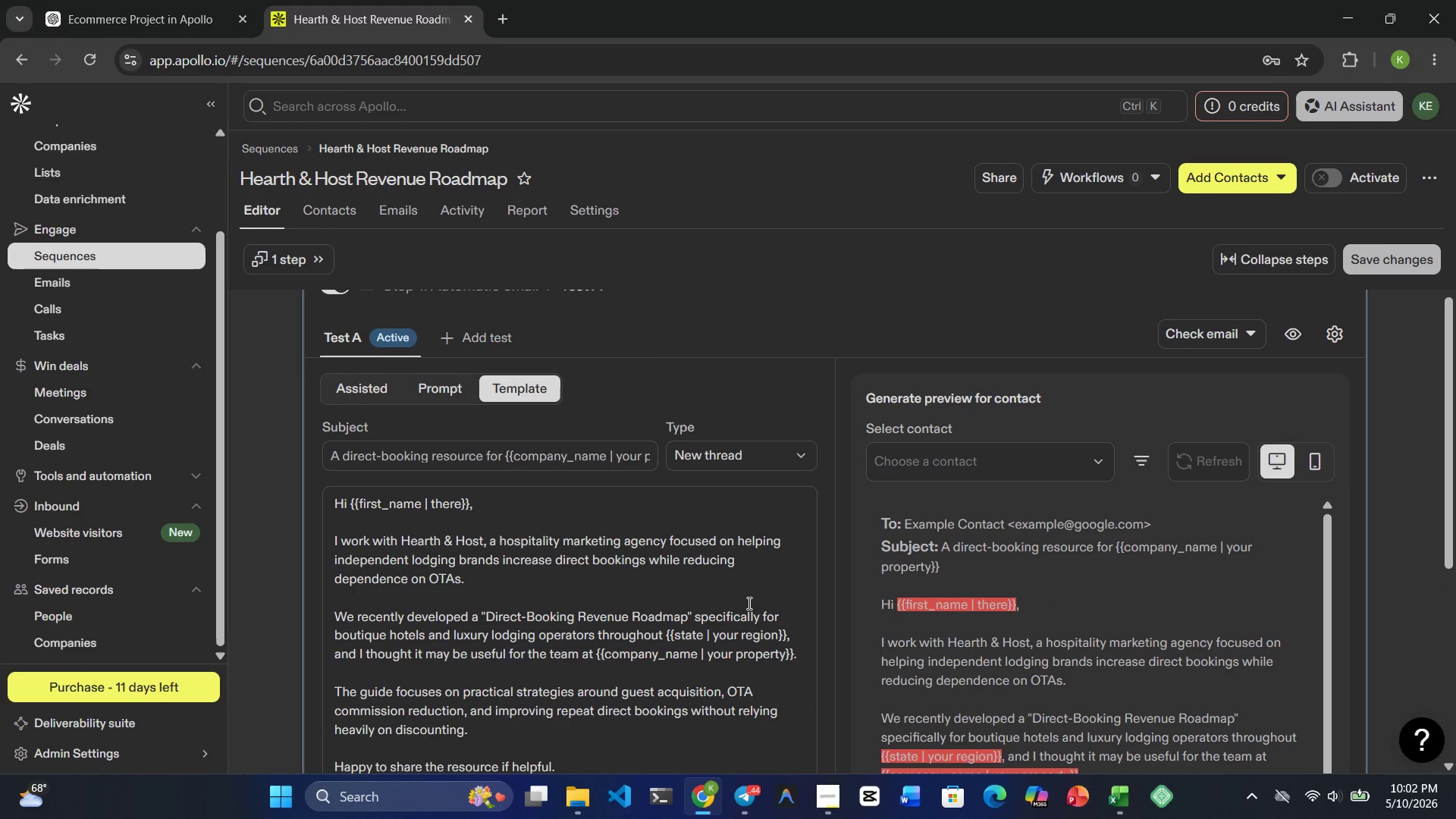 
left_click([823, 732])
 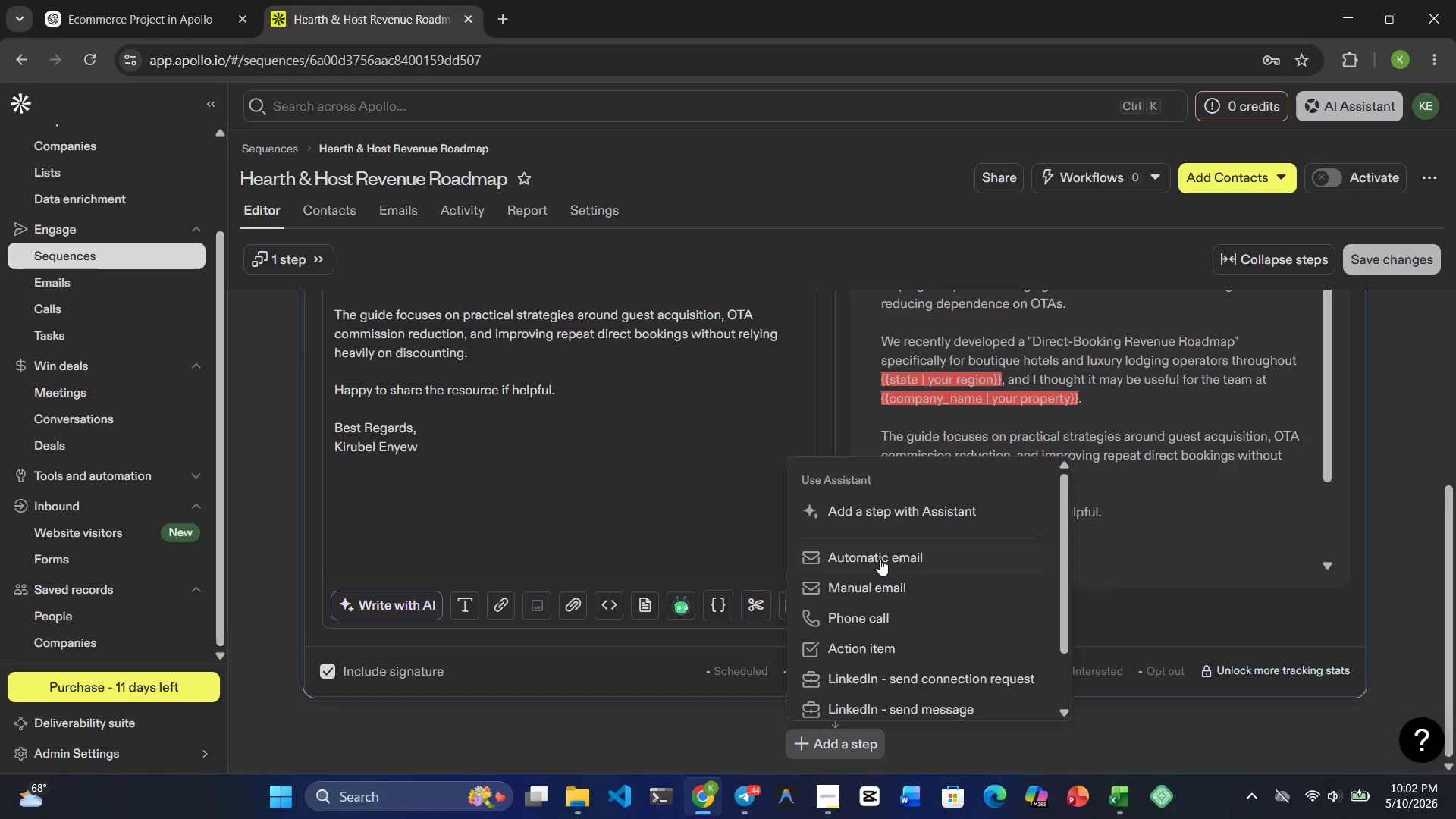 
left_click([880, 559])
 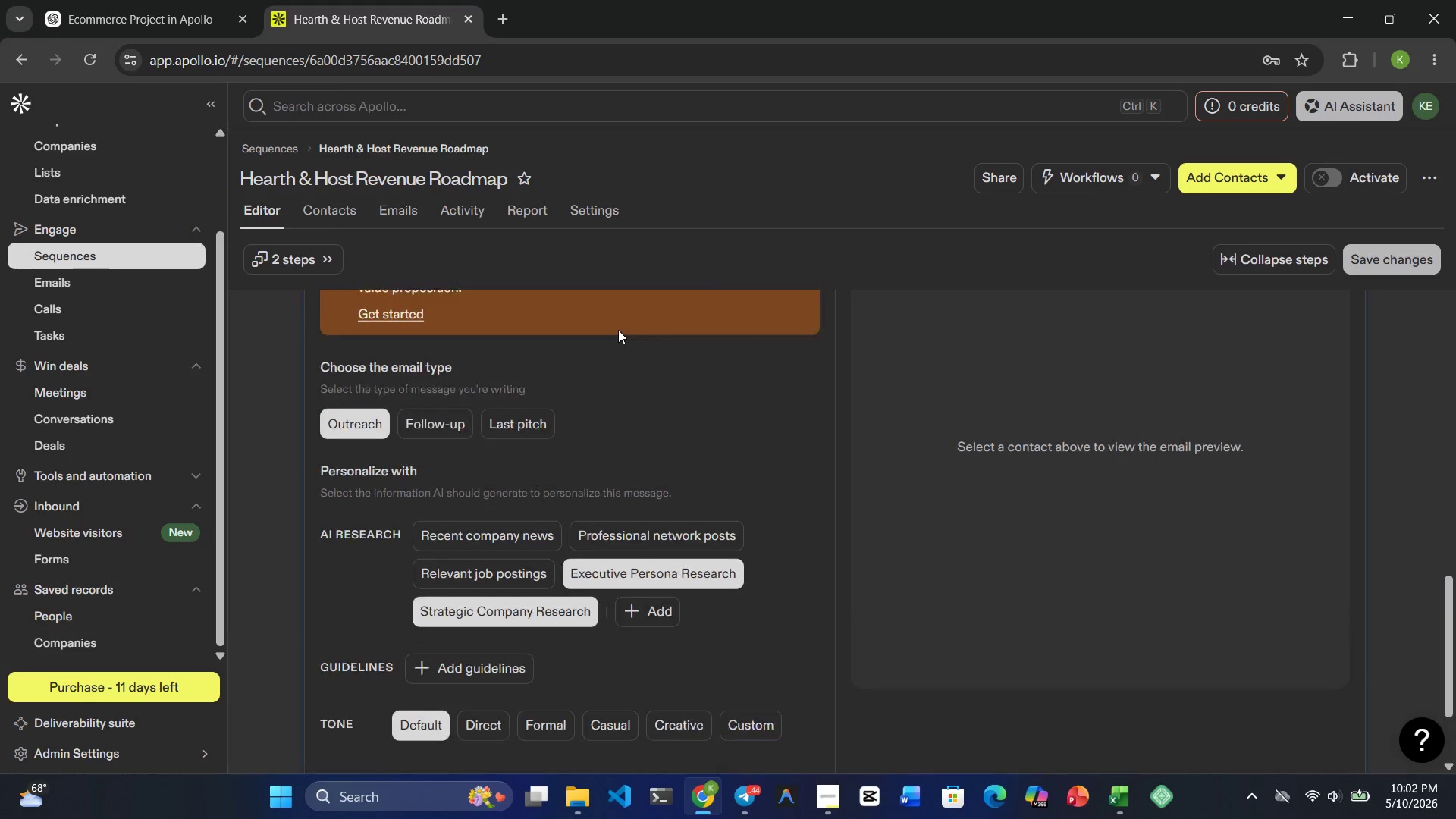 
wait(6.92)
 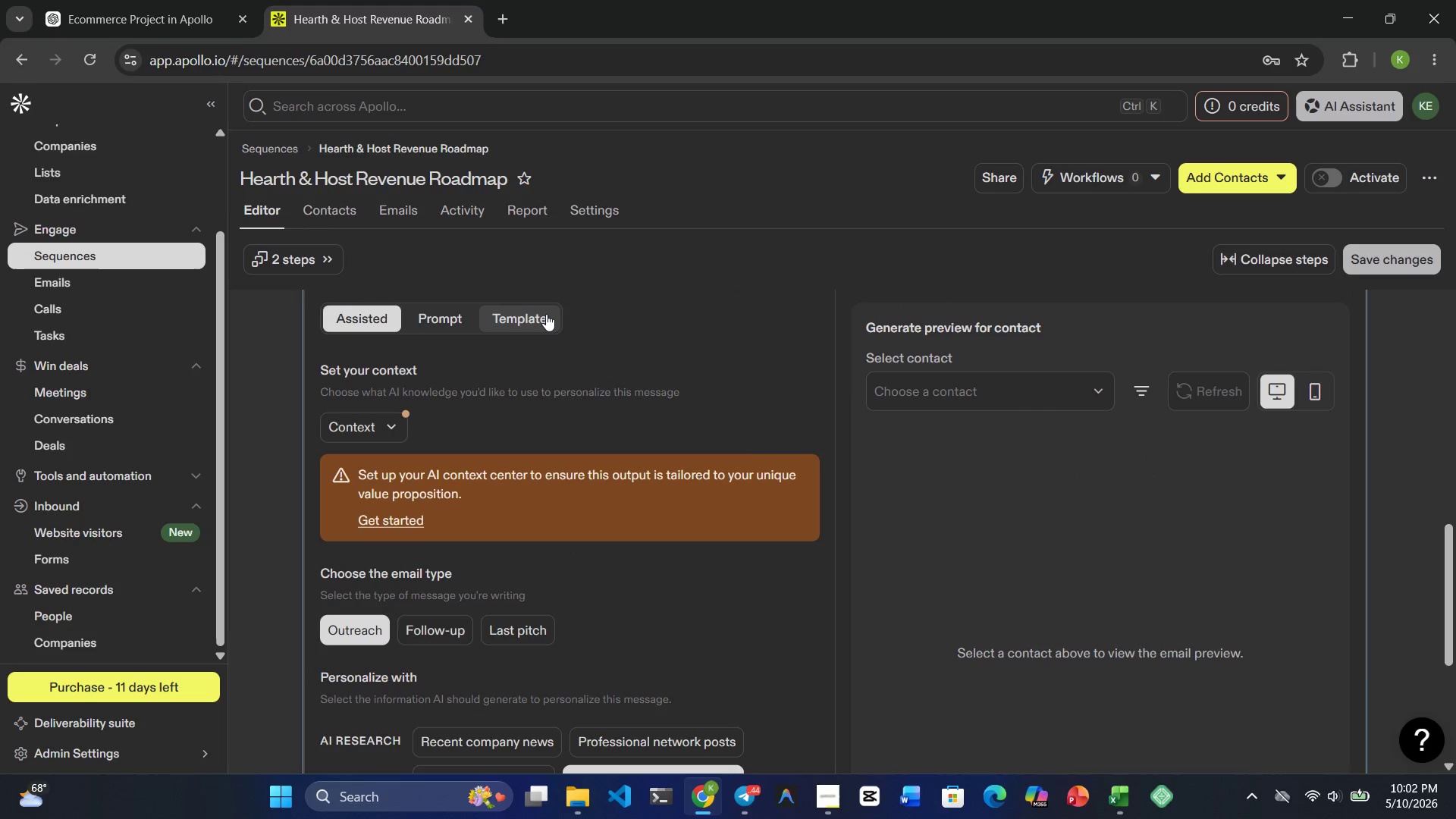 
left_click([546, 314])
 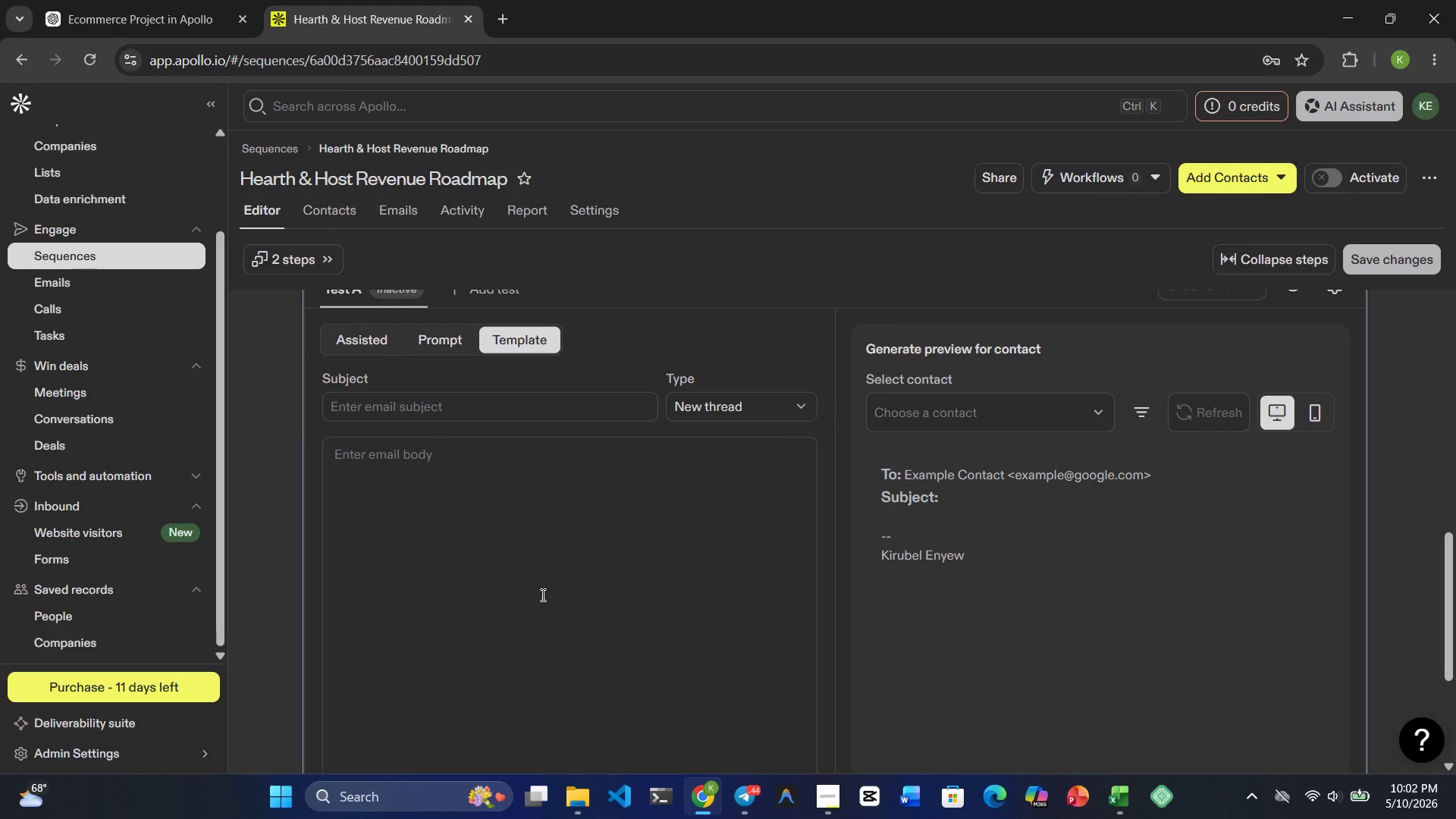 
scroll: coordinate [618, 330], scroll_direction: up, amount: 1.0
 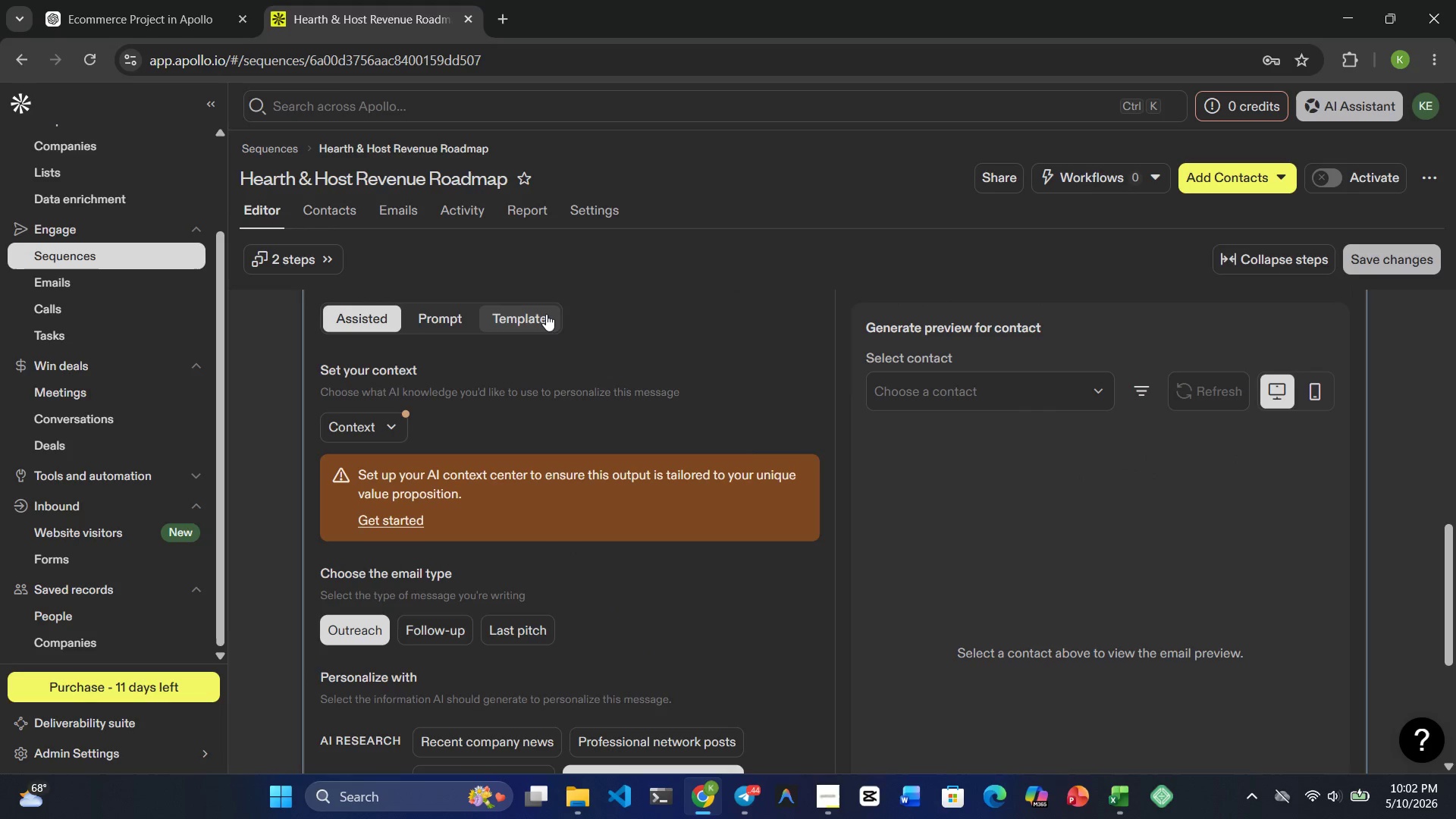 
wait(10.68)
 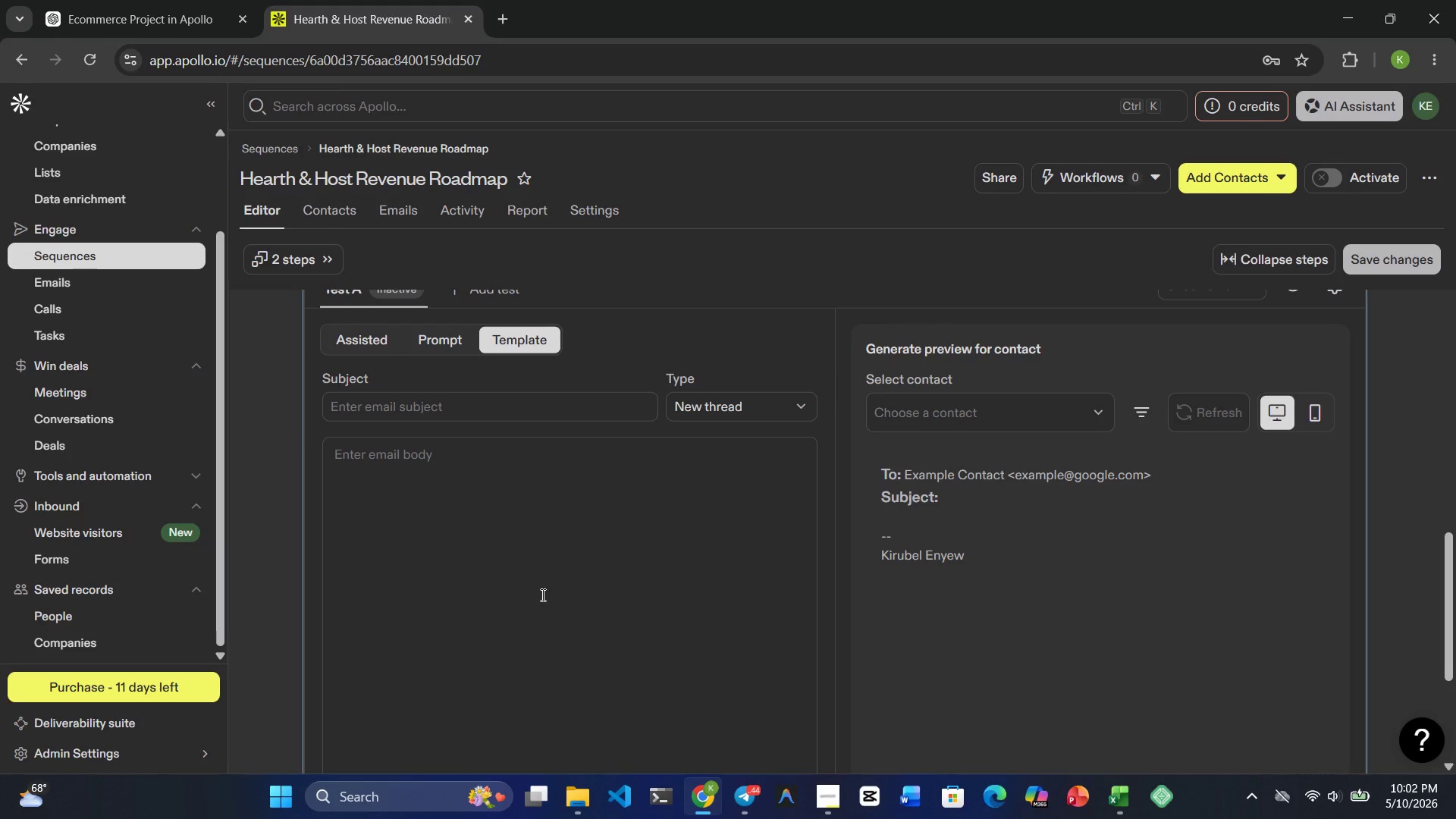 
left_click([426, 408])
 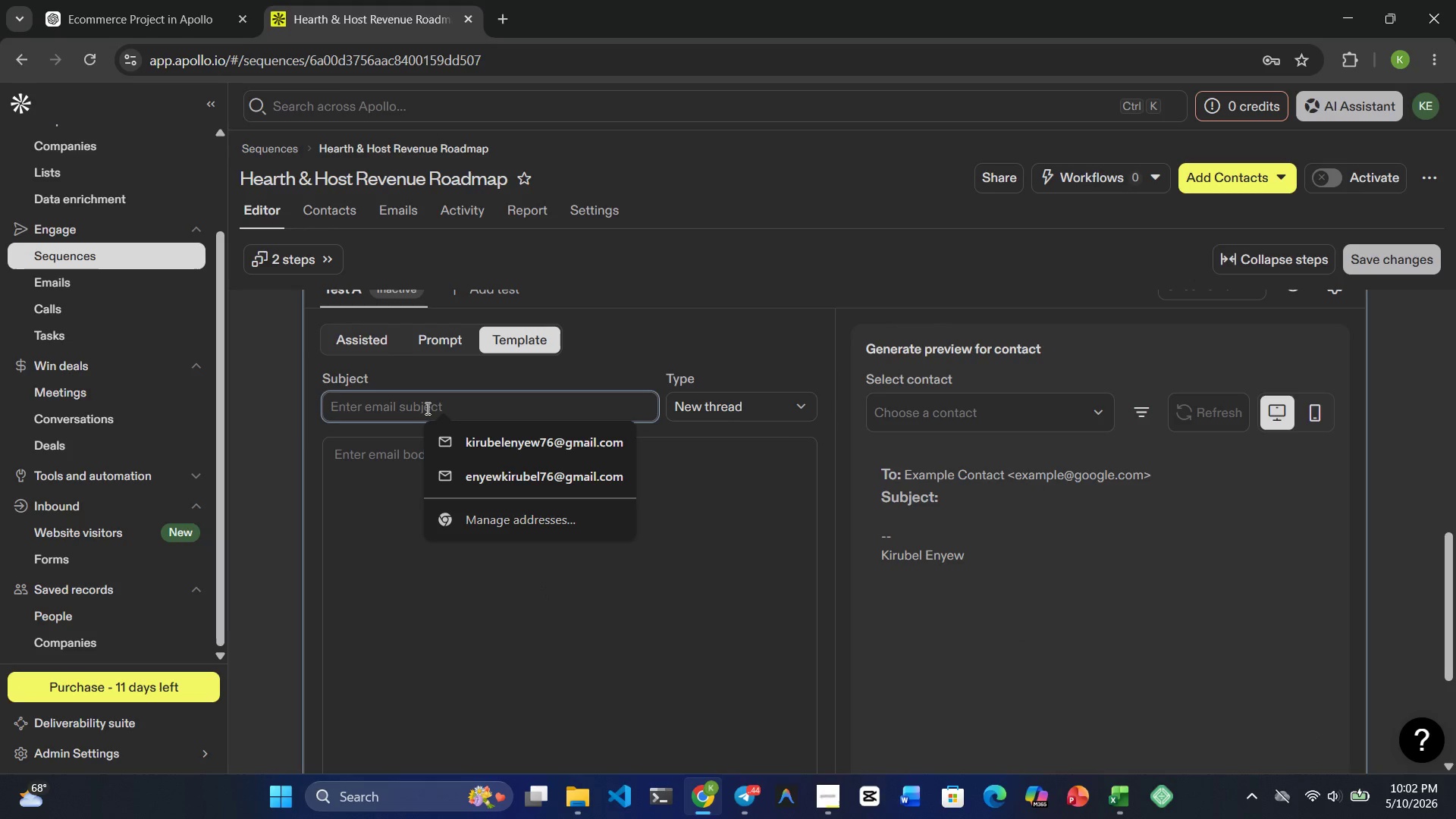 
type(A recent )
 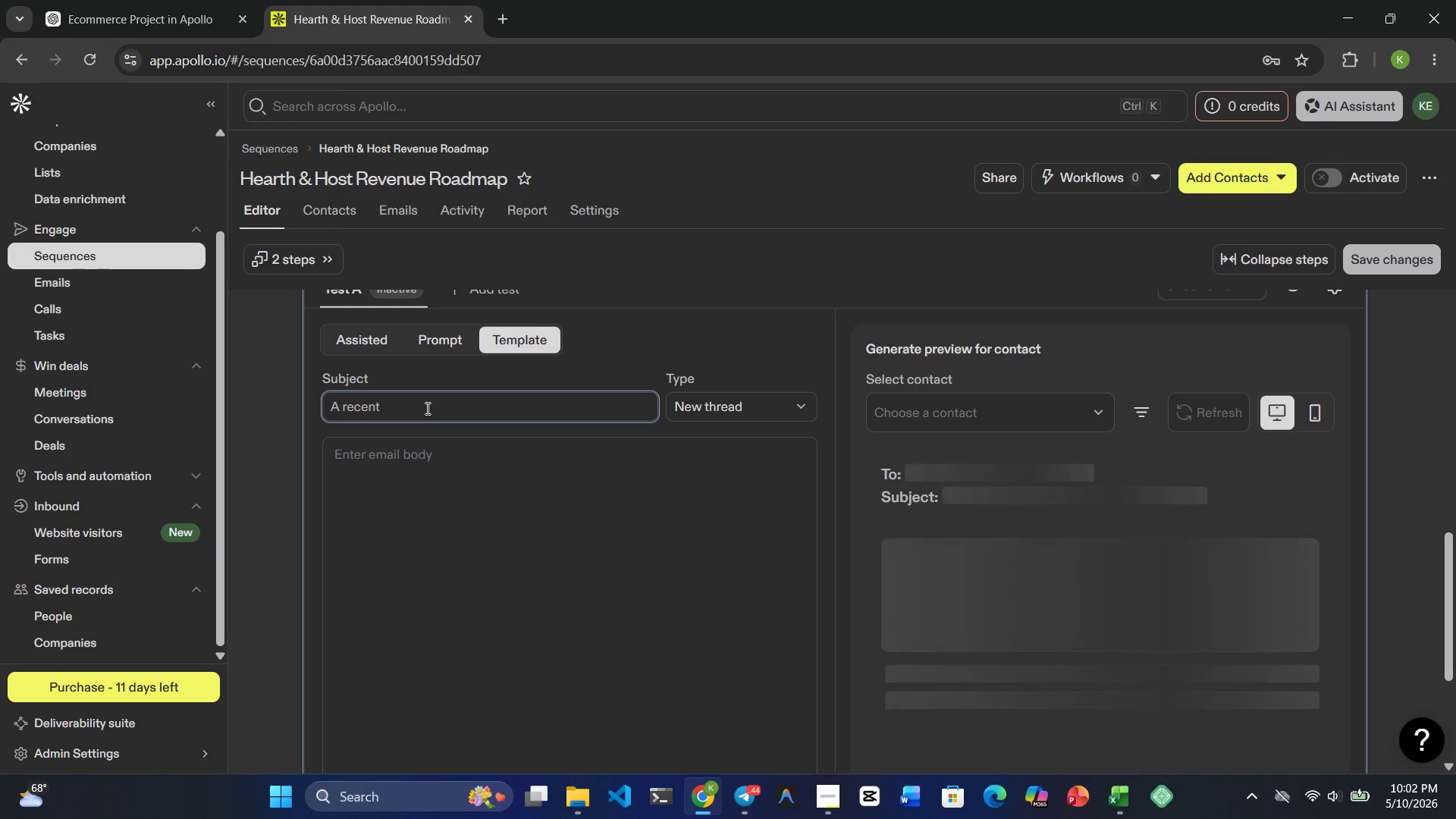 
wait(5.11)
 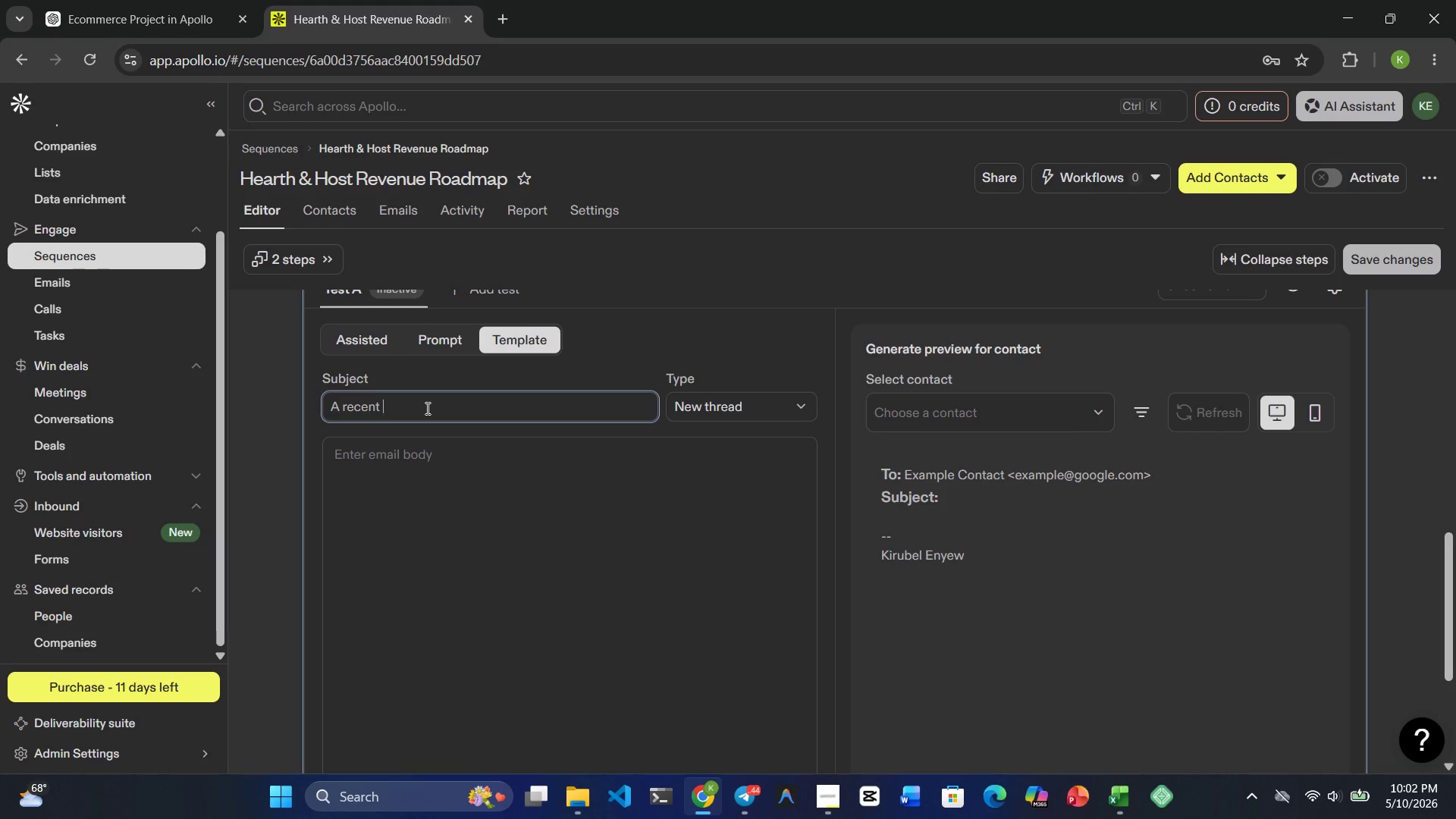 
type(direct-booking )
 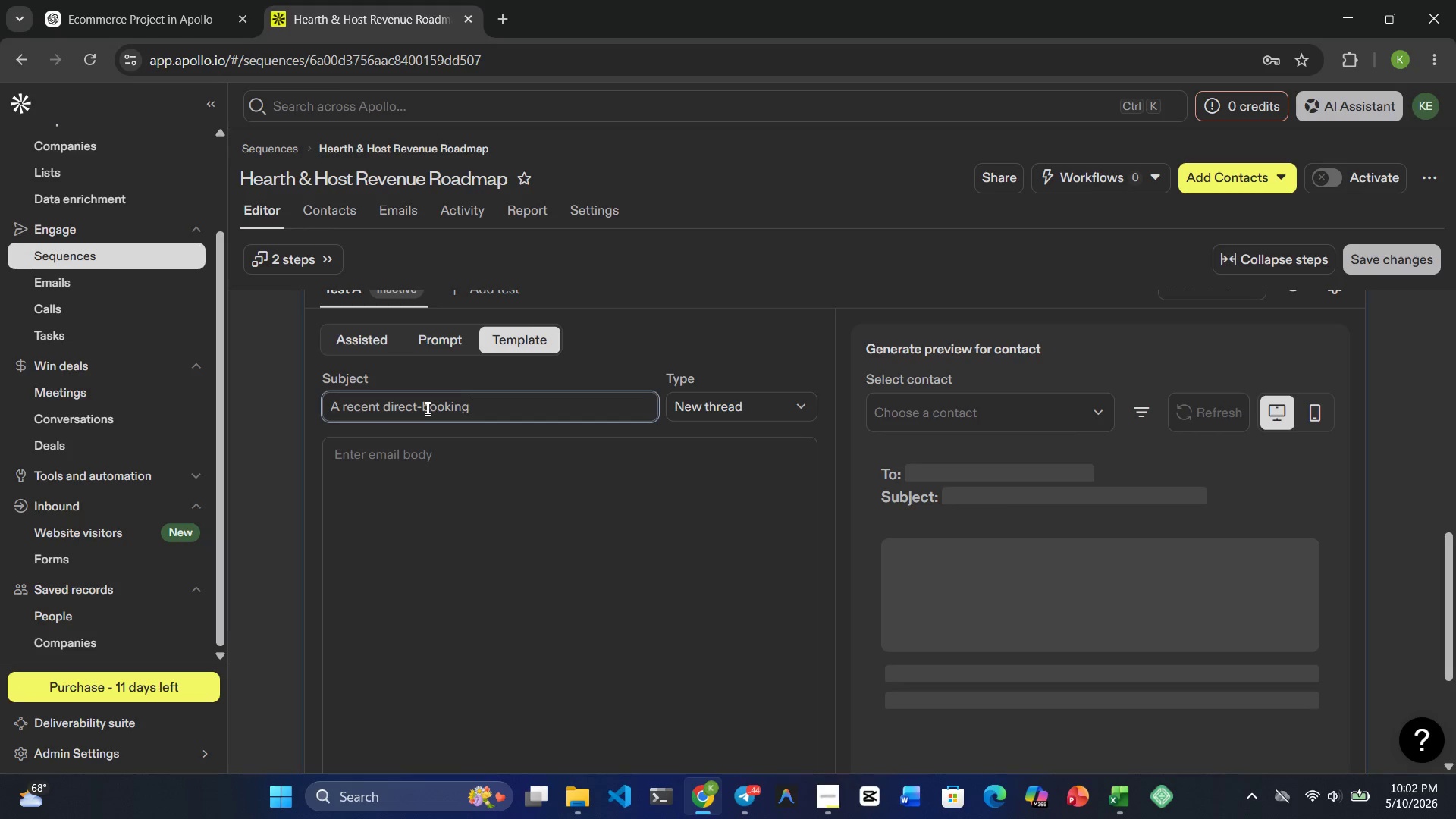 
type(success example)
 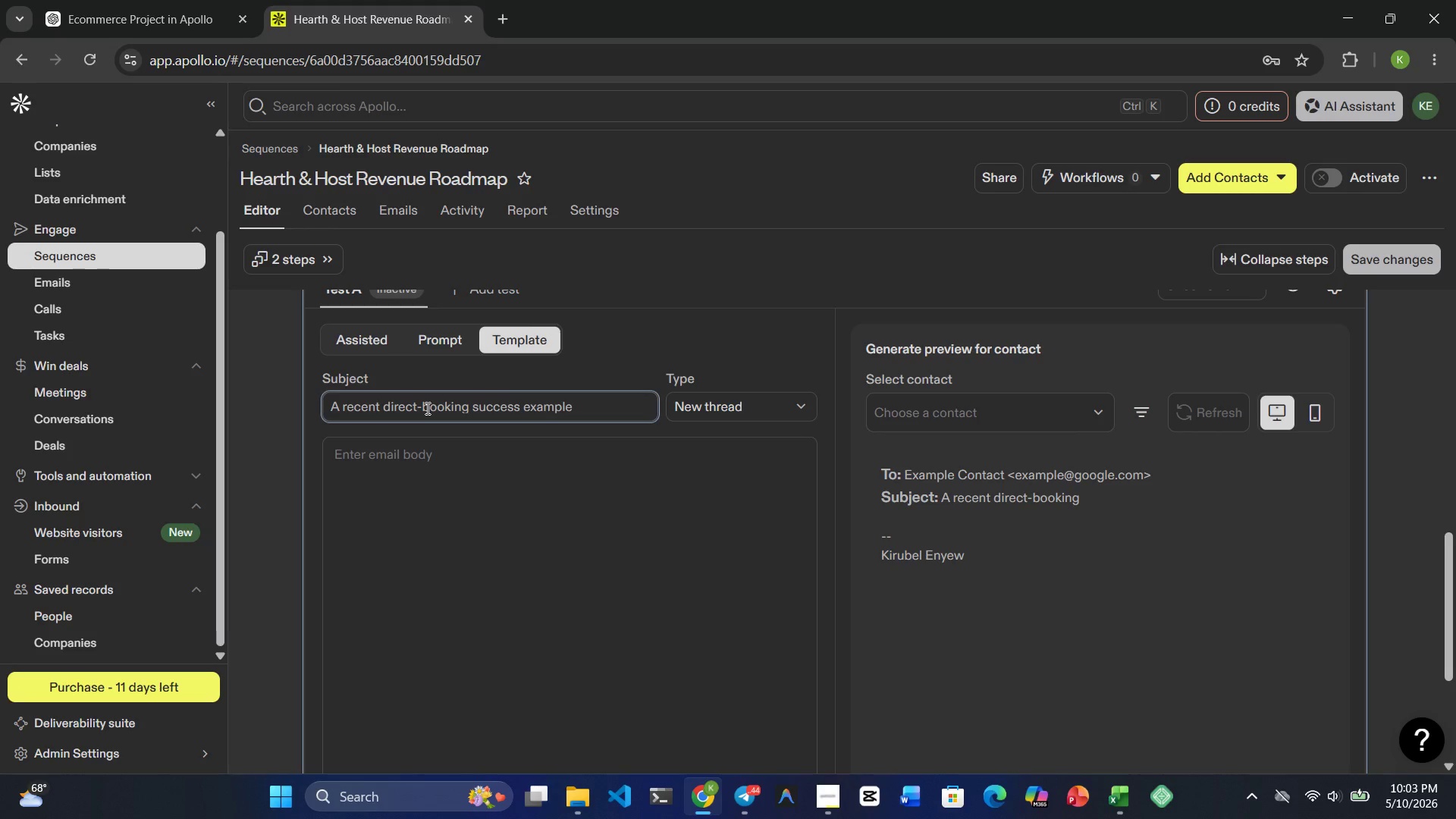 
left_click([340, 487])
 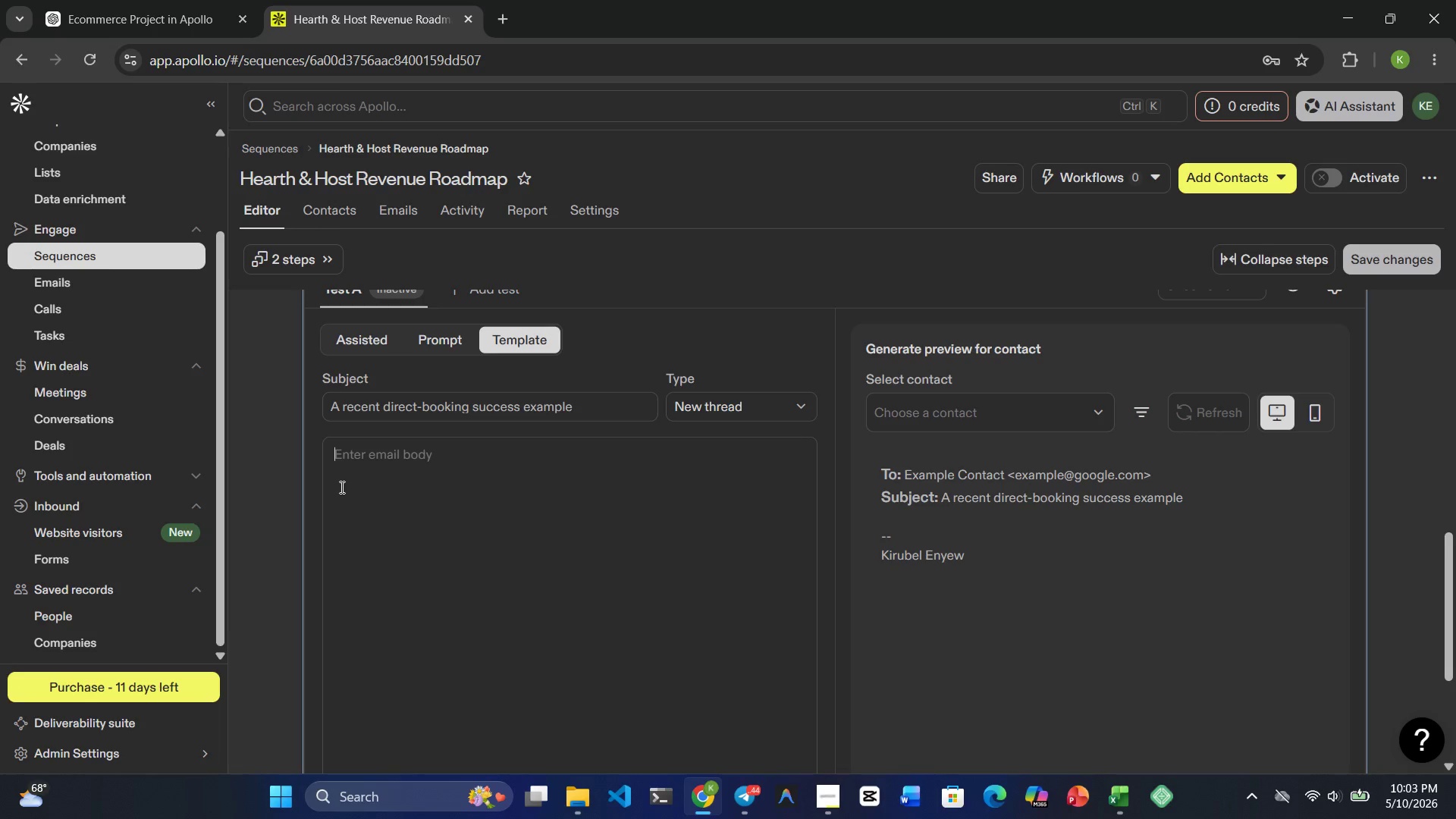 
type(Hi }})
 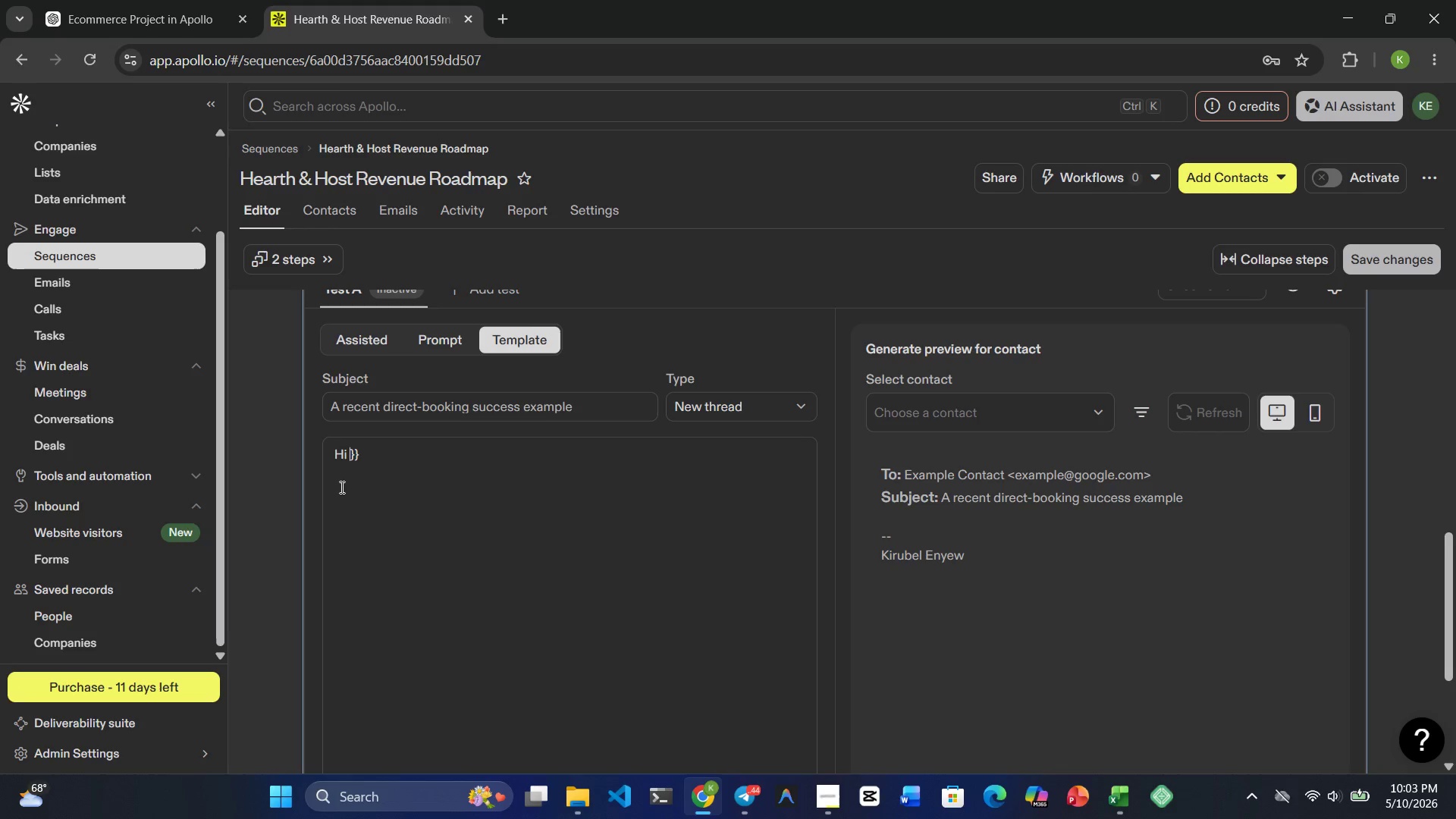 
 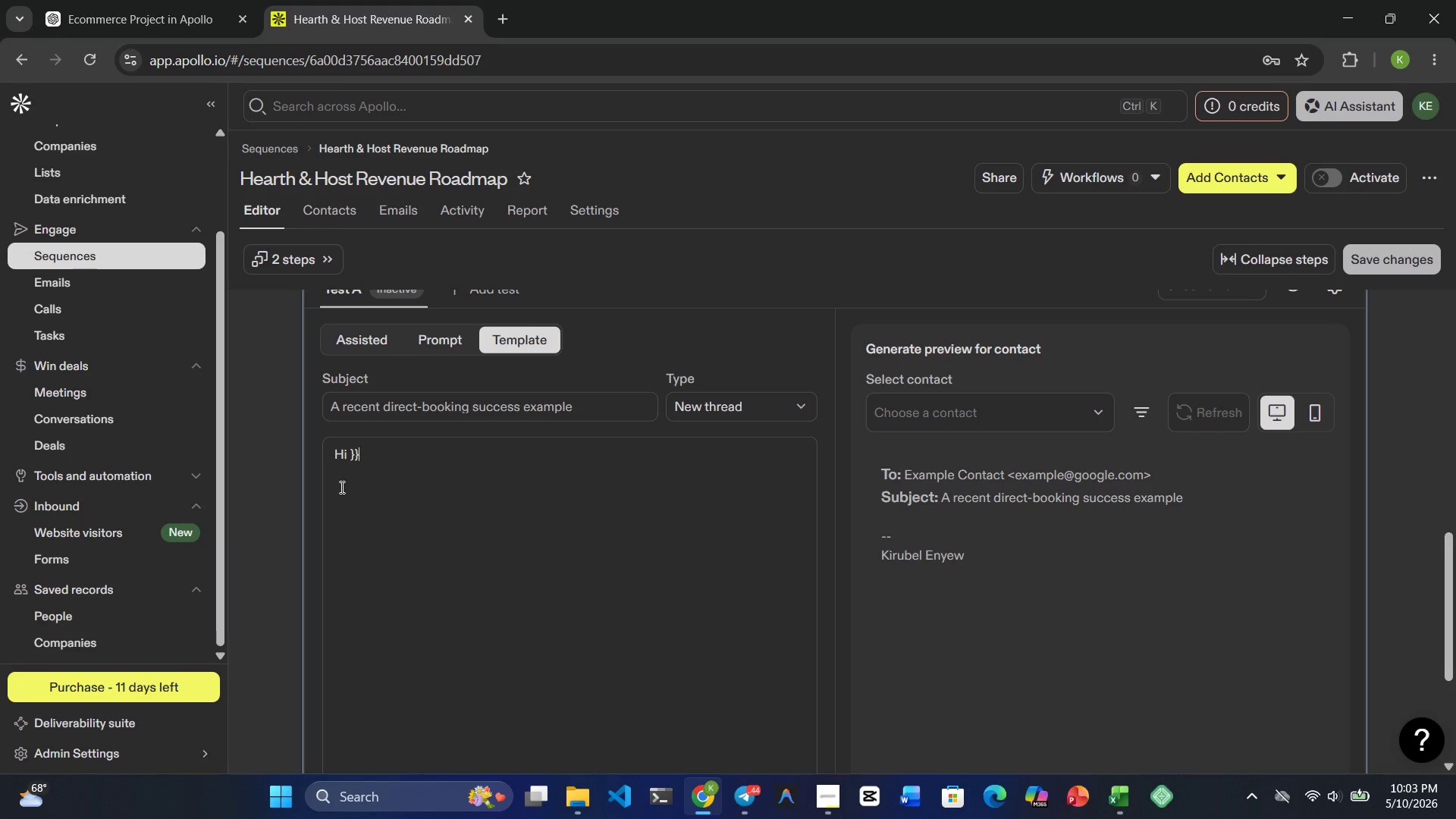 
key(ArrowLeft)
 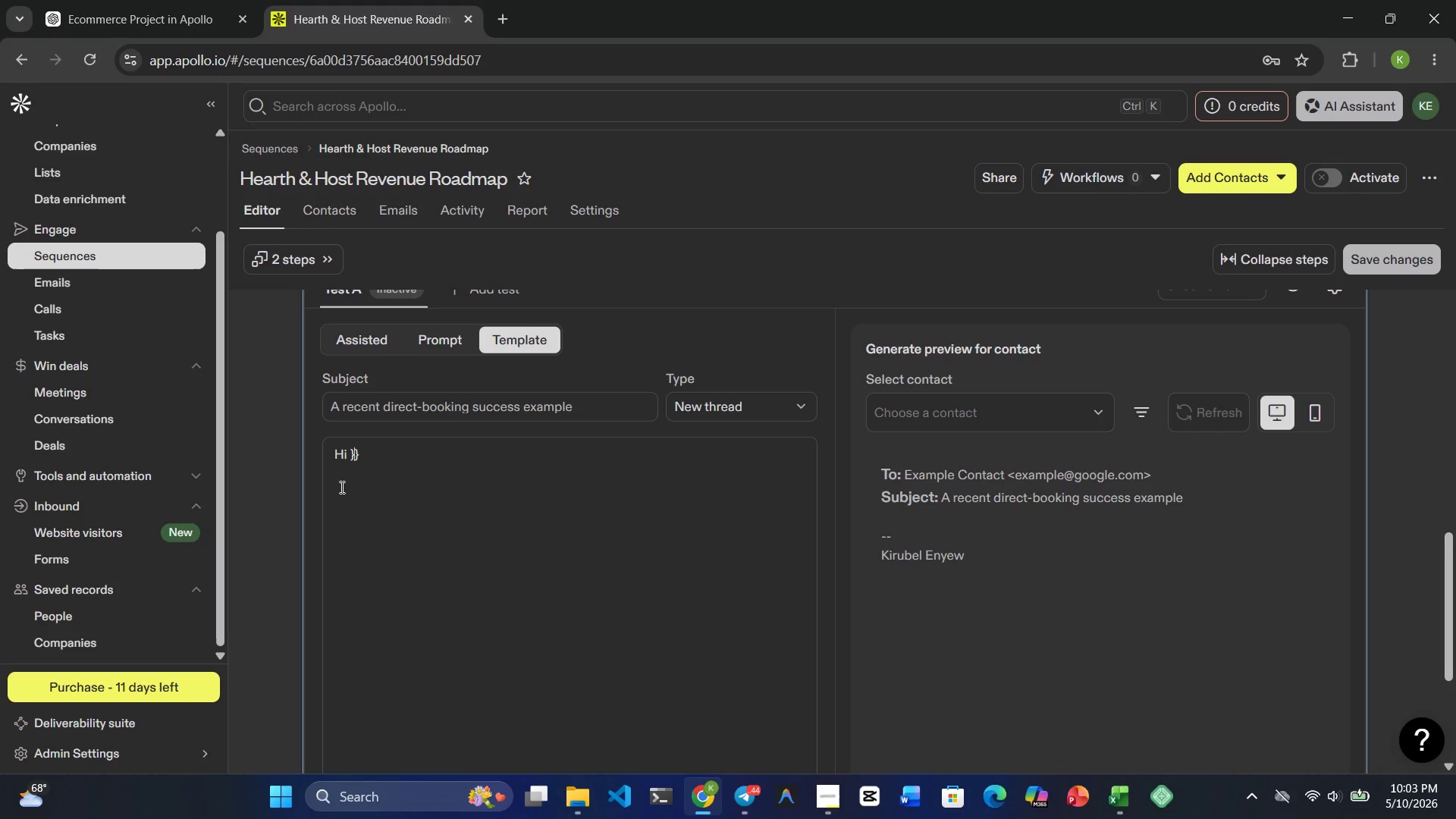 
key(ArrowLeft)
 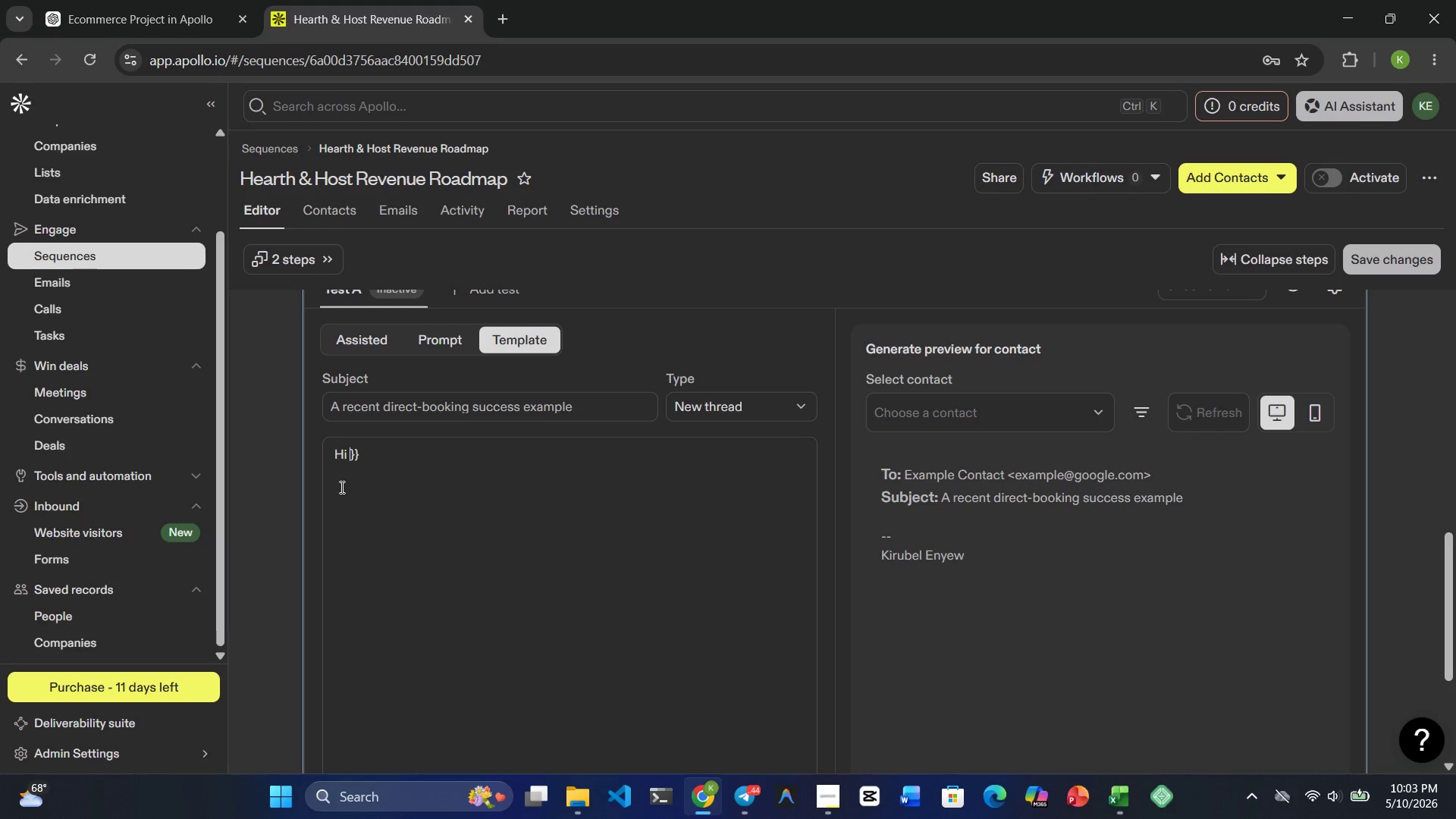 
type({{first_name | there )
key(Backspace)
 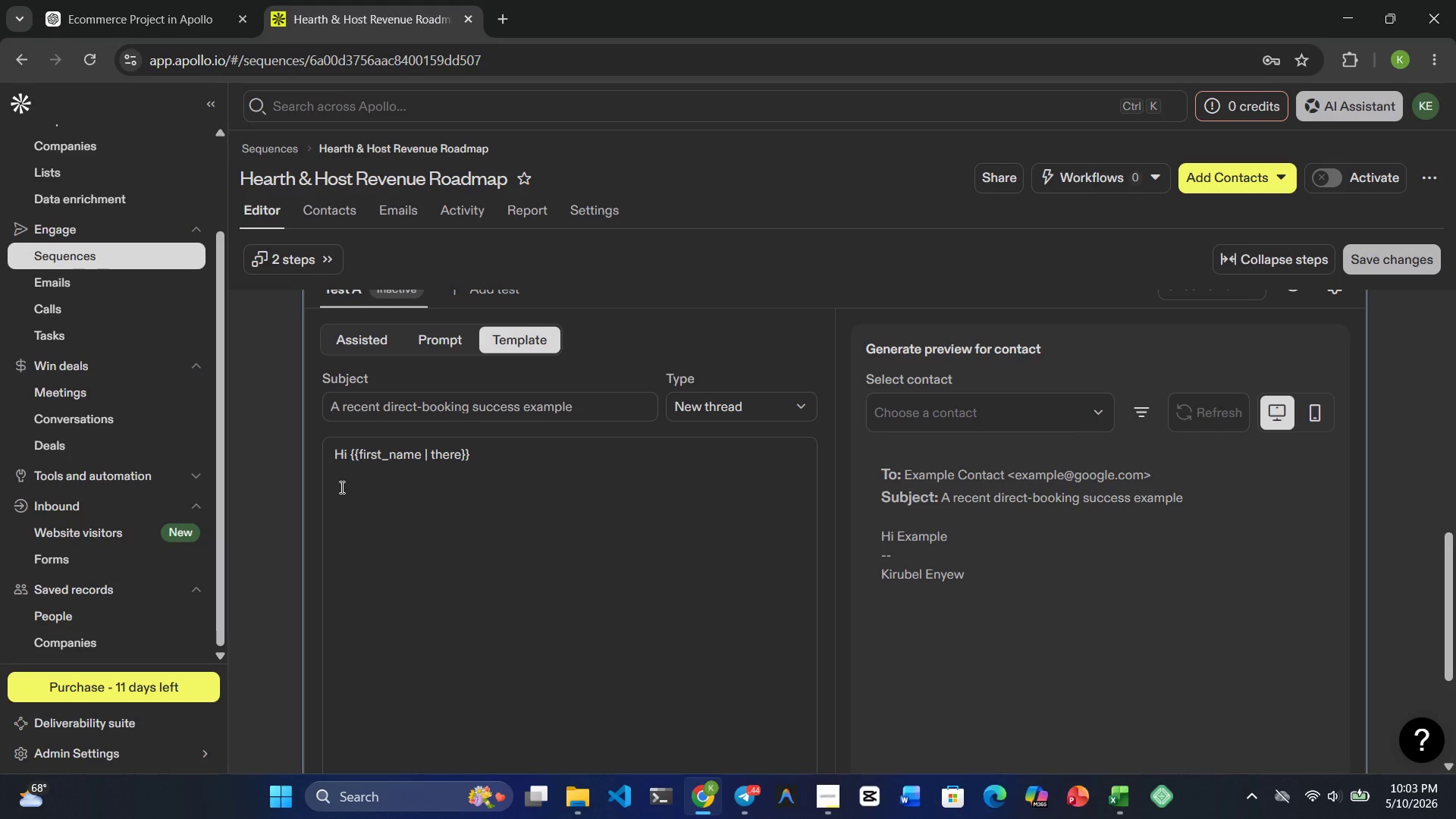 
key(ArrowRight)
 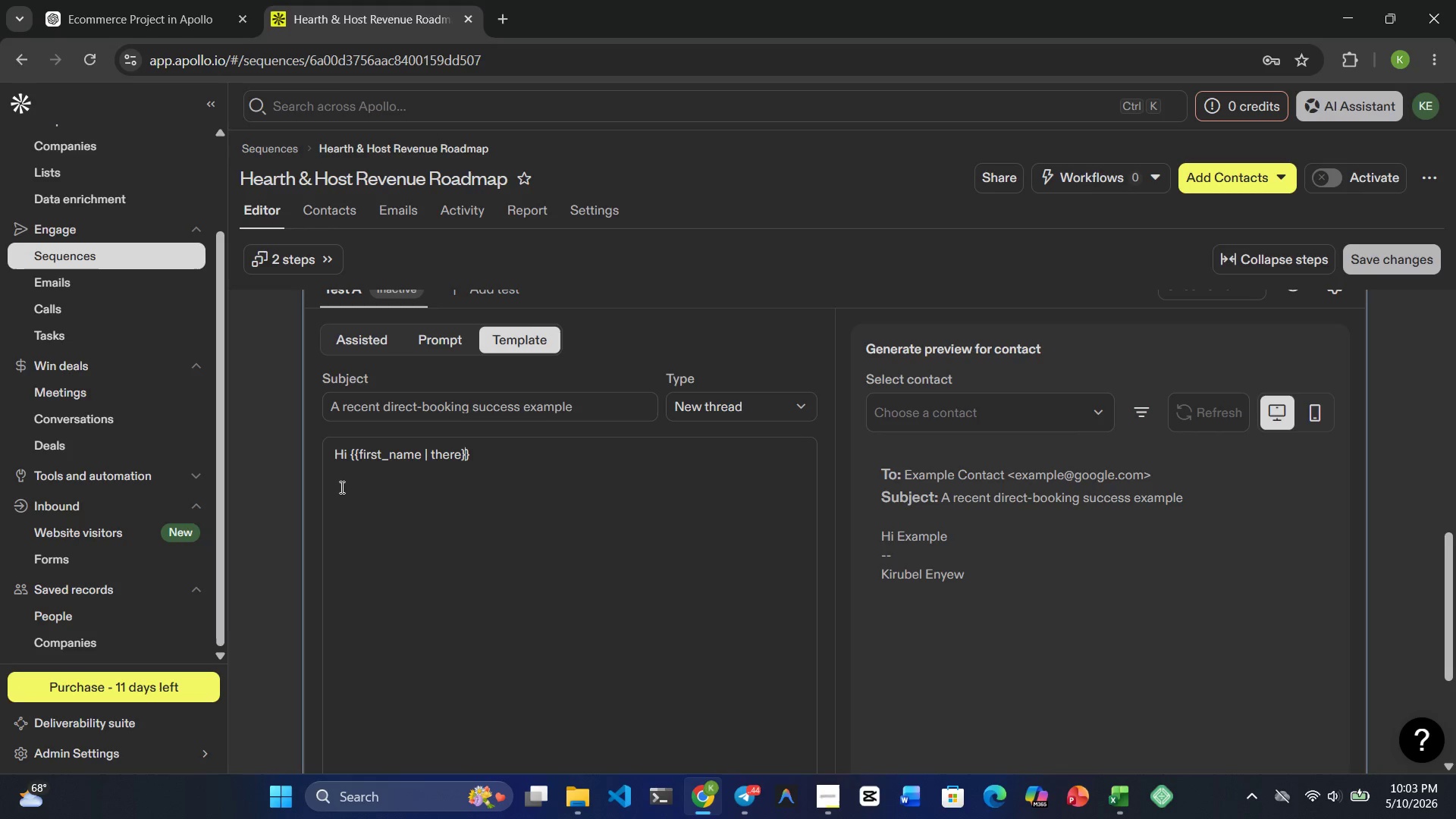 
key(ArrowRight)
 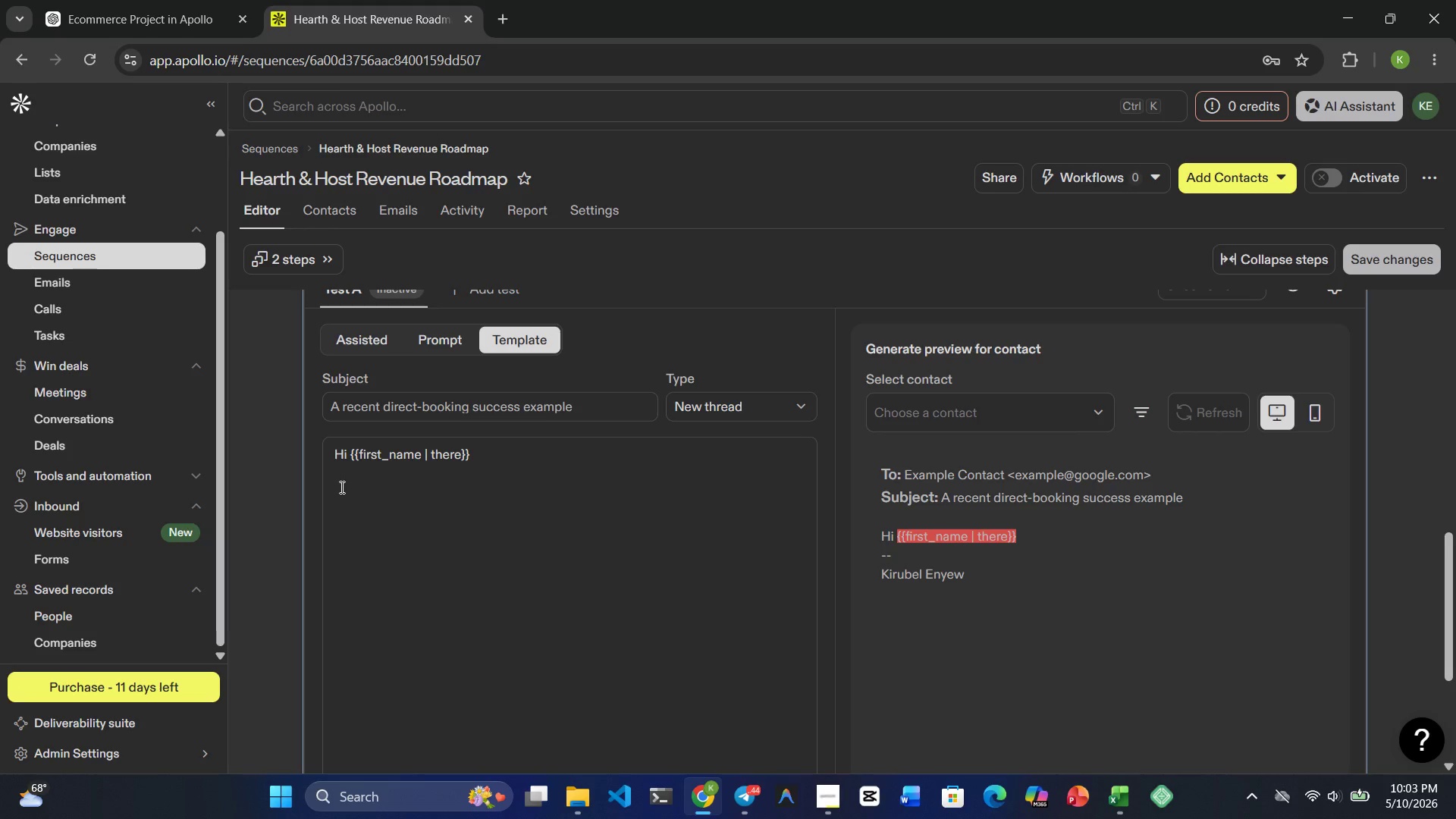 
key(Comma)
 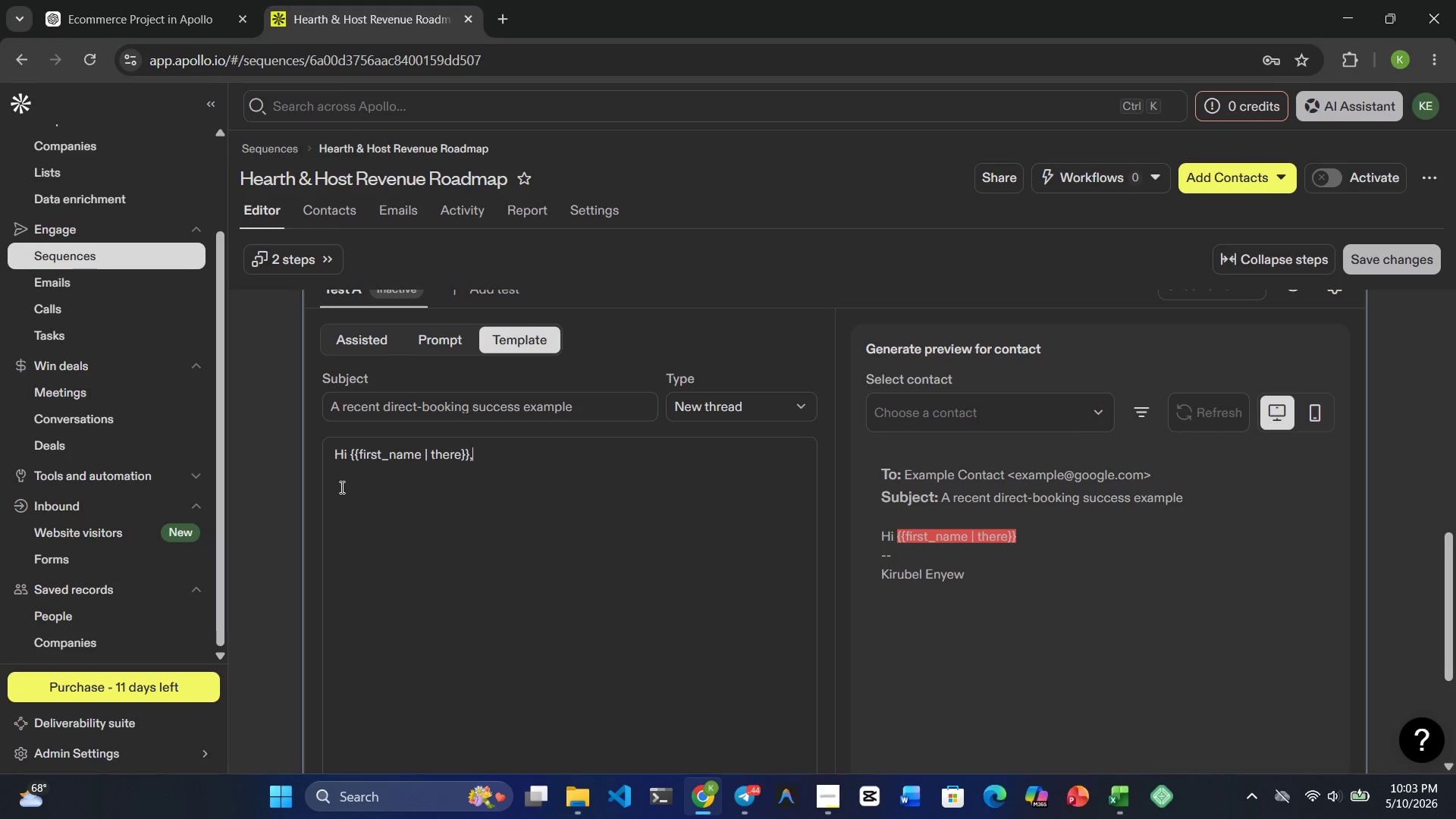 
key(Enter)
 